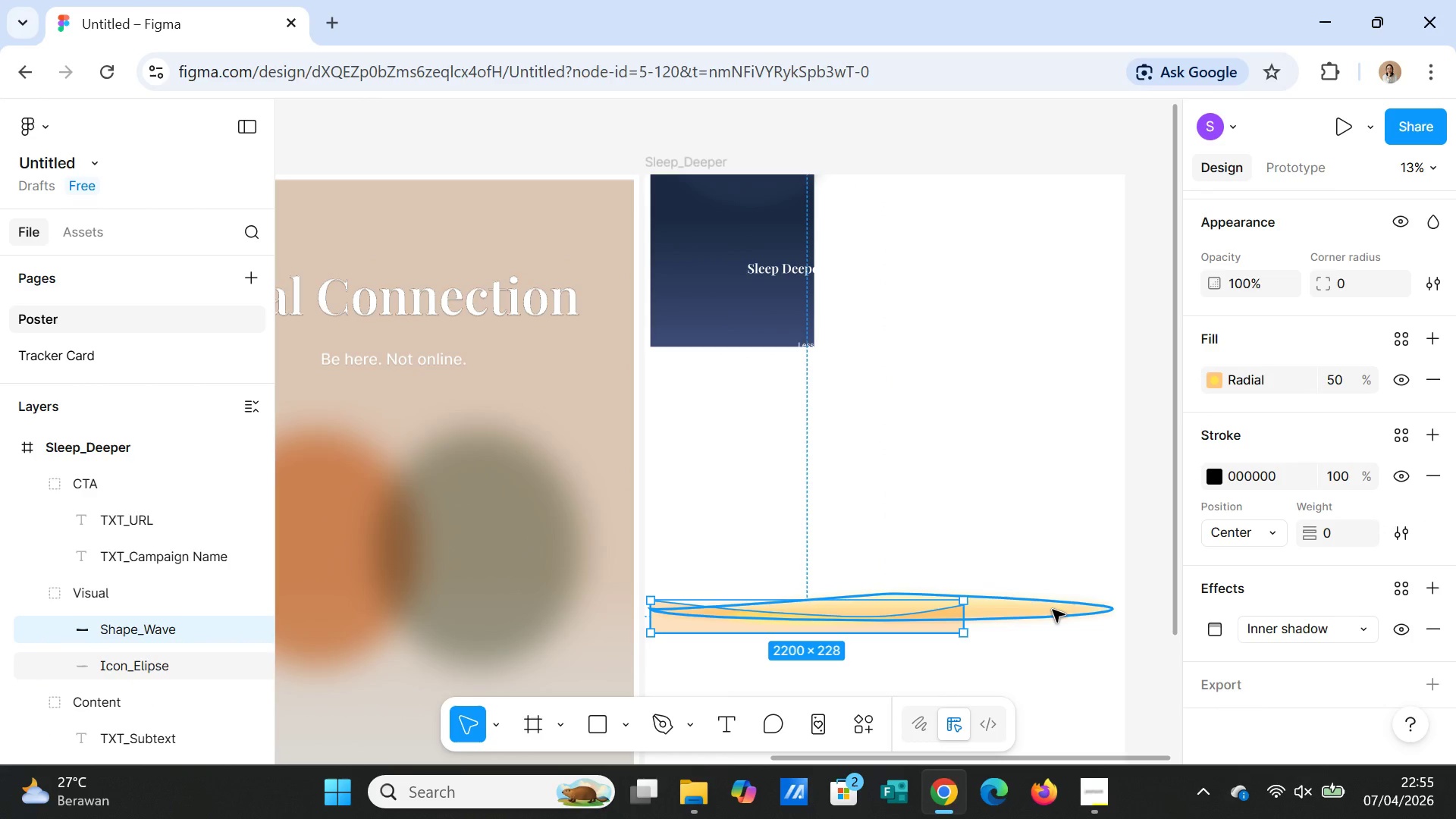 
left_click([1053, 610])
 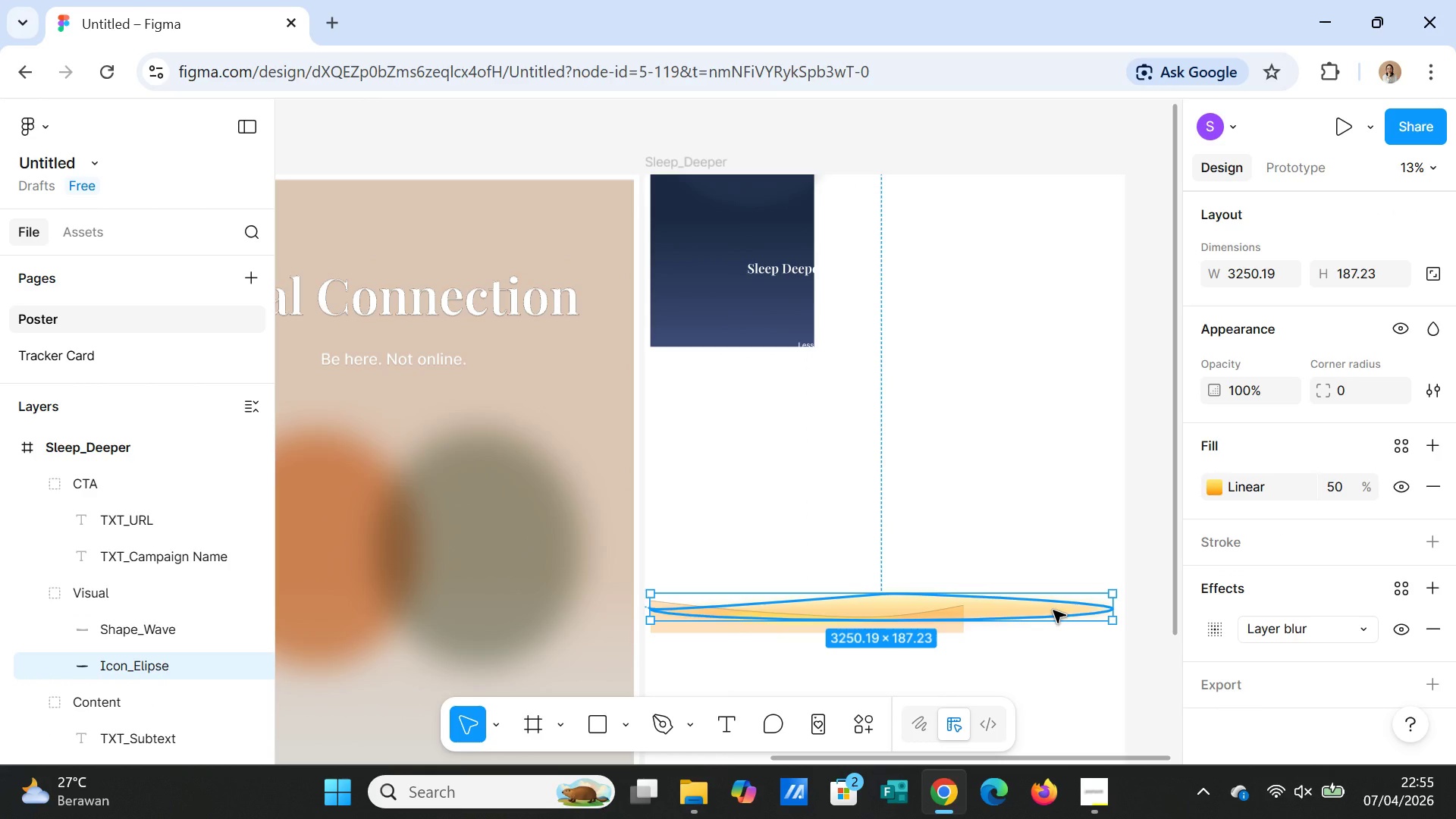 
key(Control+Z)
 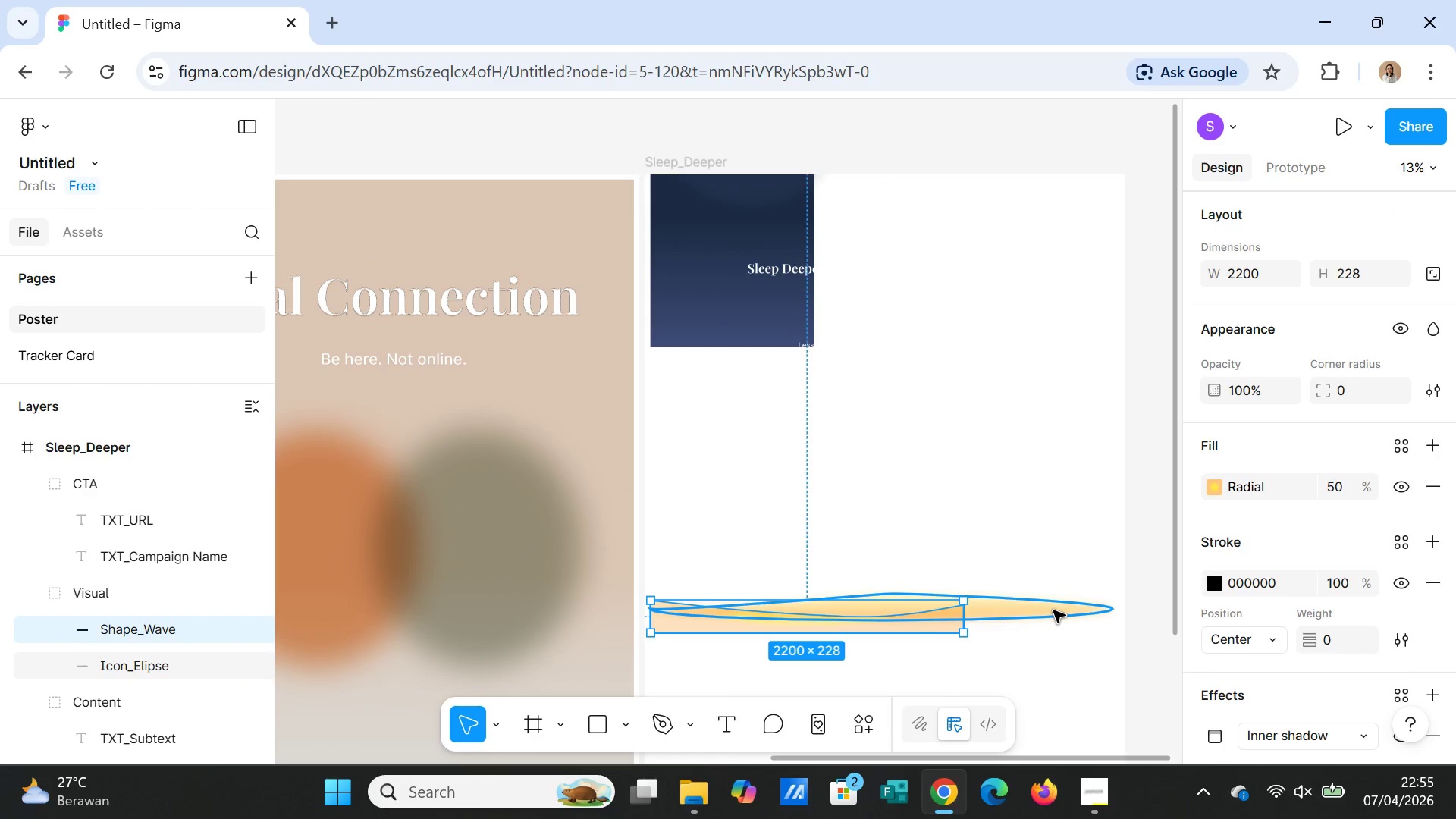 
key(Control+Z)
 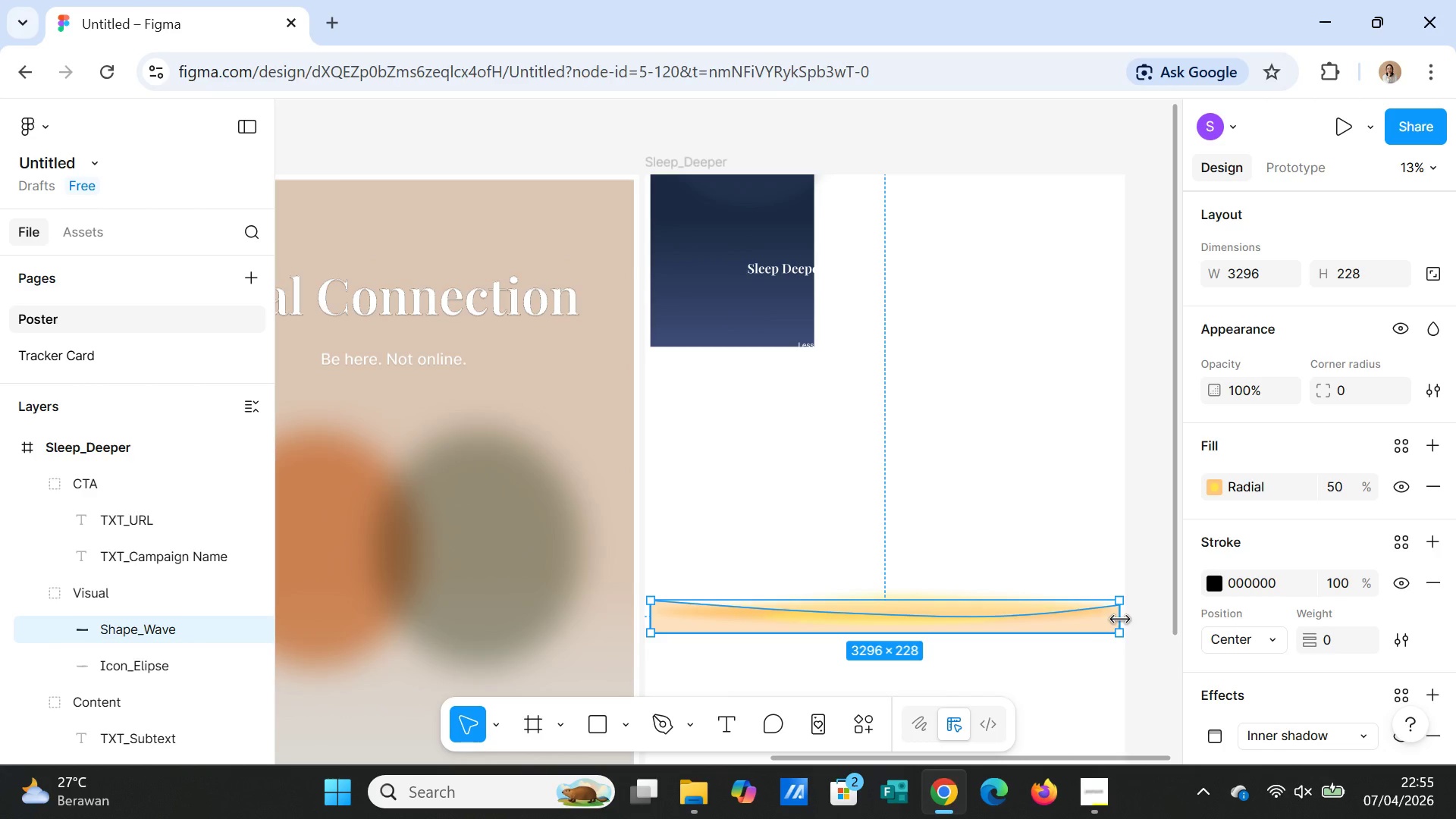 
left_click([1153, 612])
 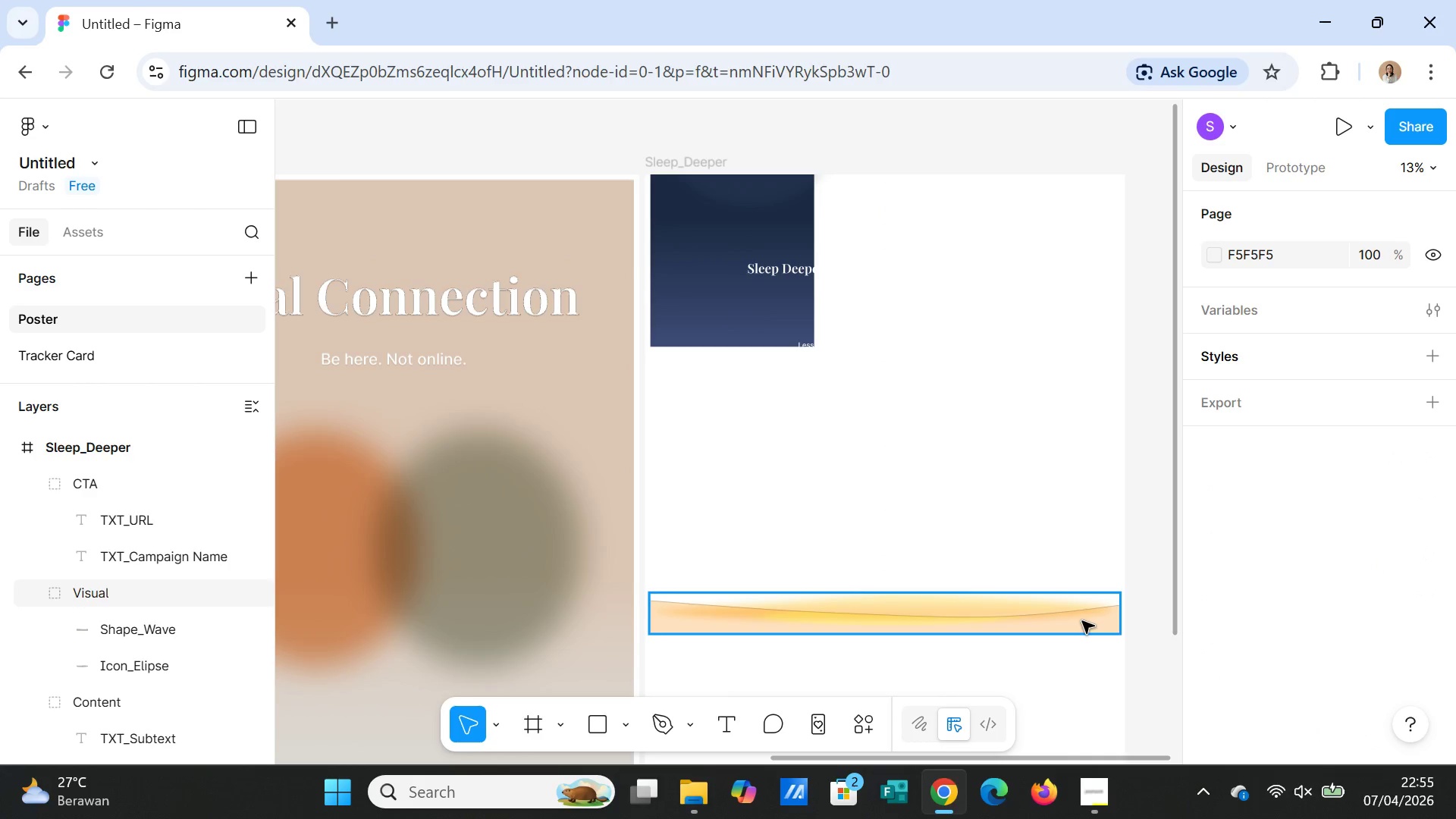 
left_click([1082, 621])
 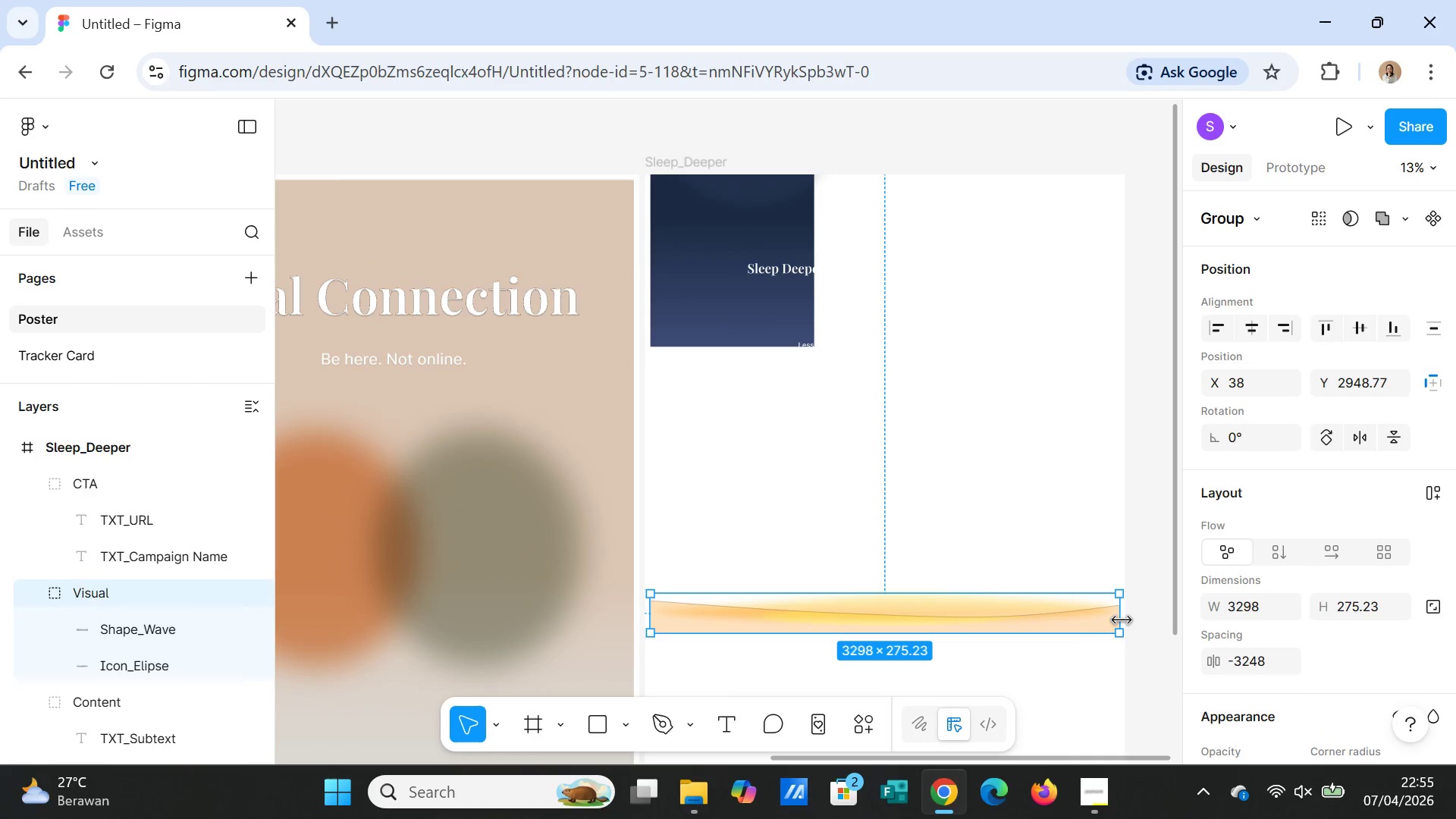 
left_click_drag(start_coordinate=[1122, 620], to_coordinate=[805, 626])
 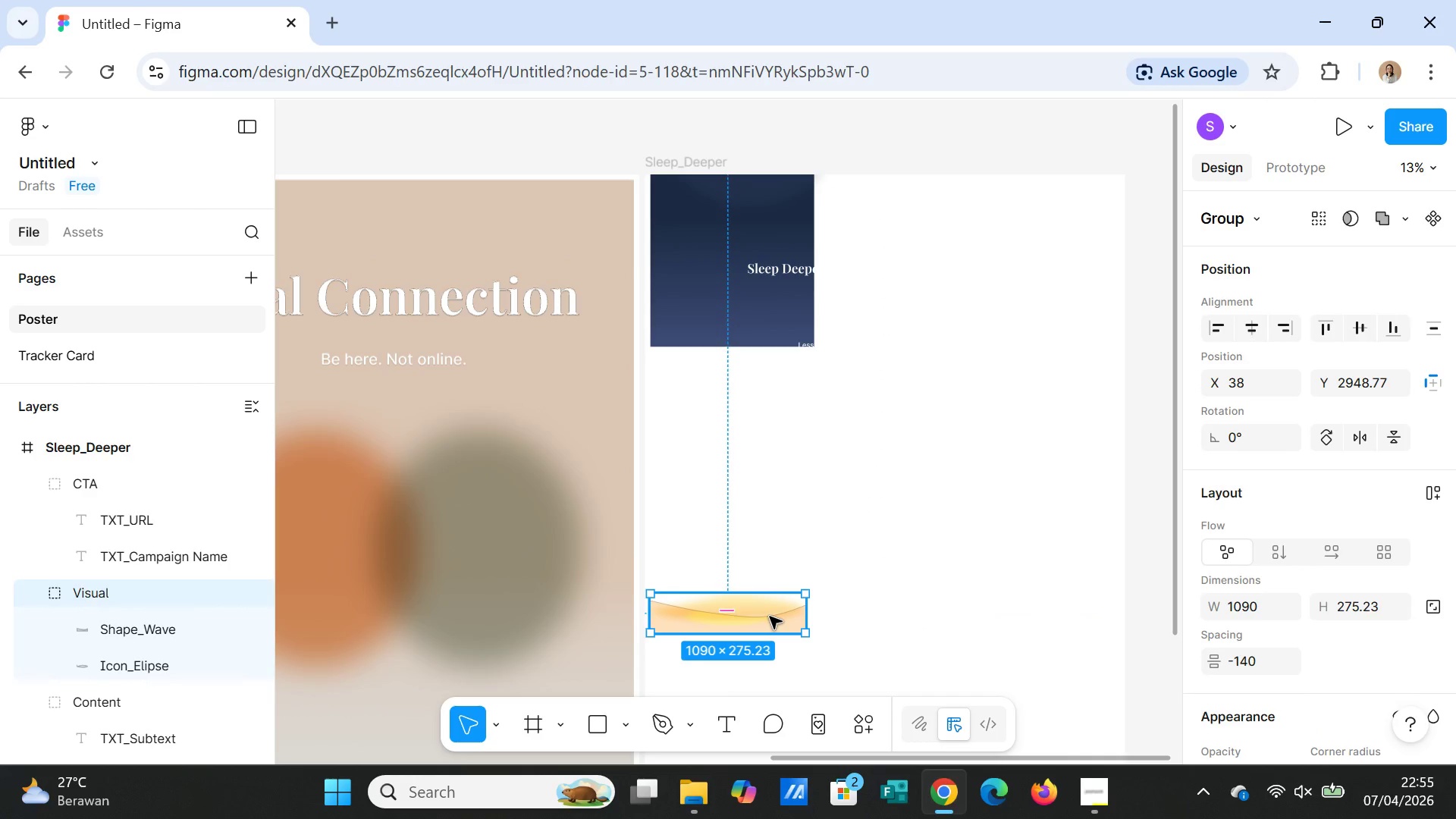 
left_click_drag(start_coordinate=[770, 617], to_coordinate=[756, 304])
 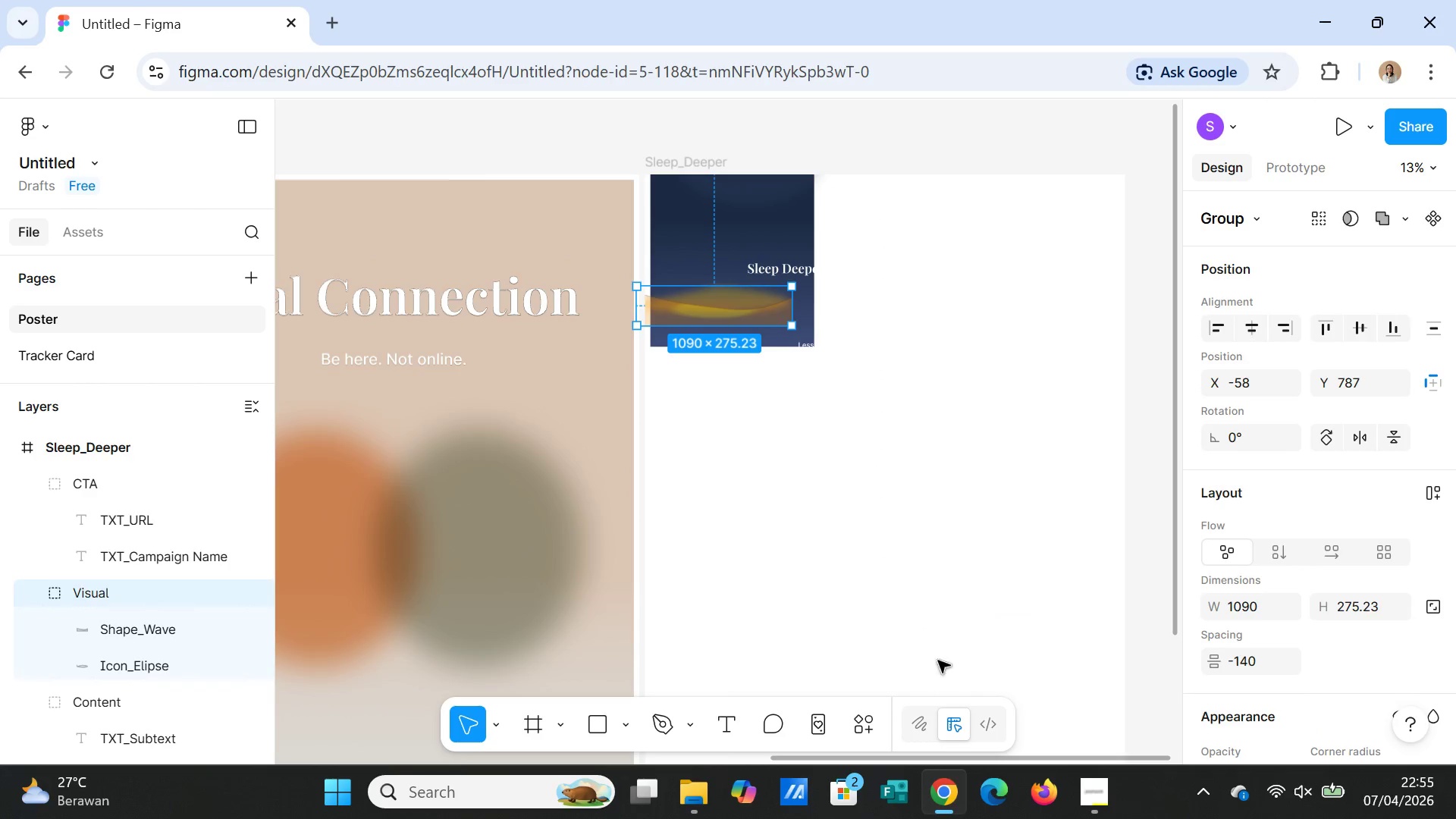 
scroll: coordinate [959, 650], scroll_direction: down, amount: 9.0
 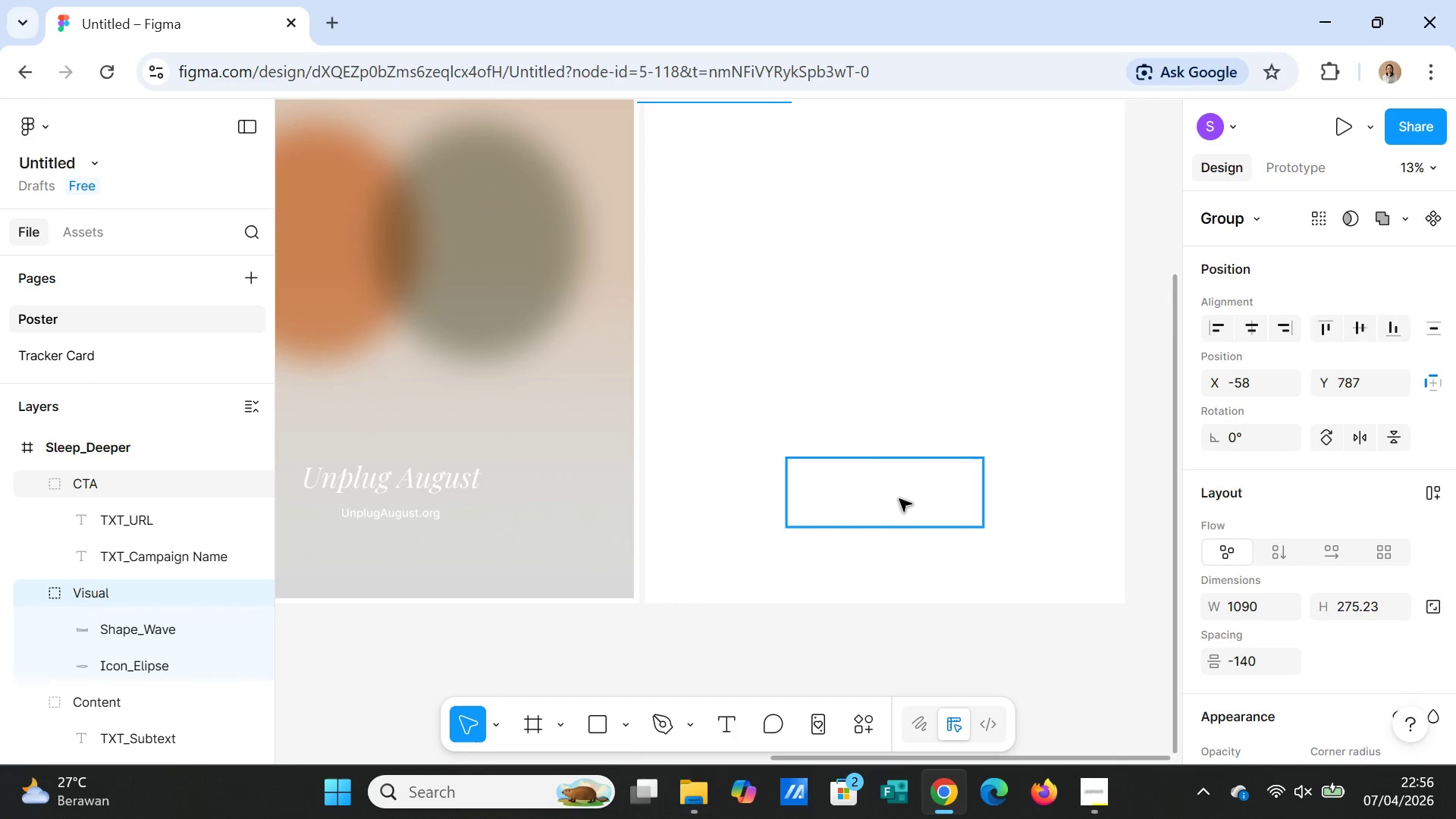 
left_click([900, 496])
 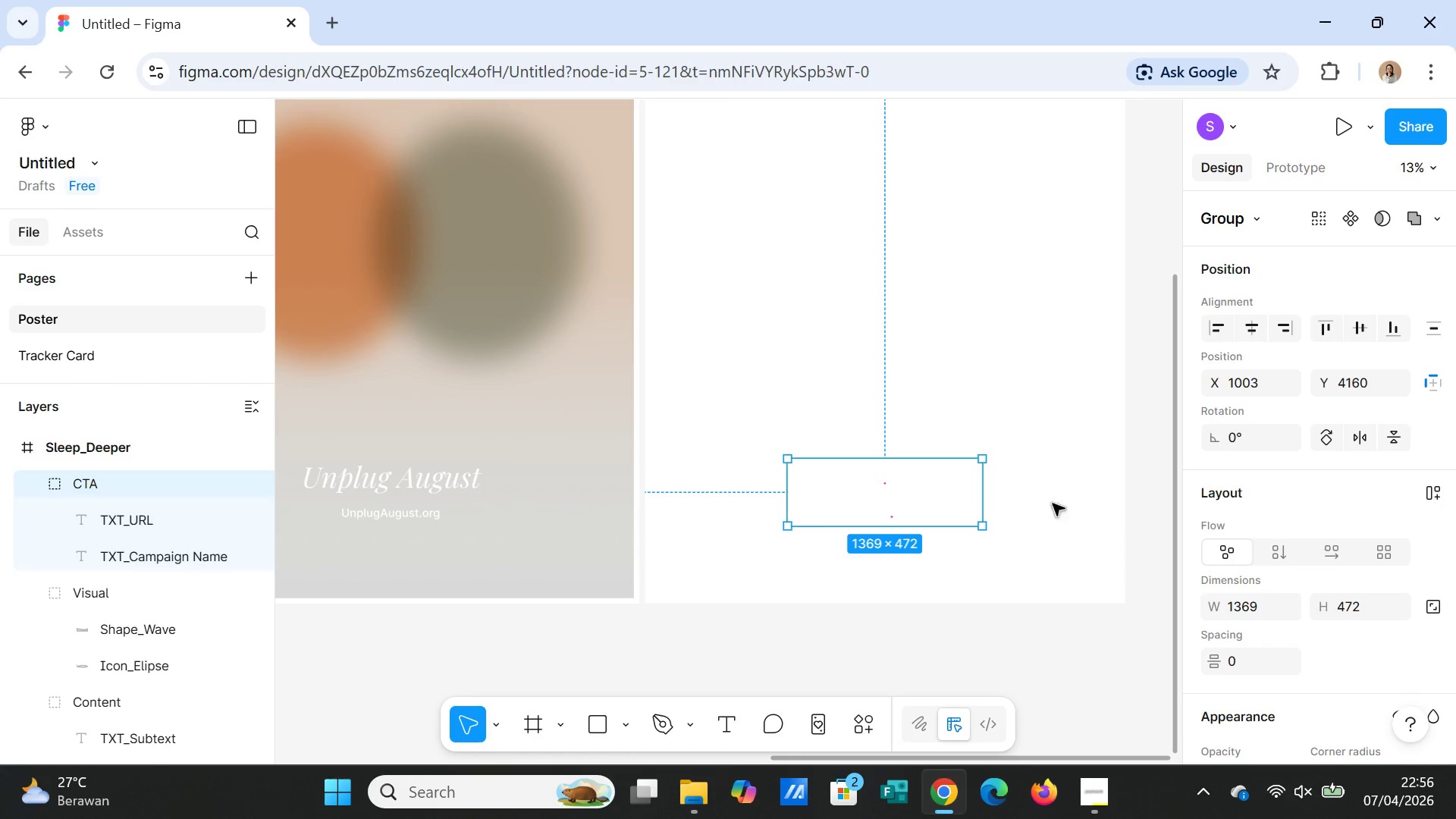 
double_click([920, 485])
 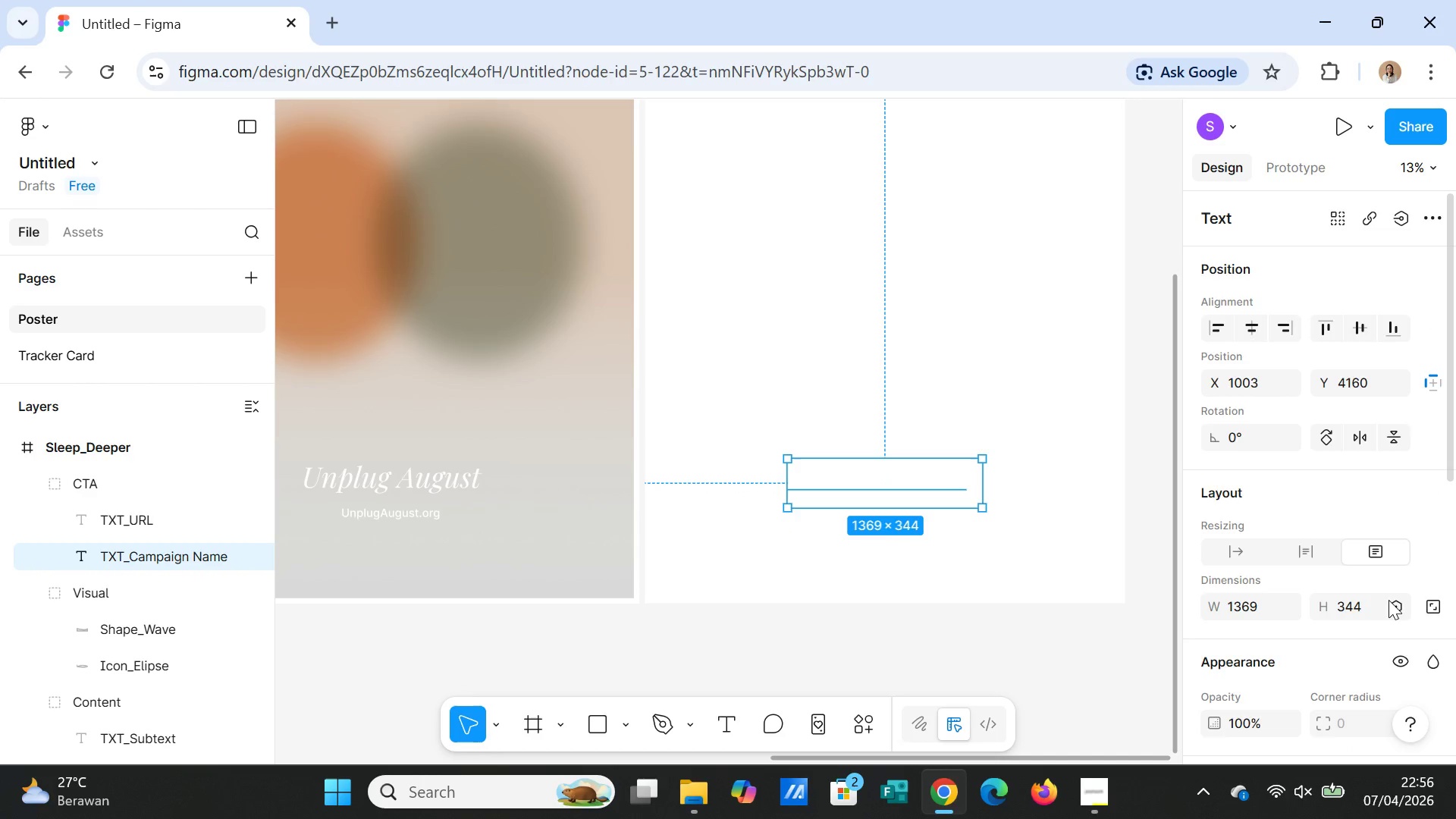 
scroll: coordinate [1388, 585], scroll_direction: down, amount: 4.0
 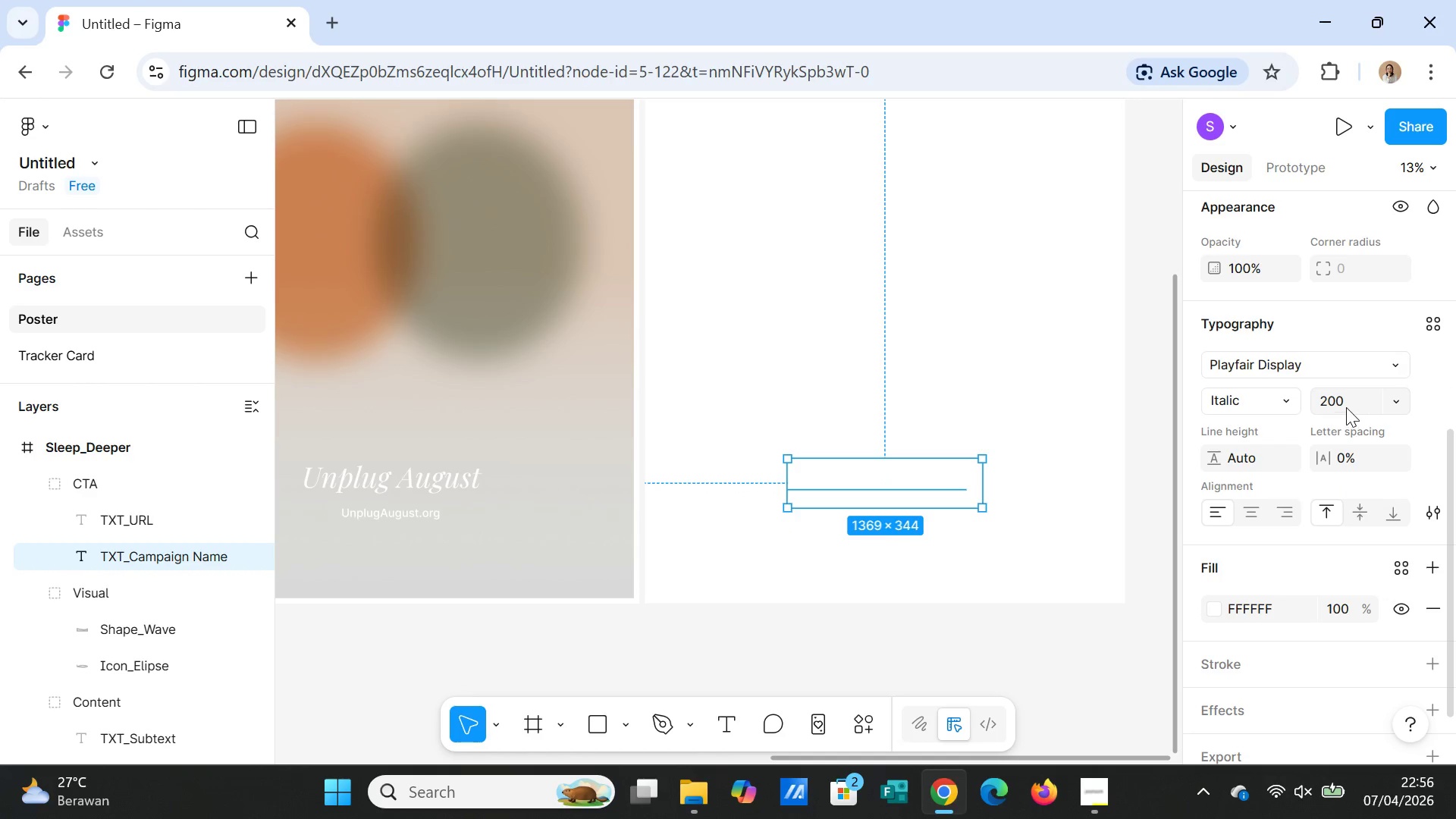 
left_click([1346, 407])
 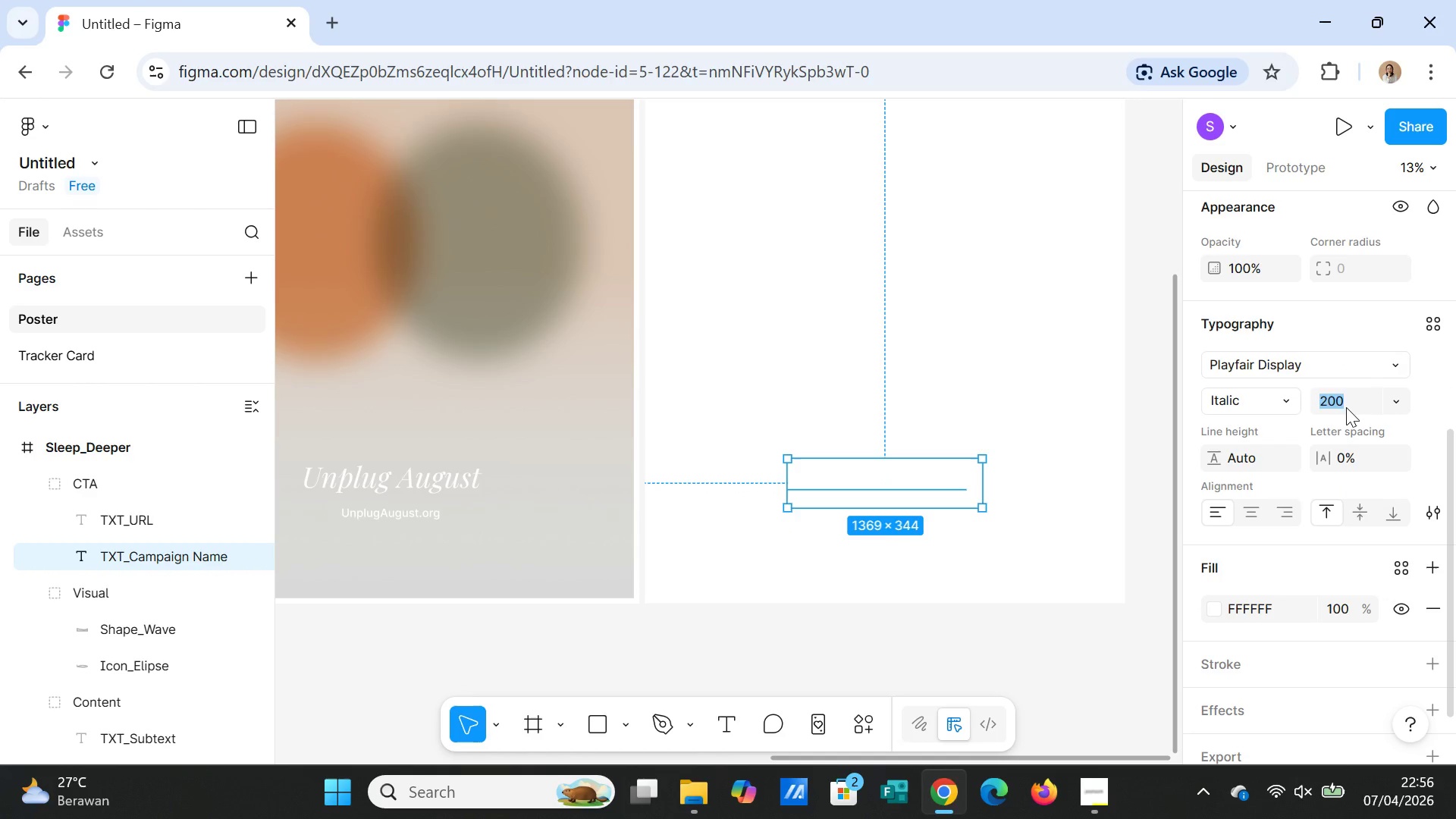 
type(50)
 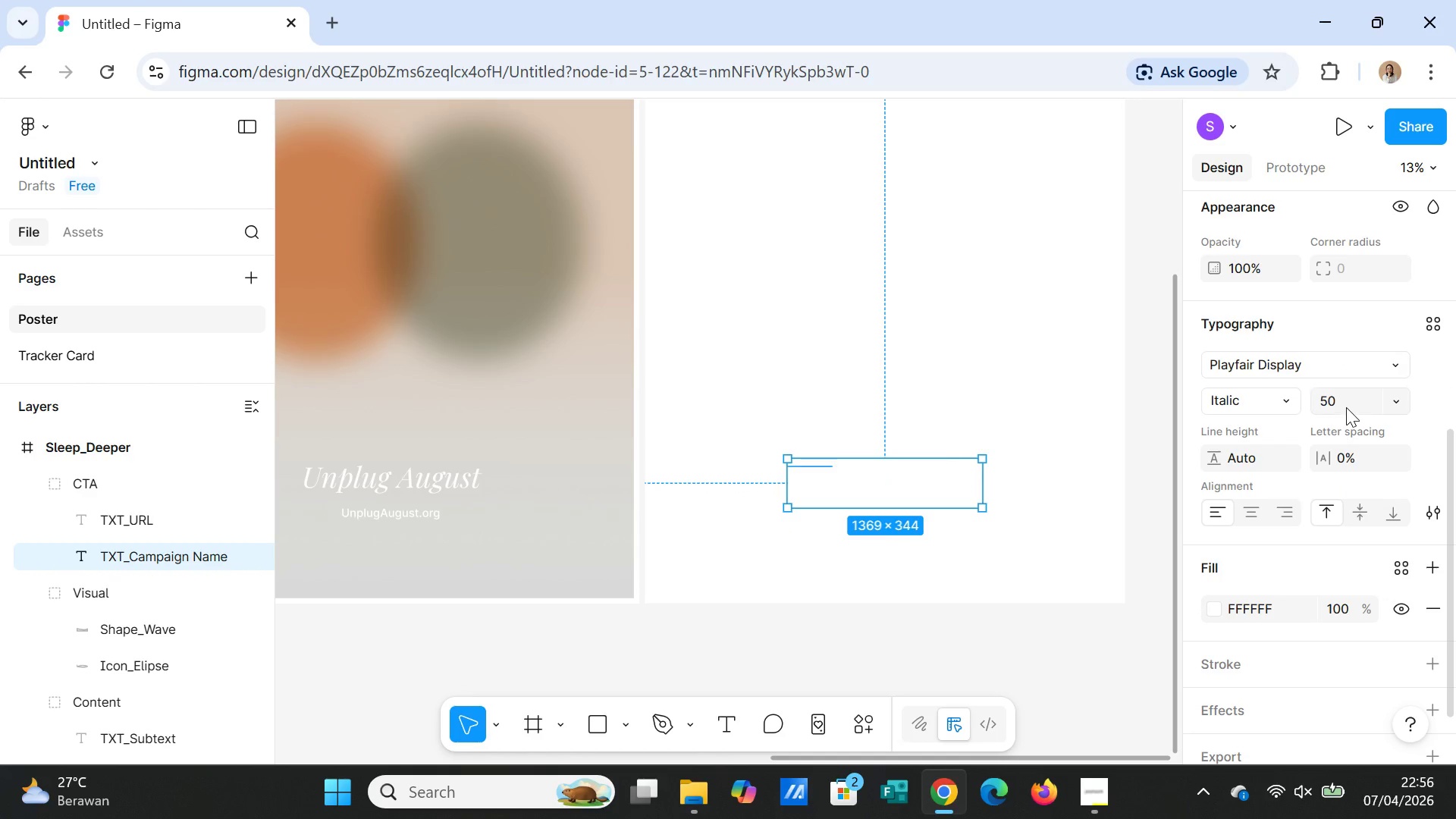 
key(Enter)
 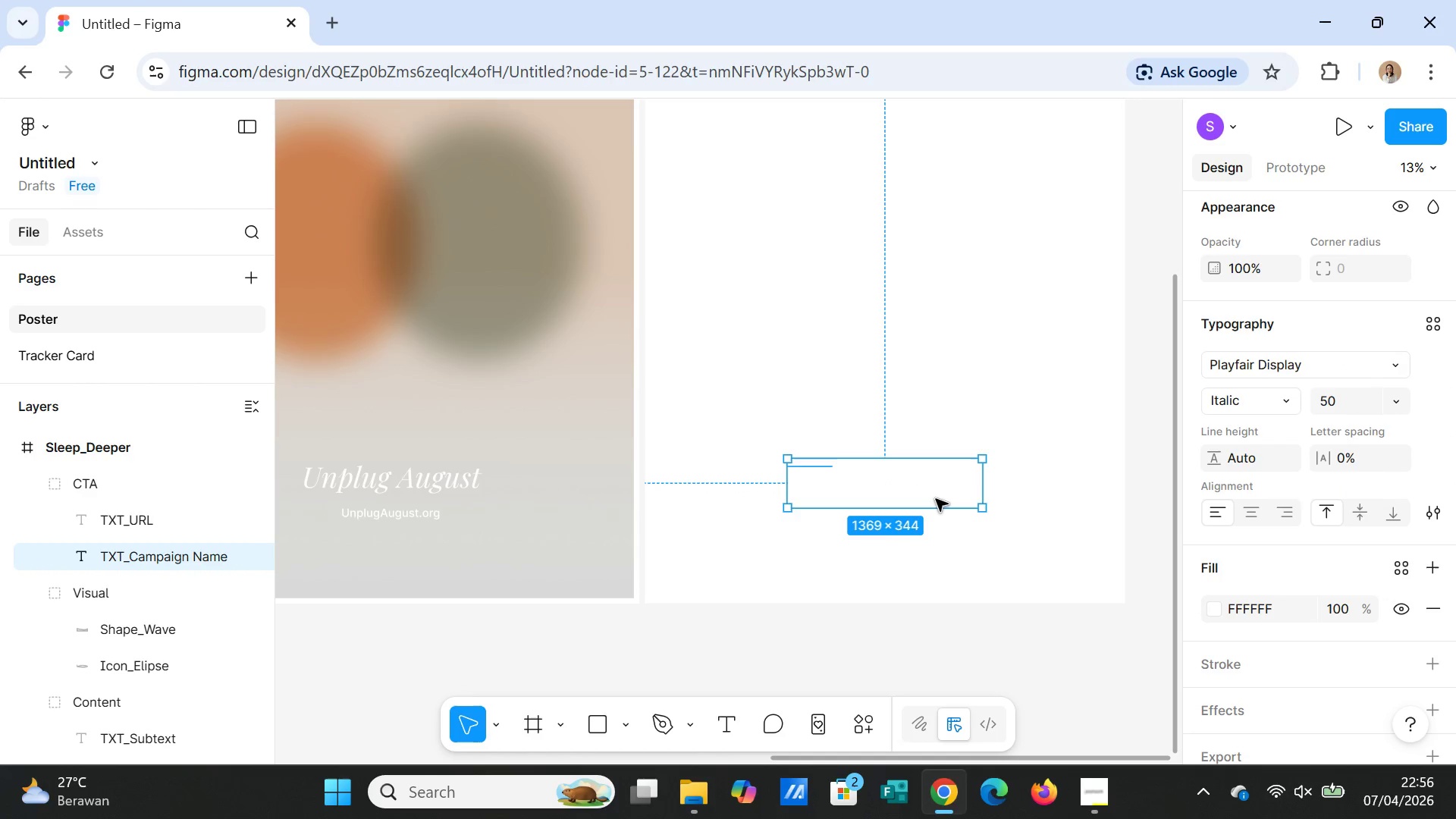 
double_click([936, 499])
 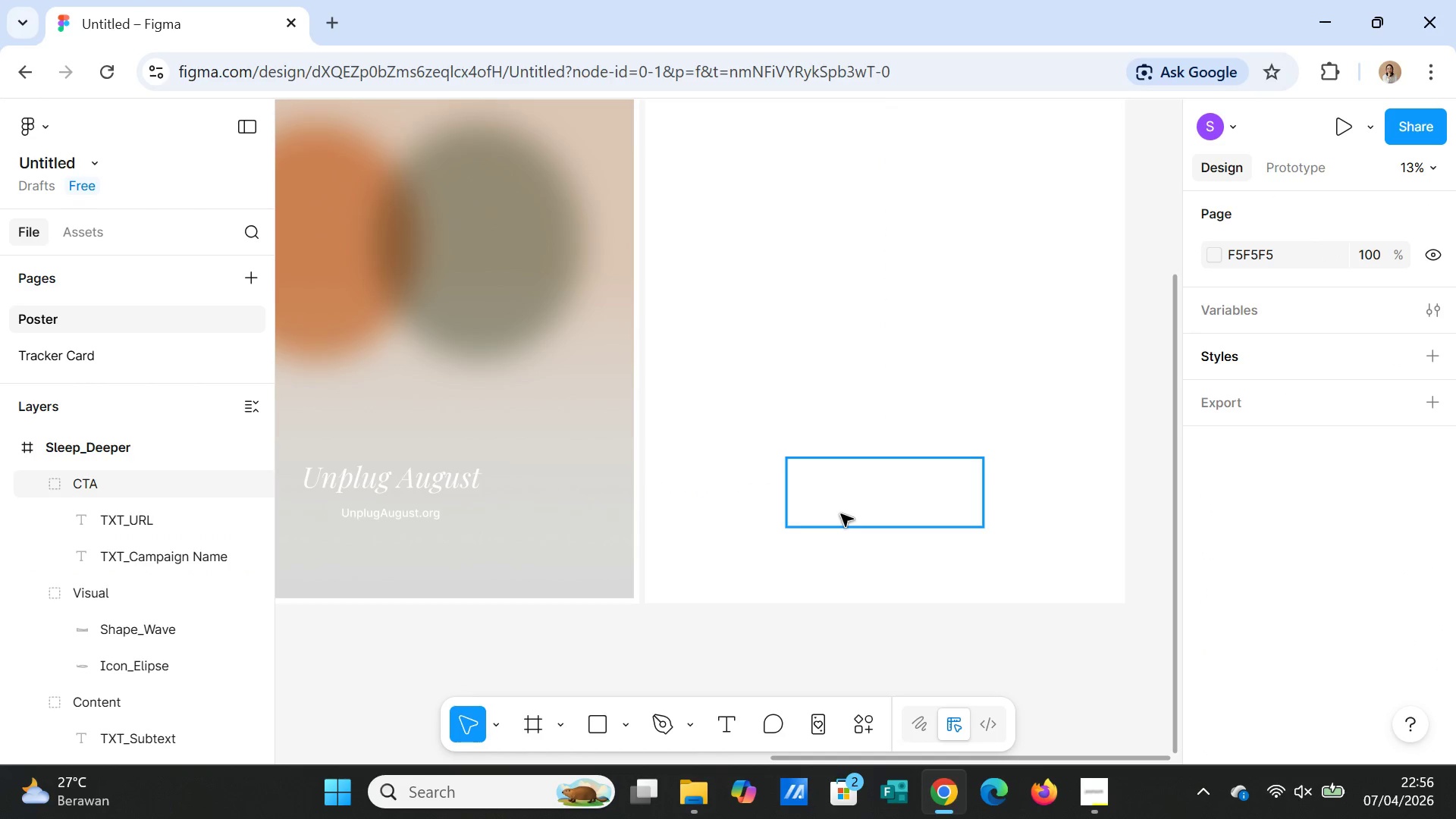 
double_click([841, 514])
 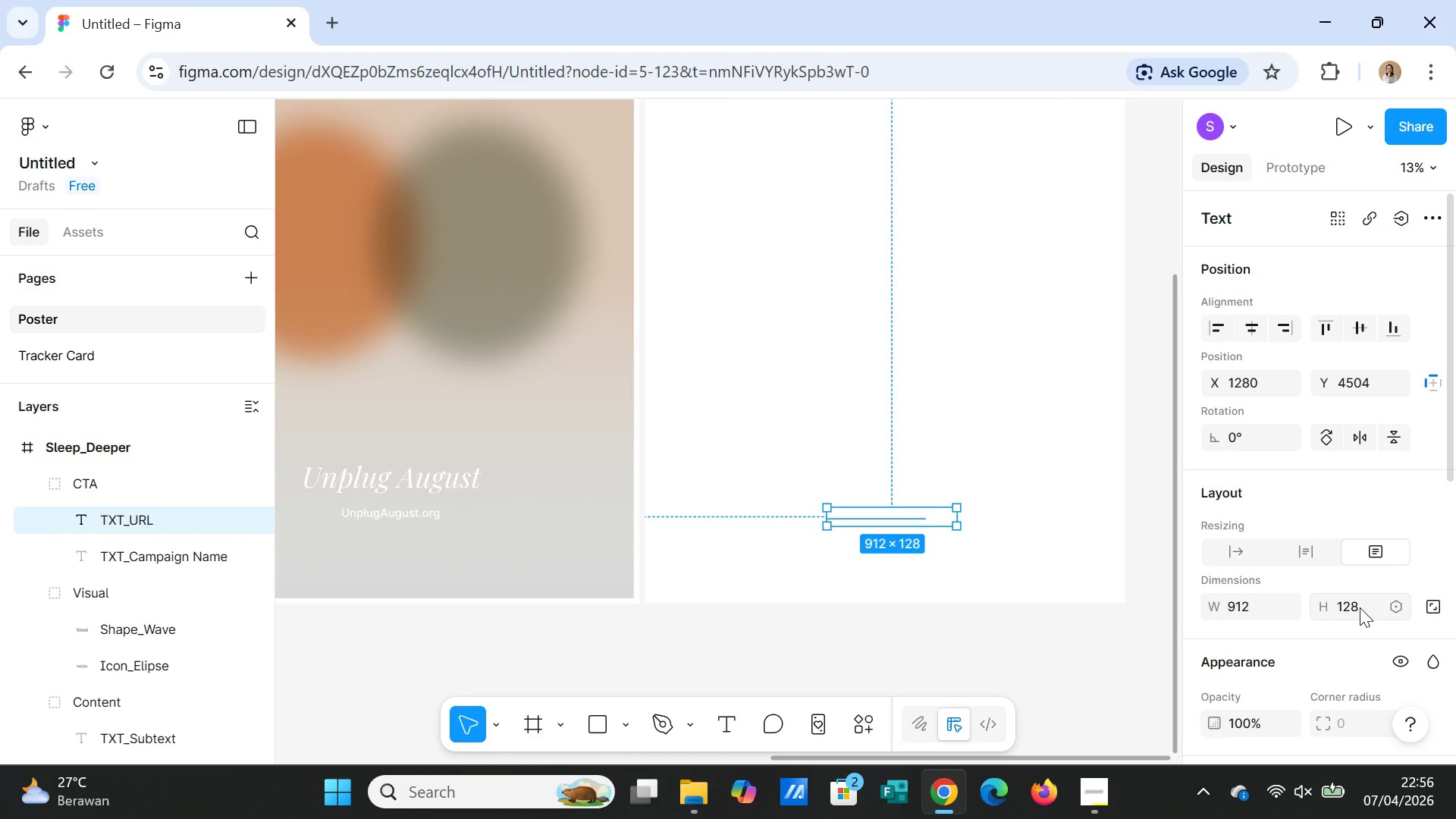 
scroll: coordinate [1360, 610], scroll_direction: down, amount: 2.0
 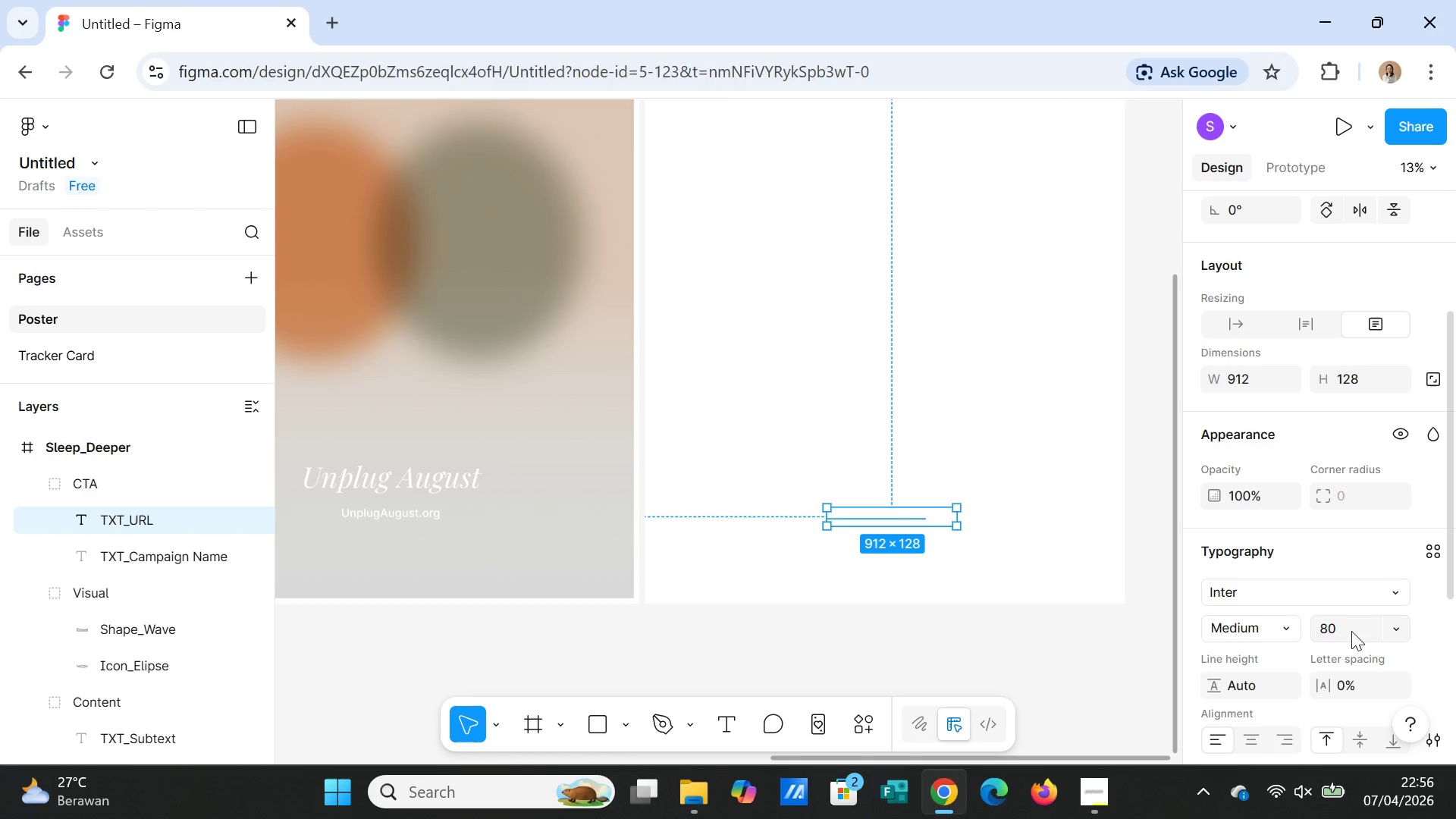 
left_click([1351, 631])
 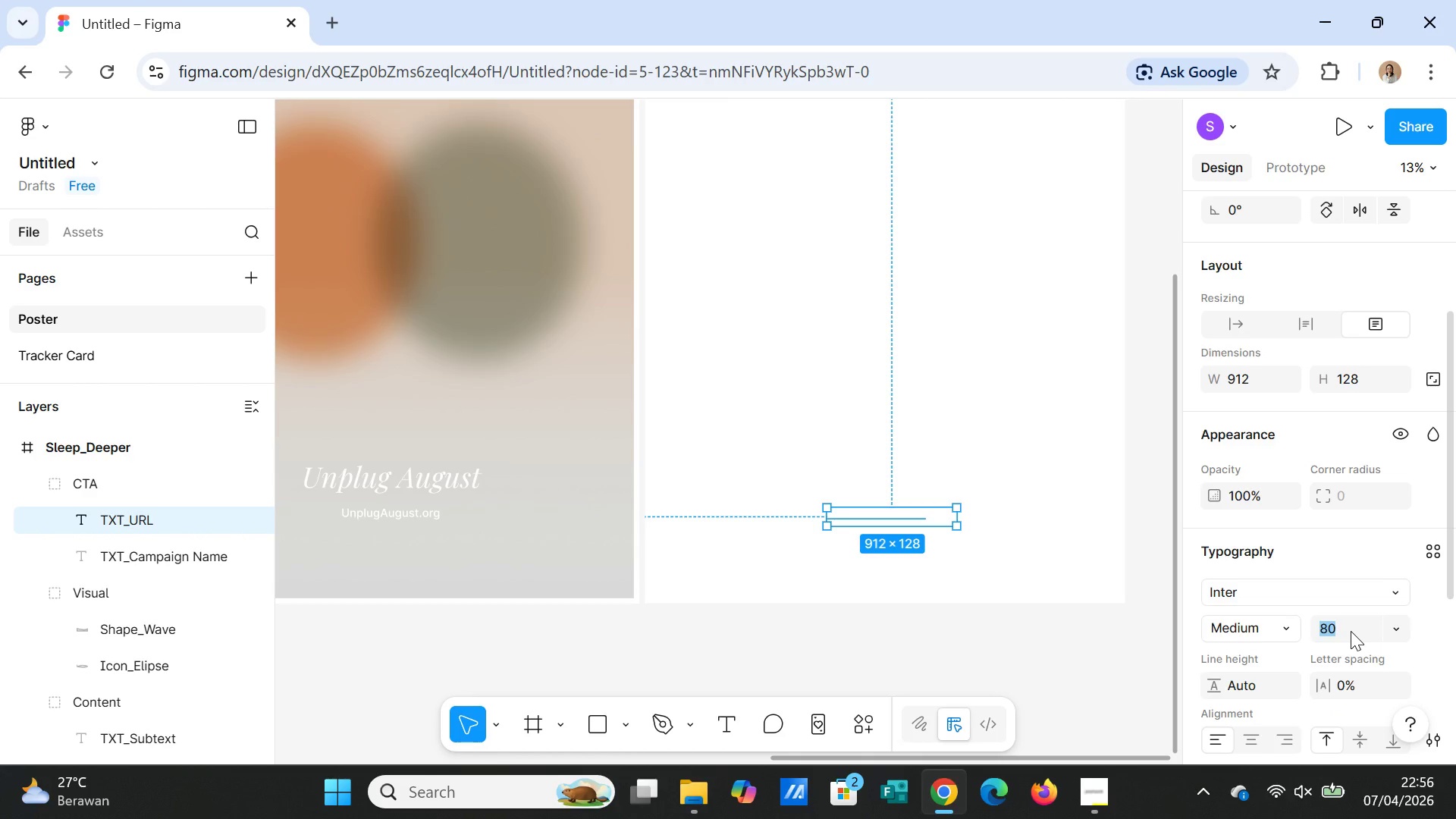 
type(30)
 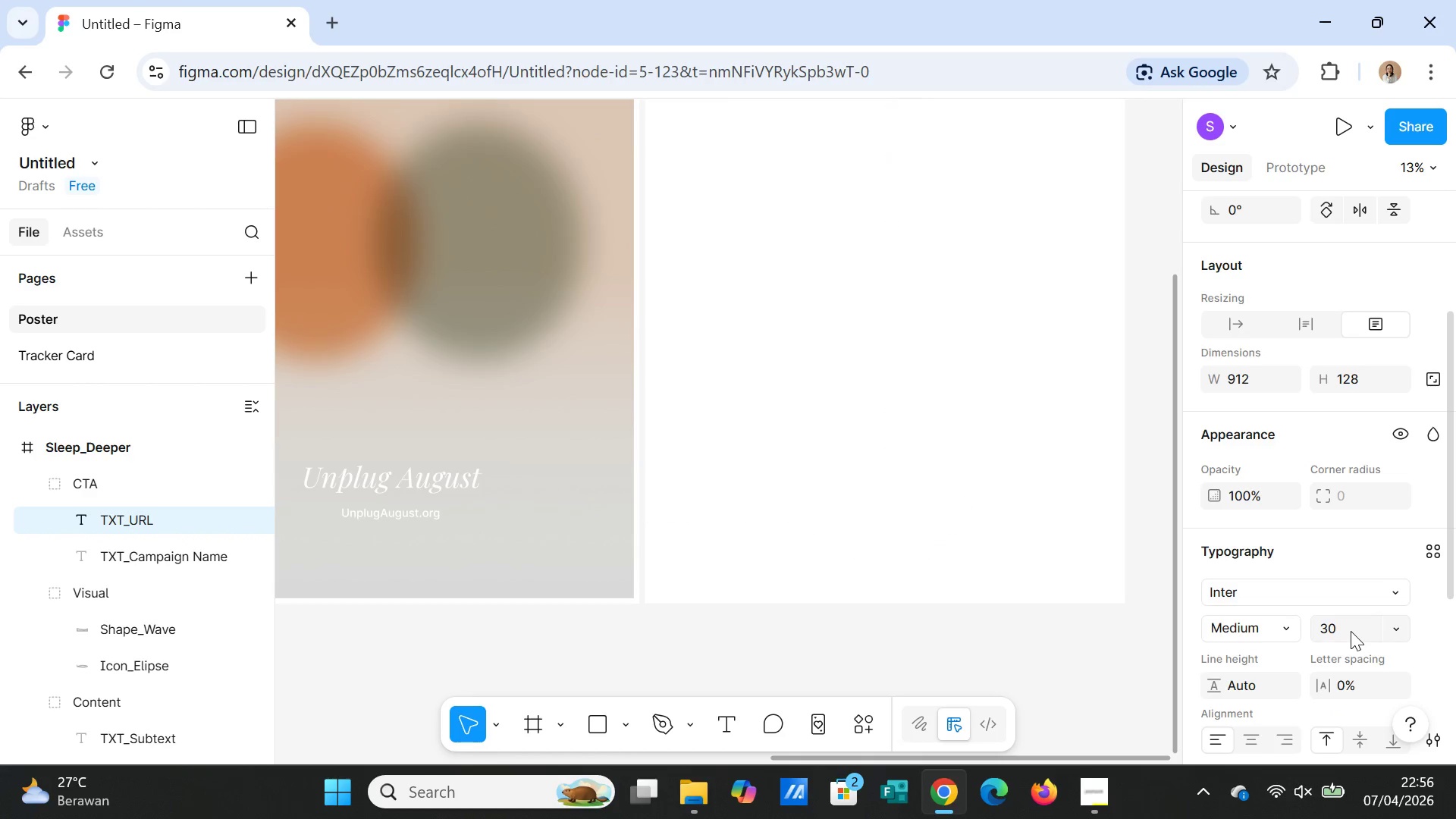 
key(Enter)
 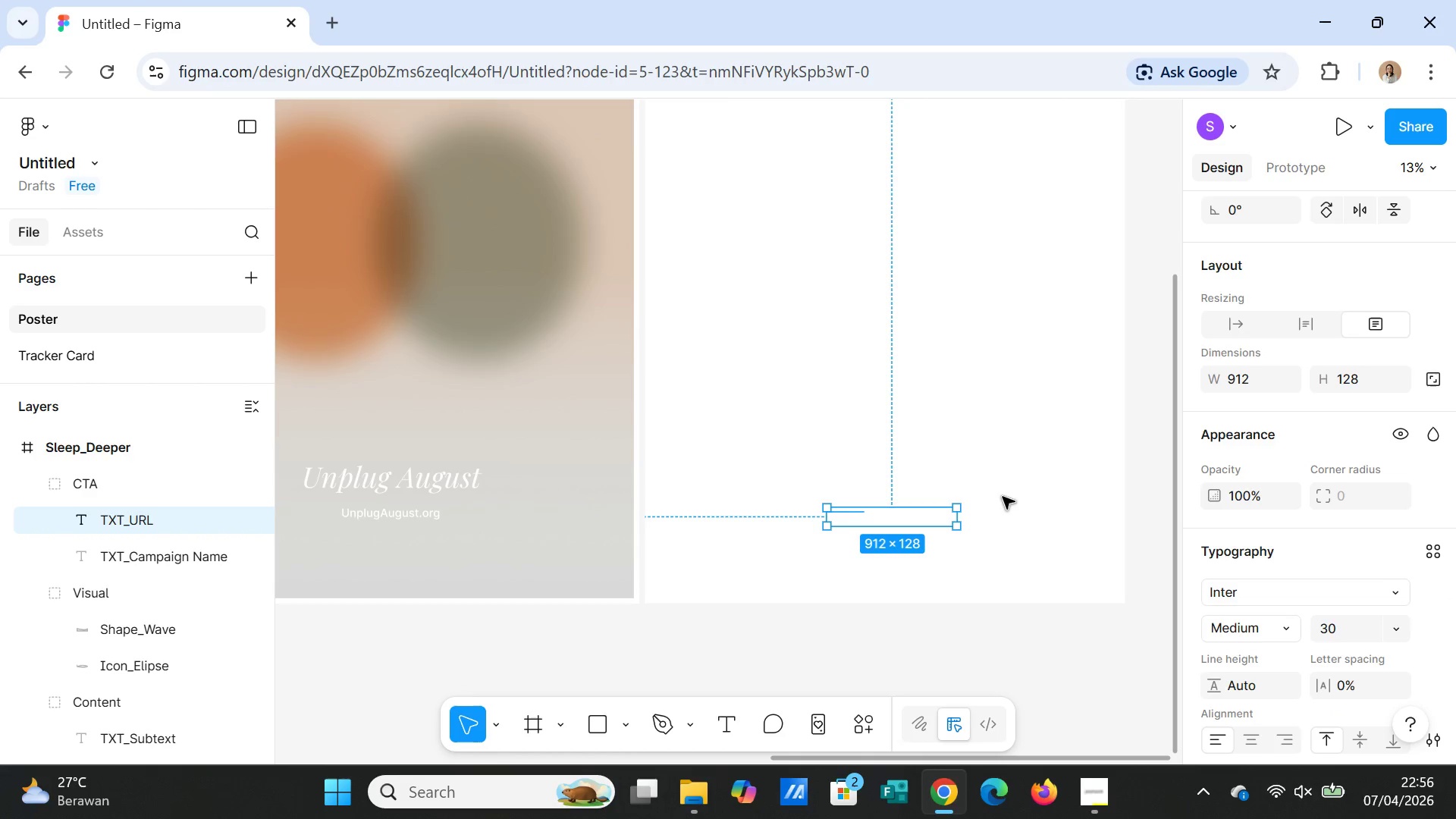 
left_click([999, 490])
 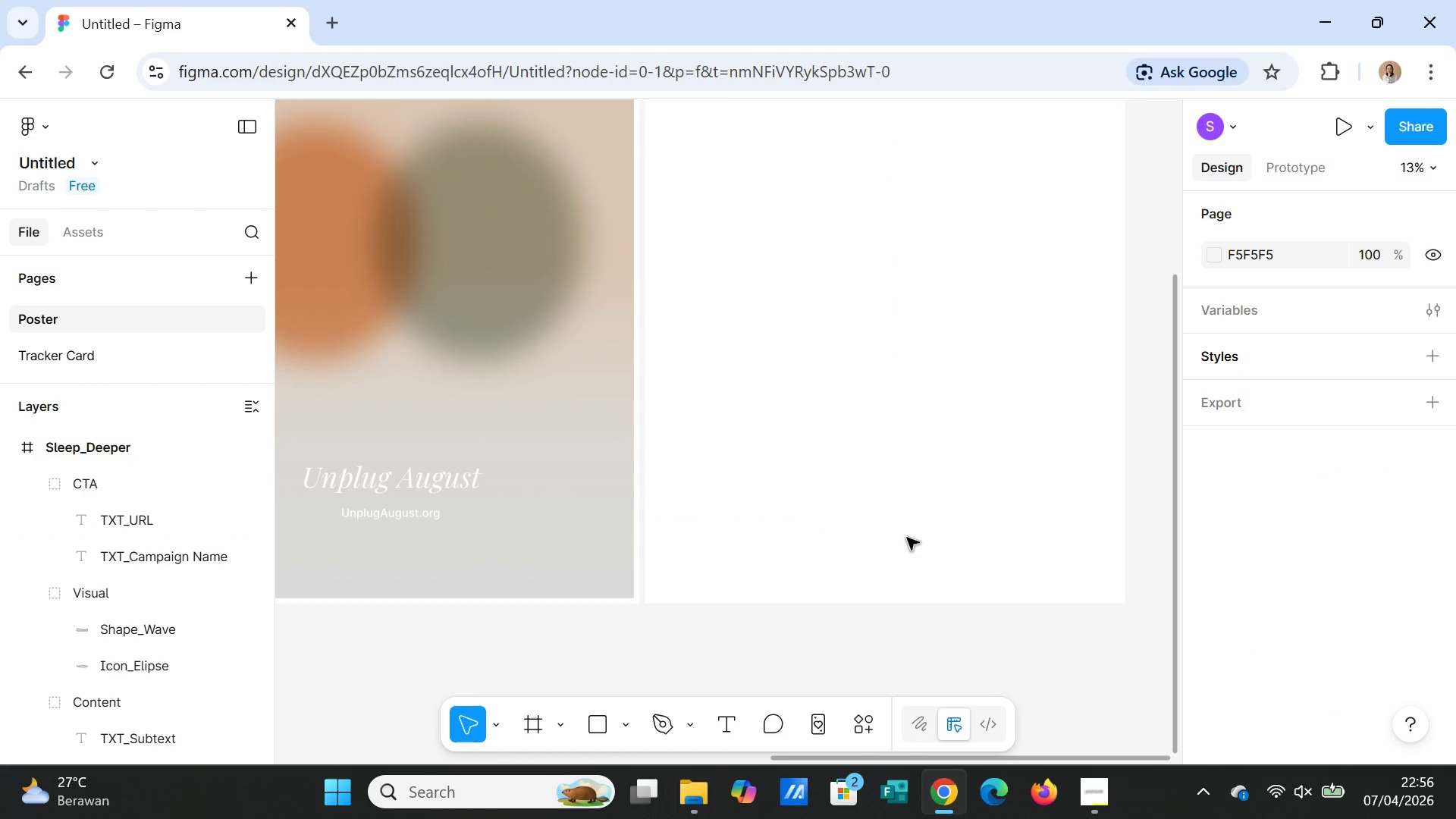 
left_click([893, 523])
 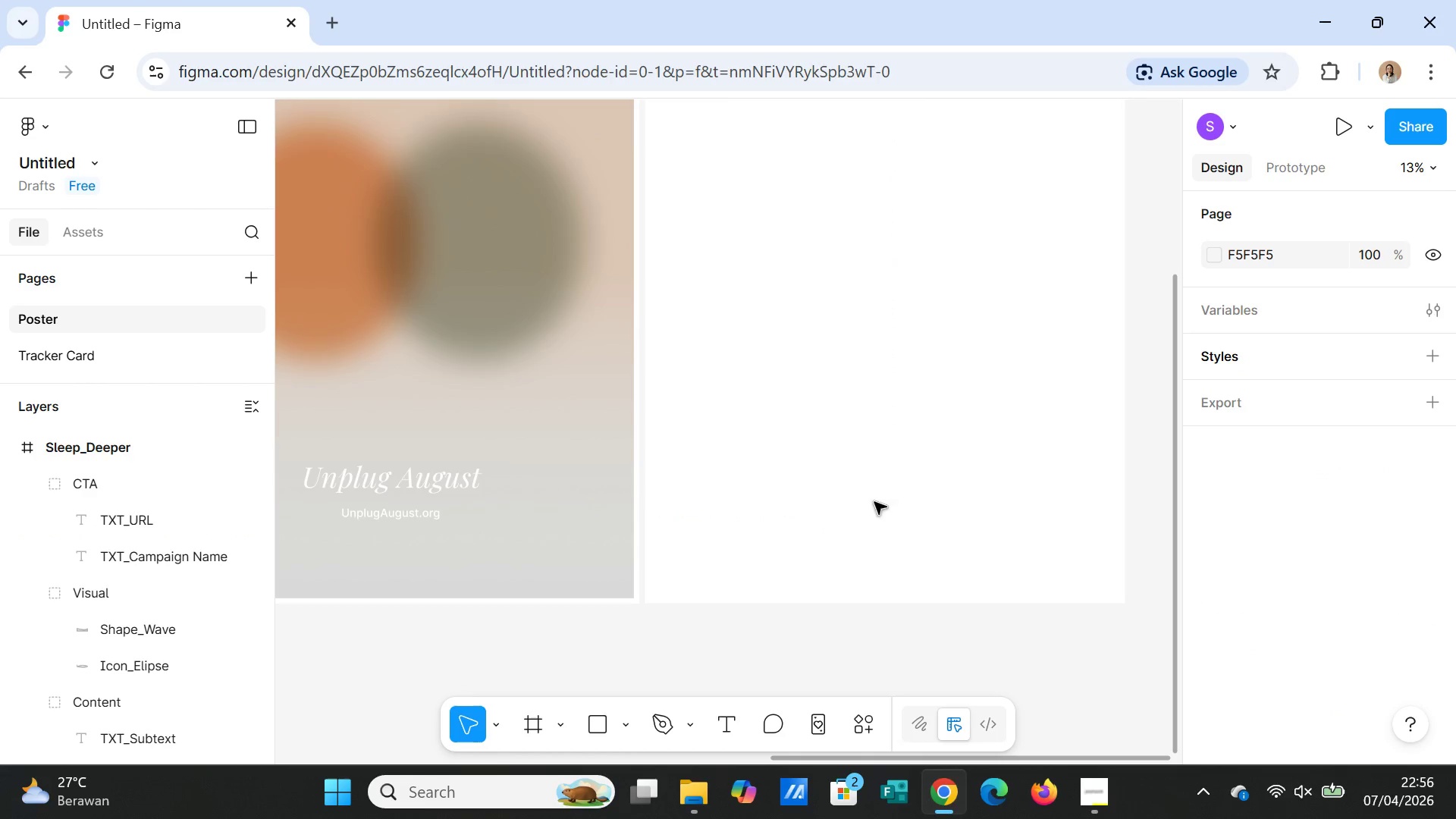 
double_click([858, 523])
 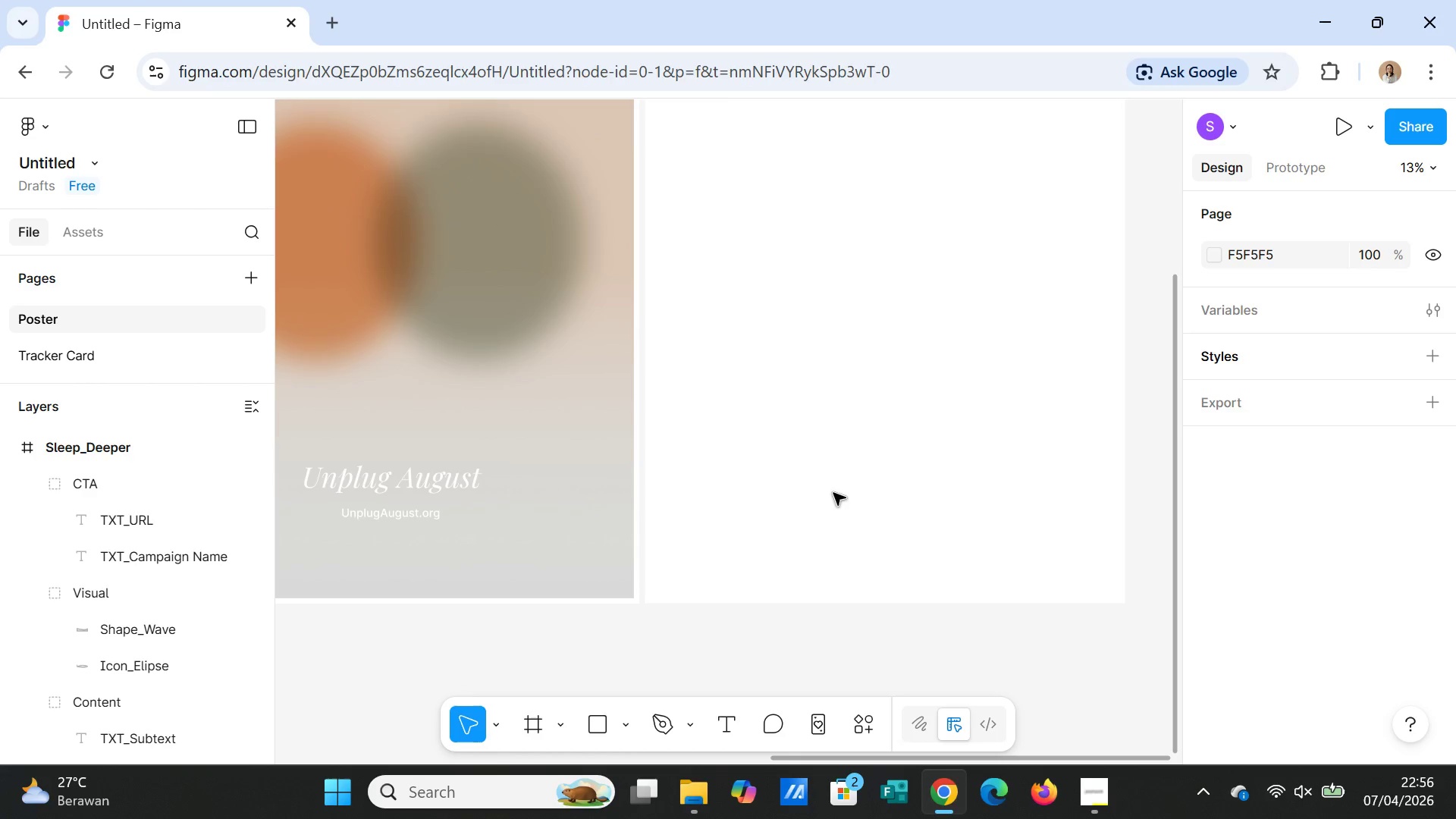 
left_click([859, 510])
 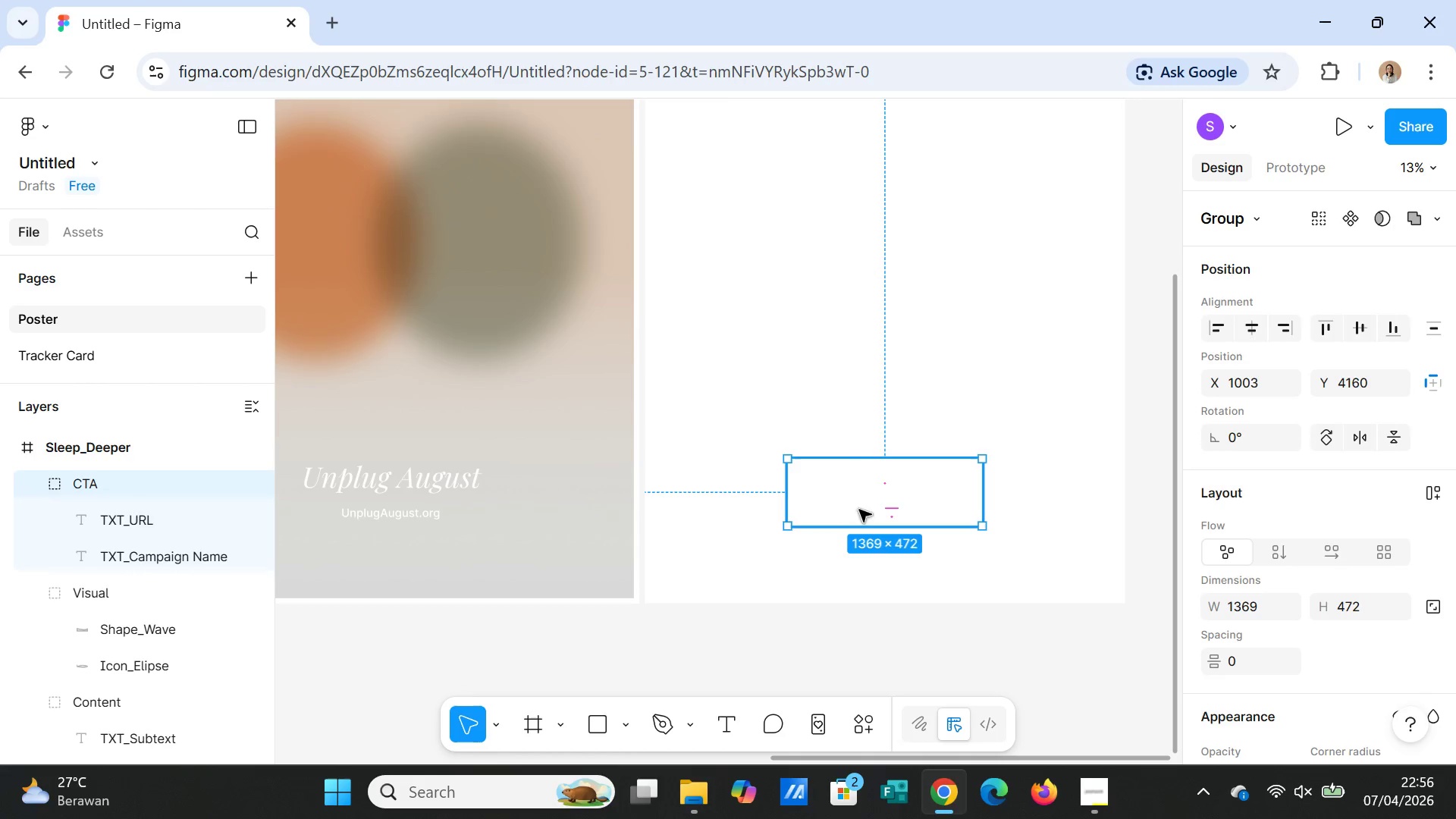 
left_click_drag(start_coordinate=[859, 510], to_coordinate=[770, 259])
 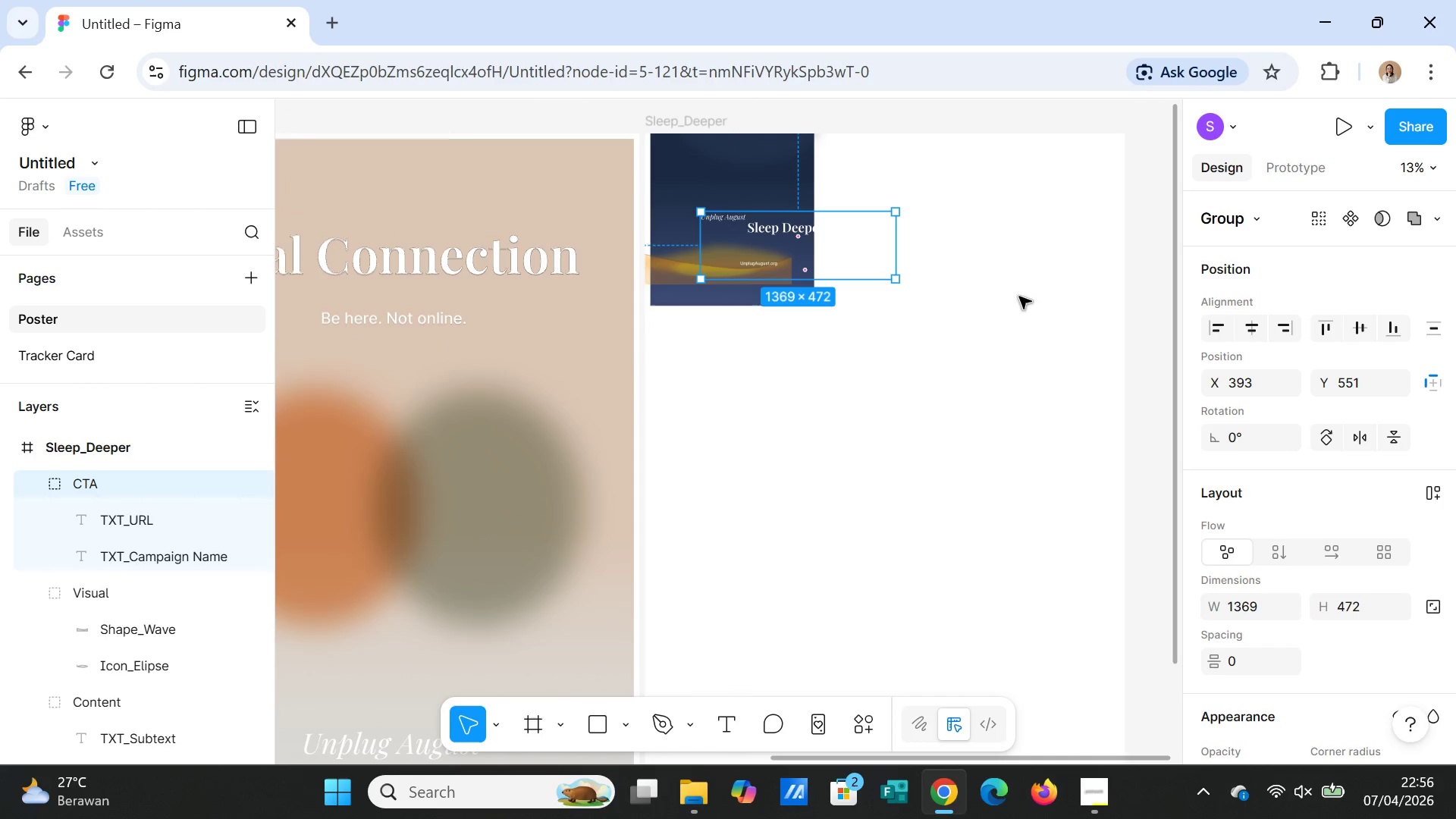 
scroll: coordinate [911, 286], scroll_direction: up, amount: 13.0
 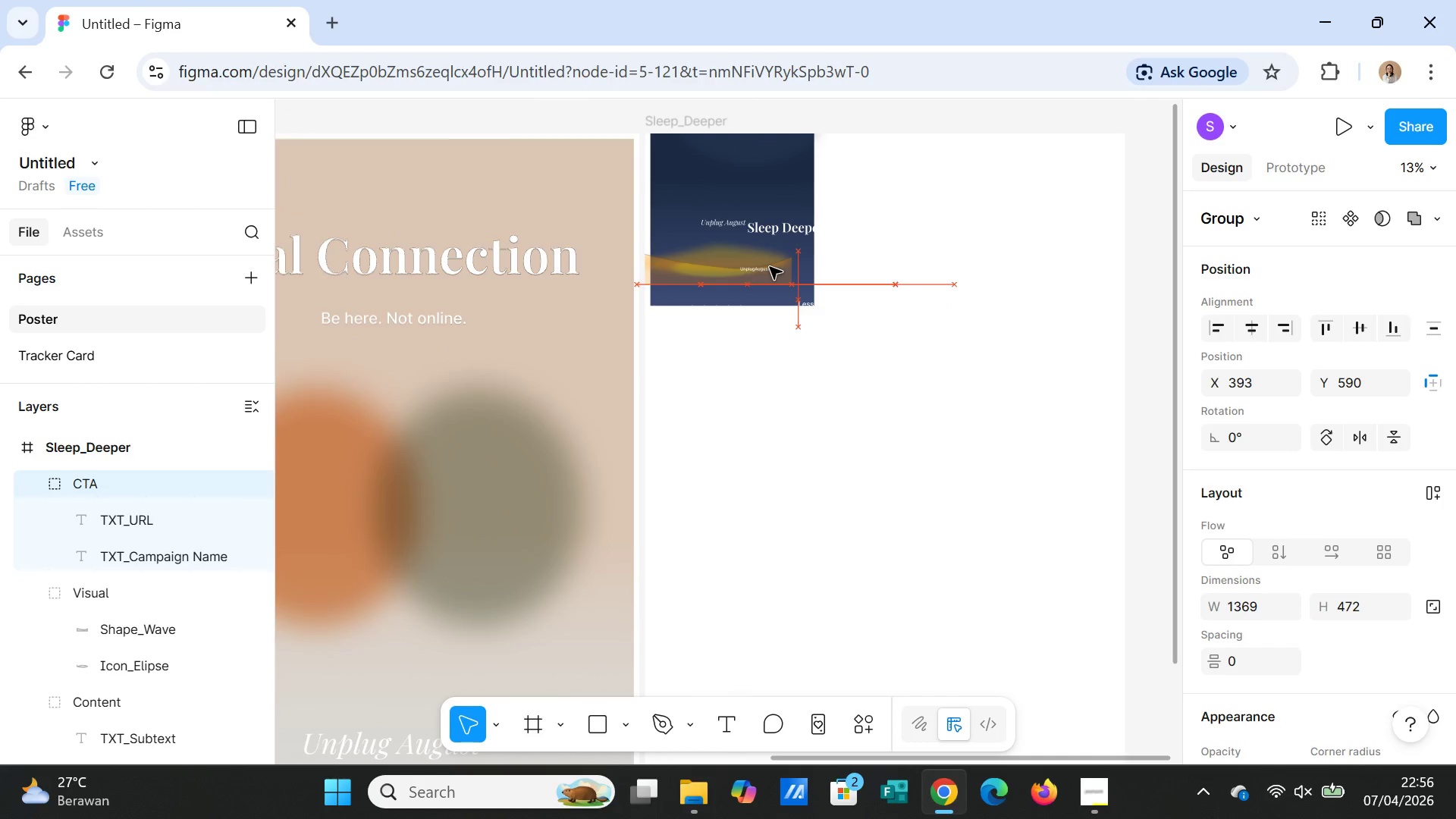 
left_click([871, 270])
 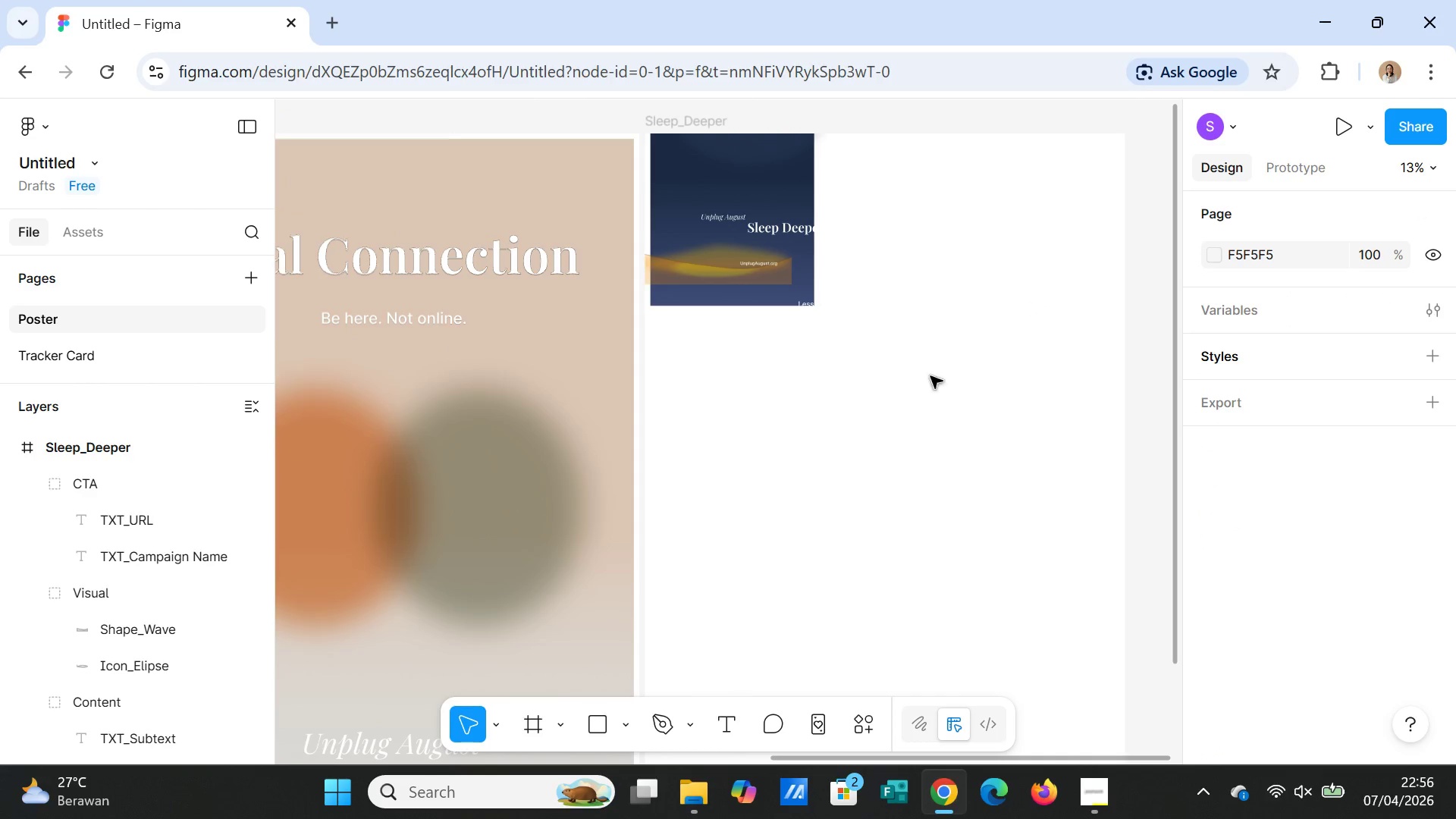 
left_click([955, 430])
 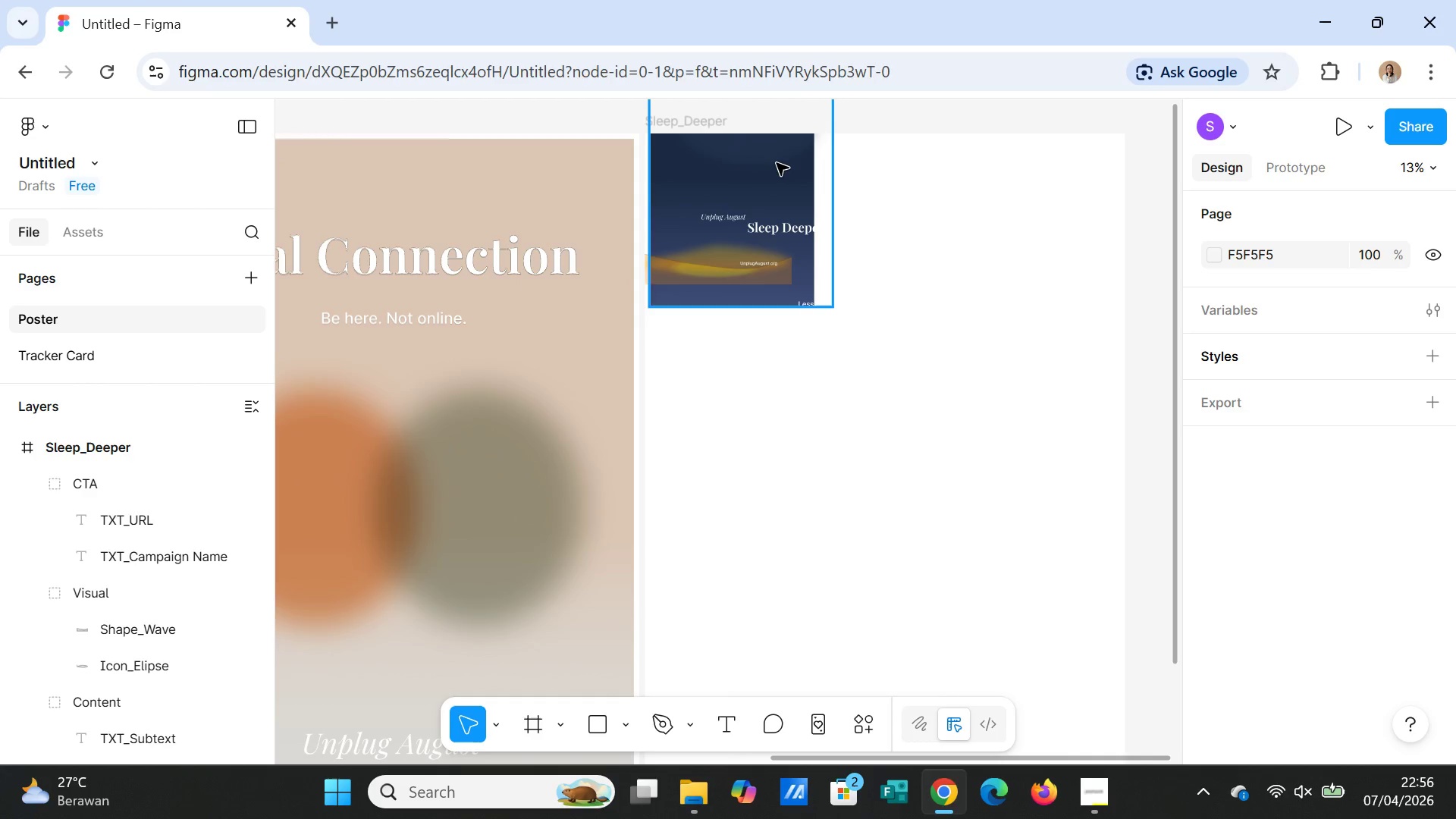 
left_click([774, 155])
 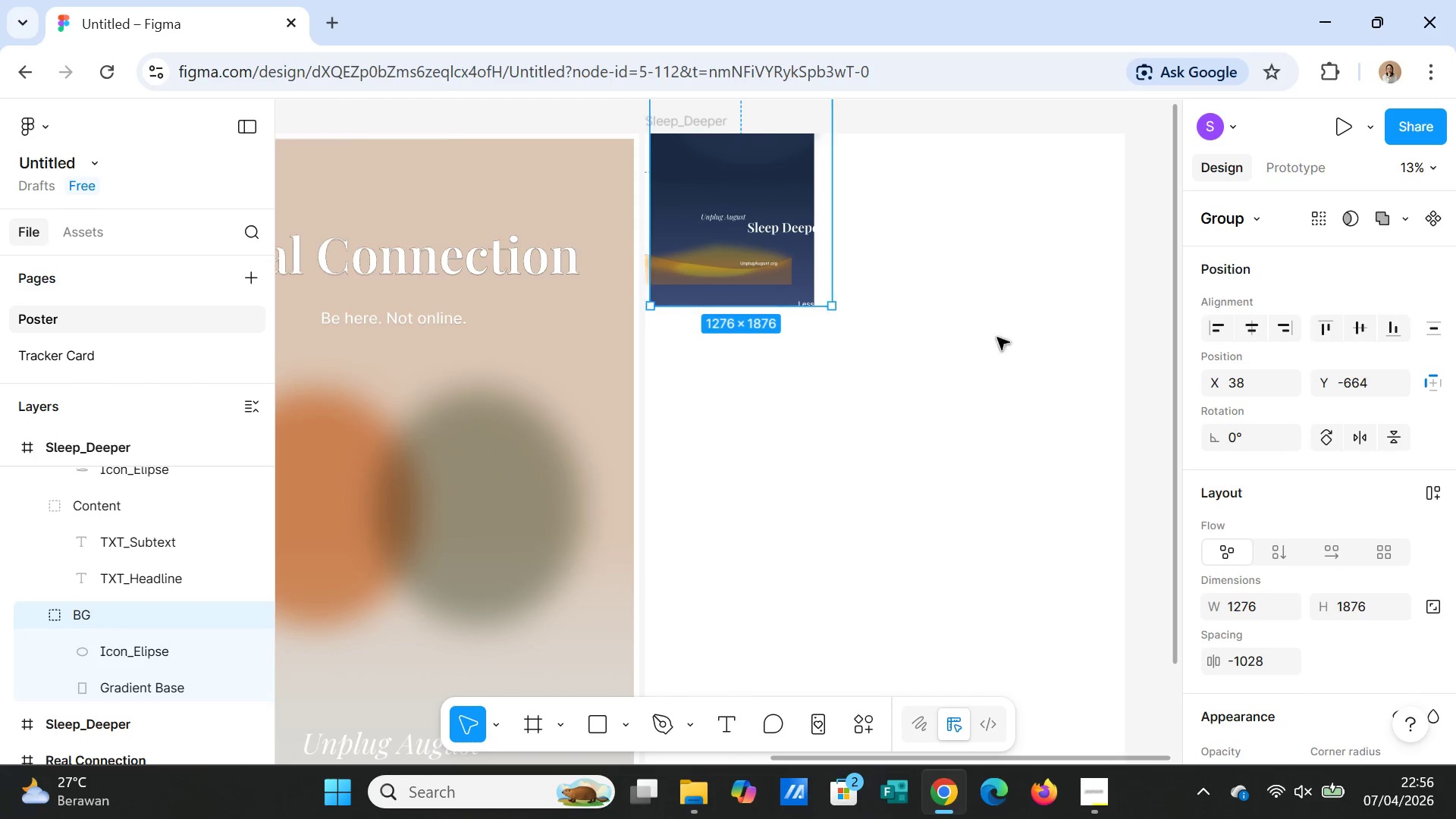 
scroll: coordinate [1006, 362], scroll_direction: up, amount: 3.0
 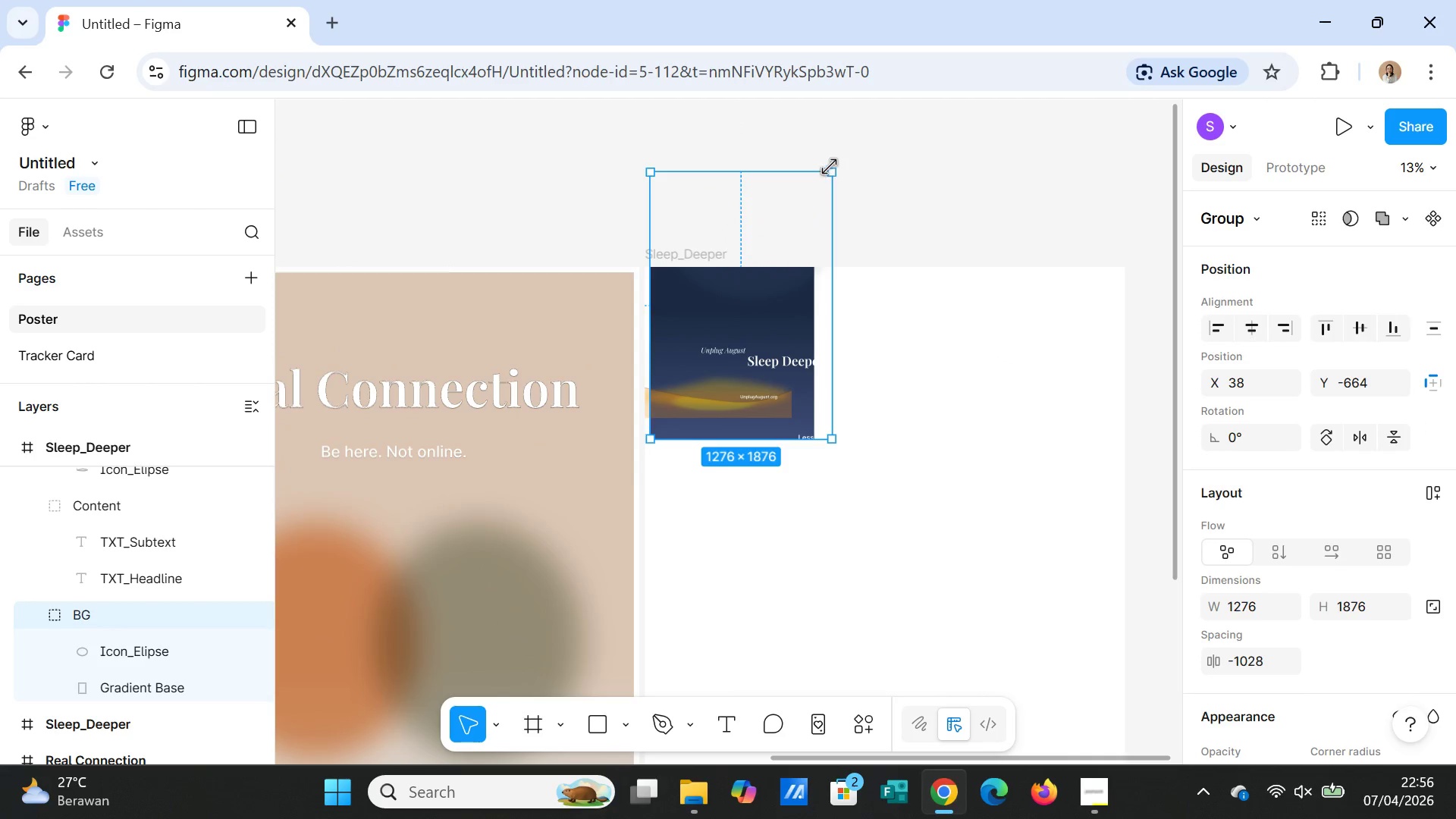 
left_click_drag(start_coordinate=[830, 167], to_coordinate=[811, 256])
 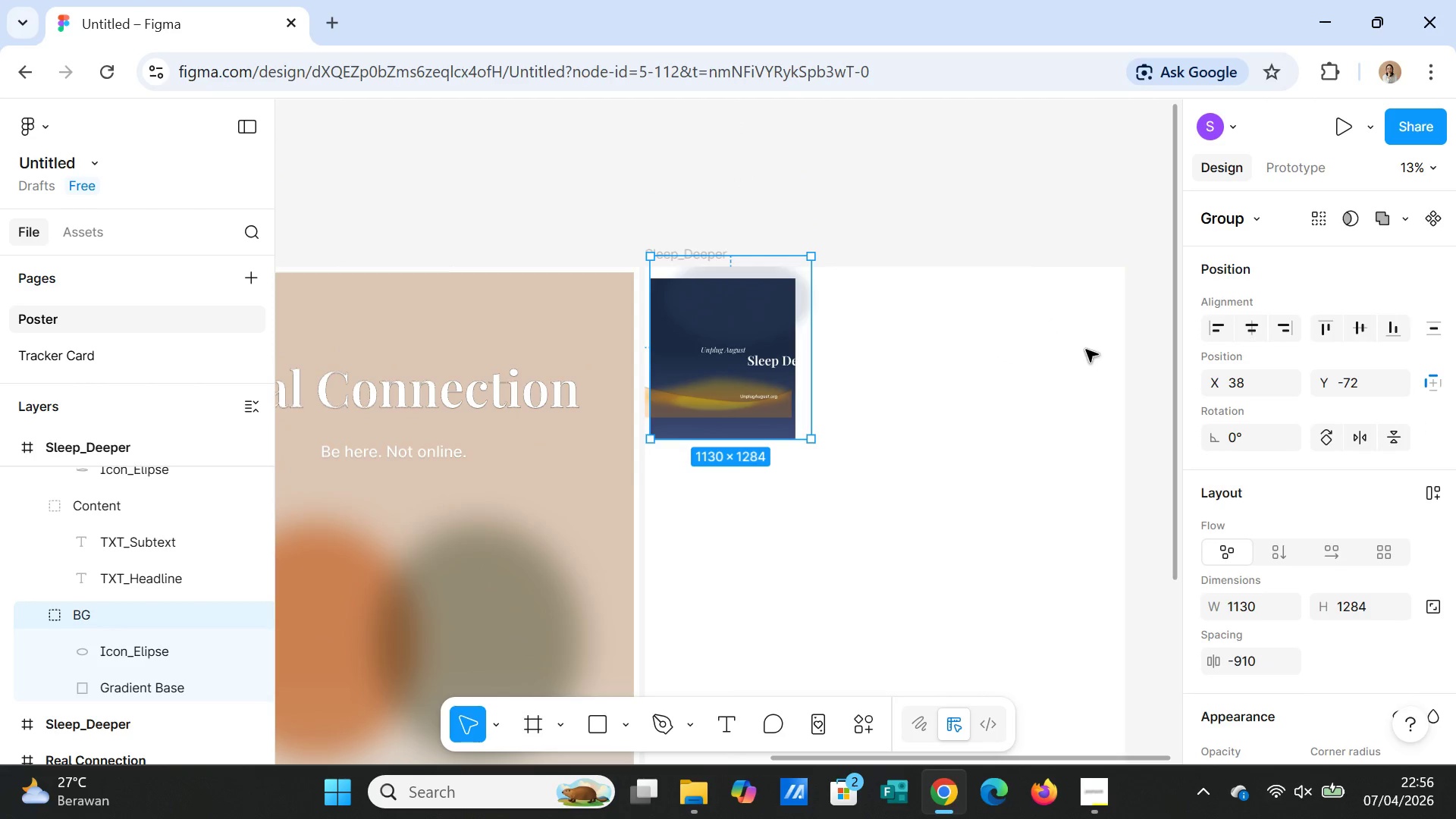 
left_click([1086, 350])
 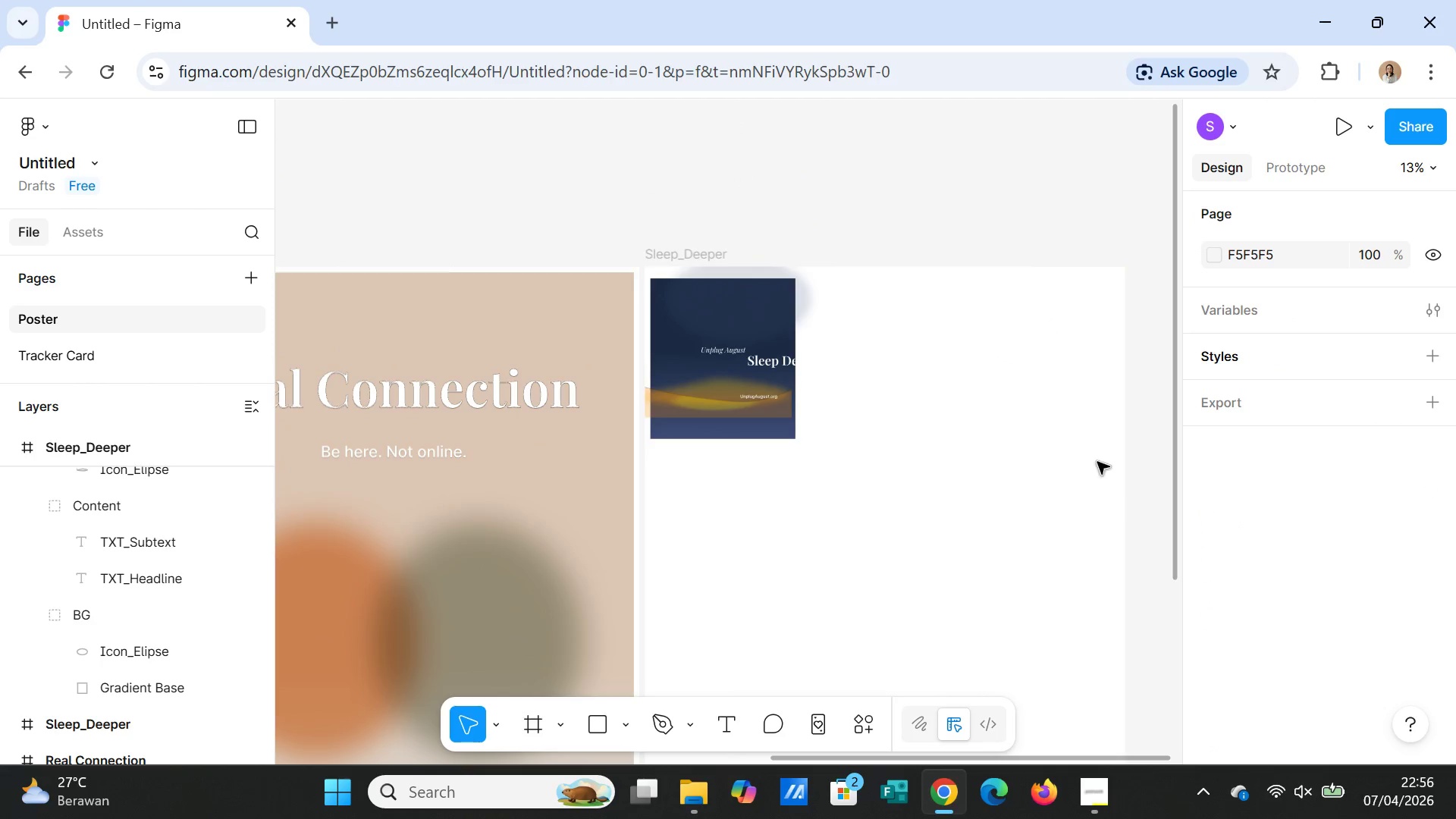 
left_click([1097, 459])
 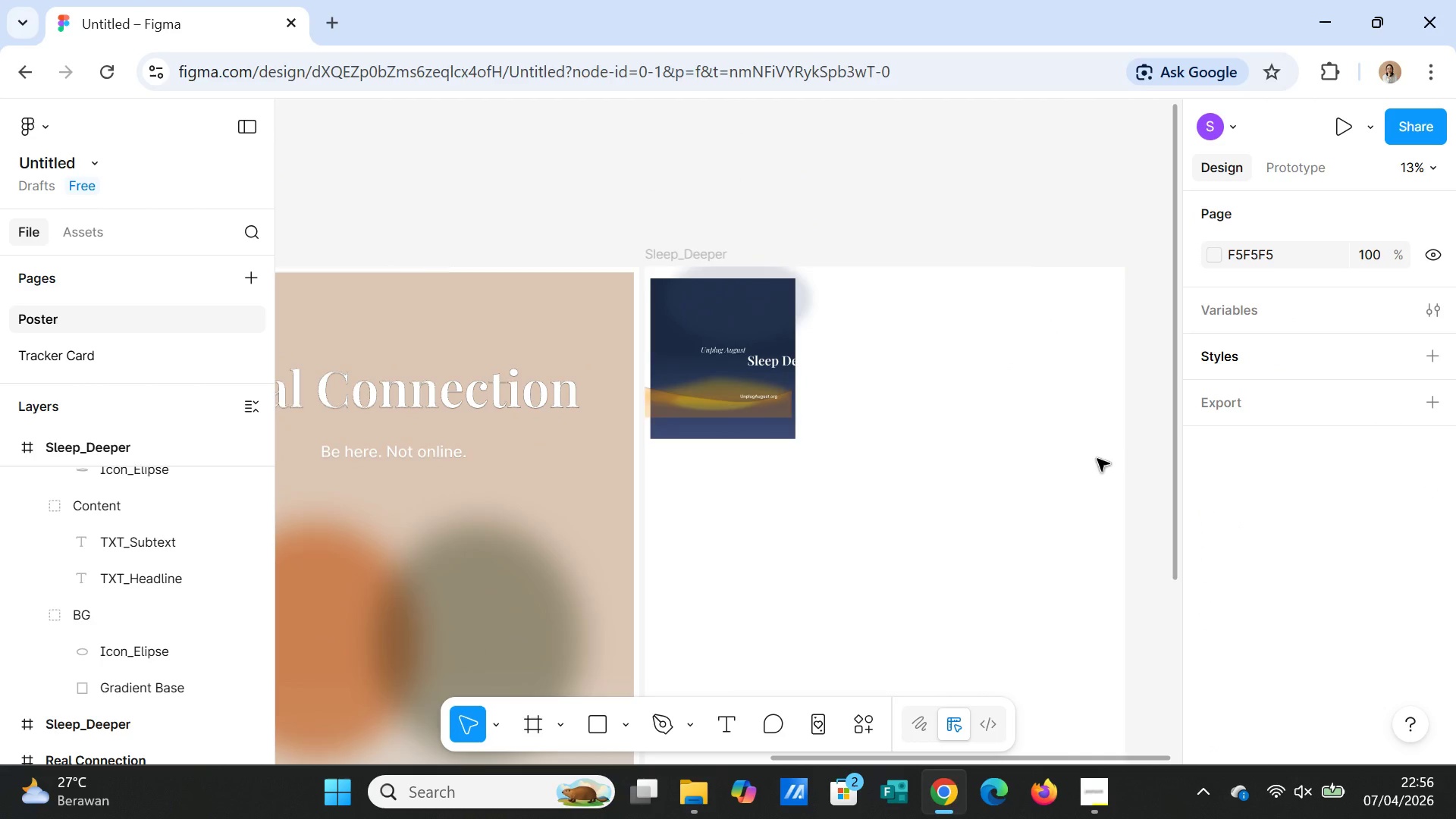 
scroll: coordinate [1097, 459], scroll_direction: down, amount: 1.0
 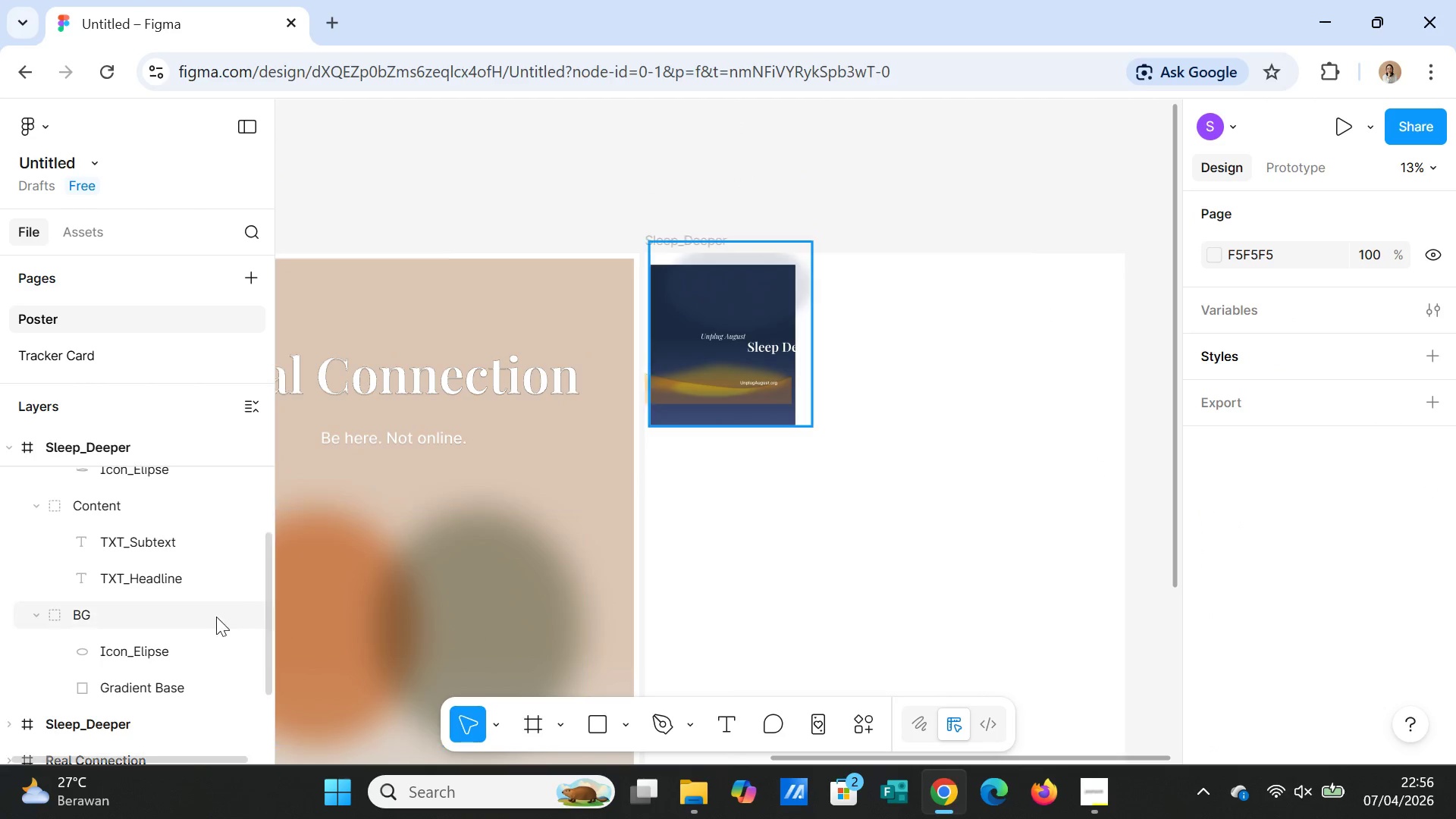 
scroll: coordinate [180, 622], scroll_direction: up, amount: 5.0
 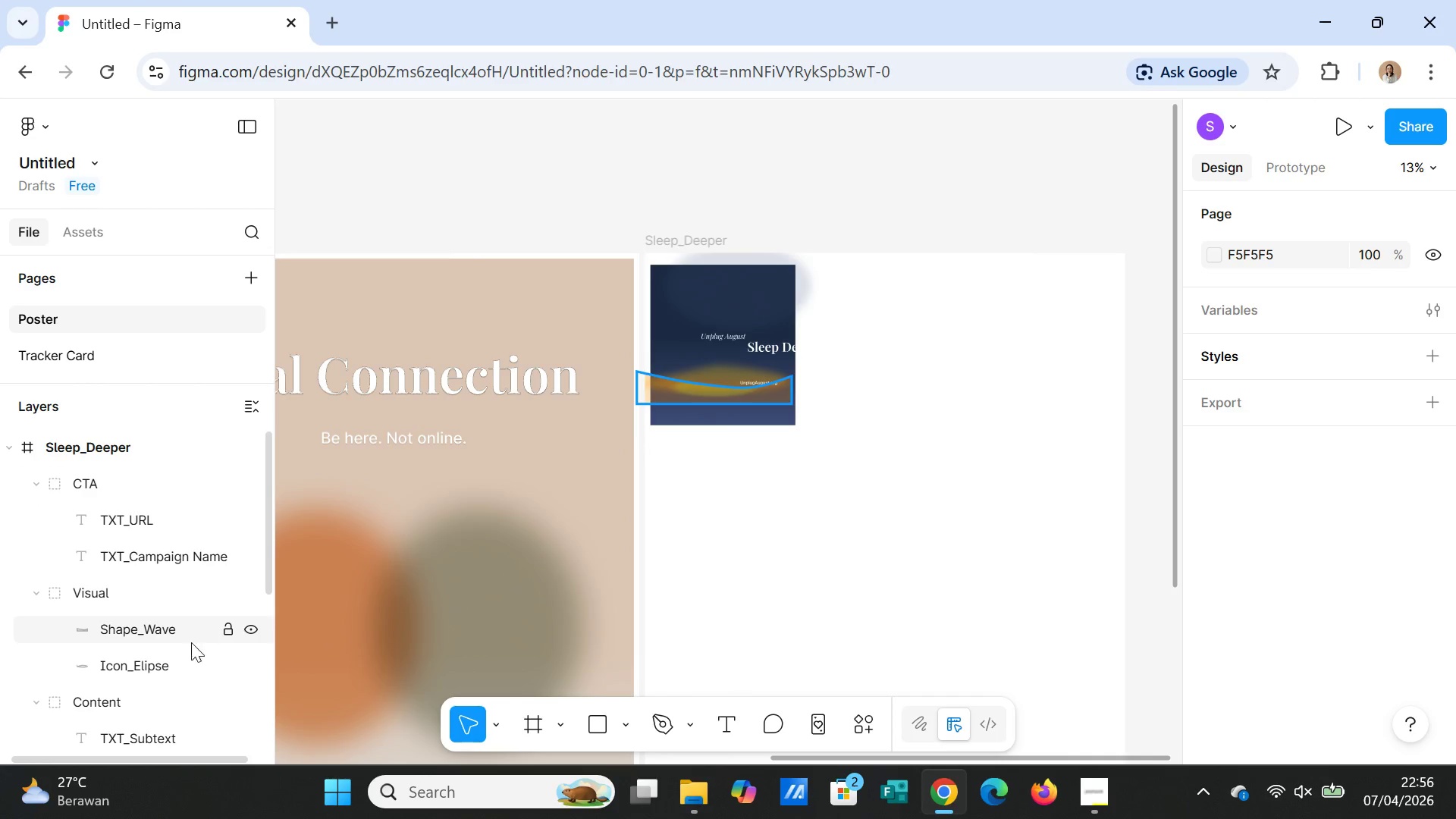 
scroll: coordinate [186, 665], scroll_direction: down, amount: 2.0
 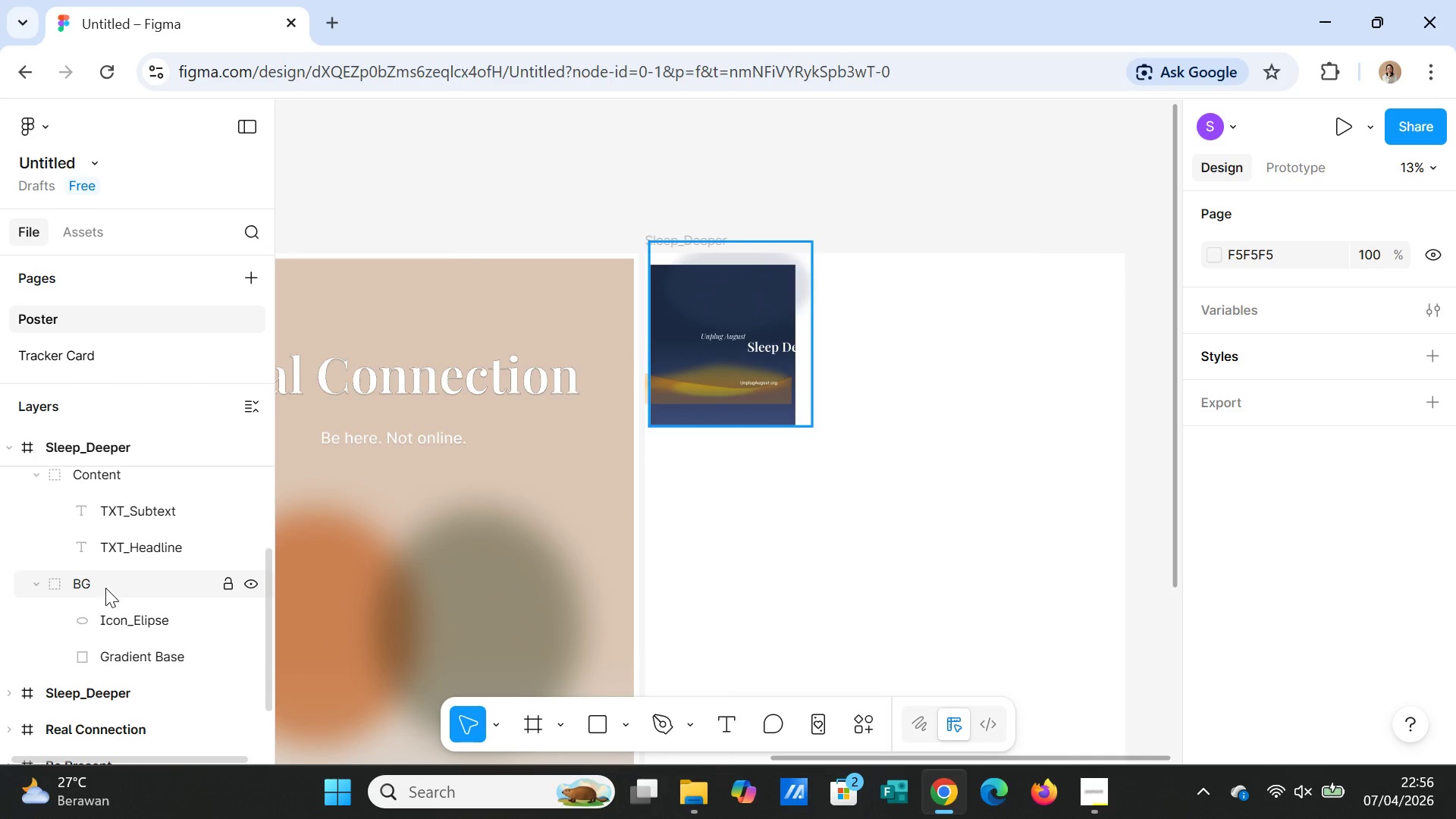 
left_click([105, 588])
 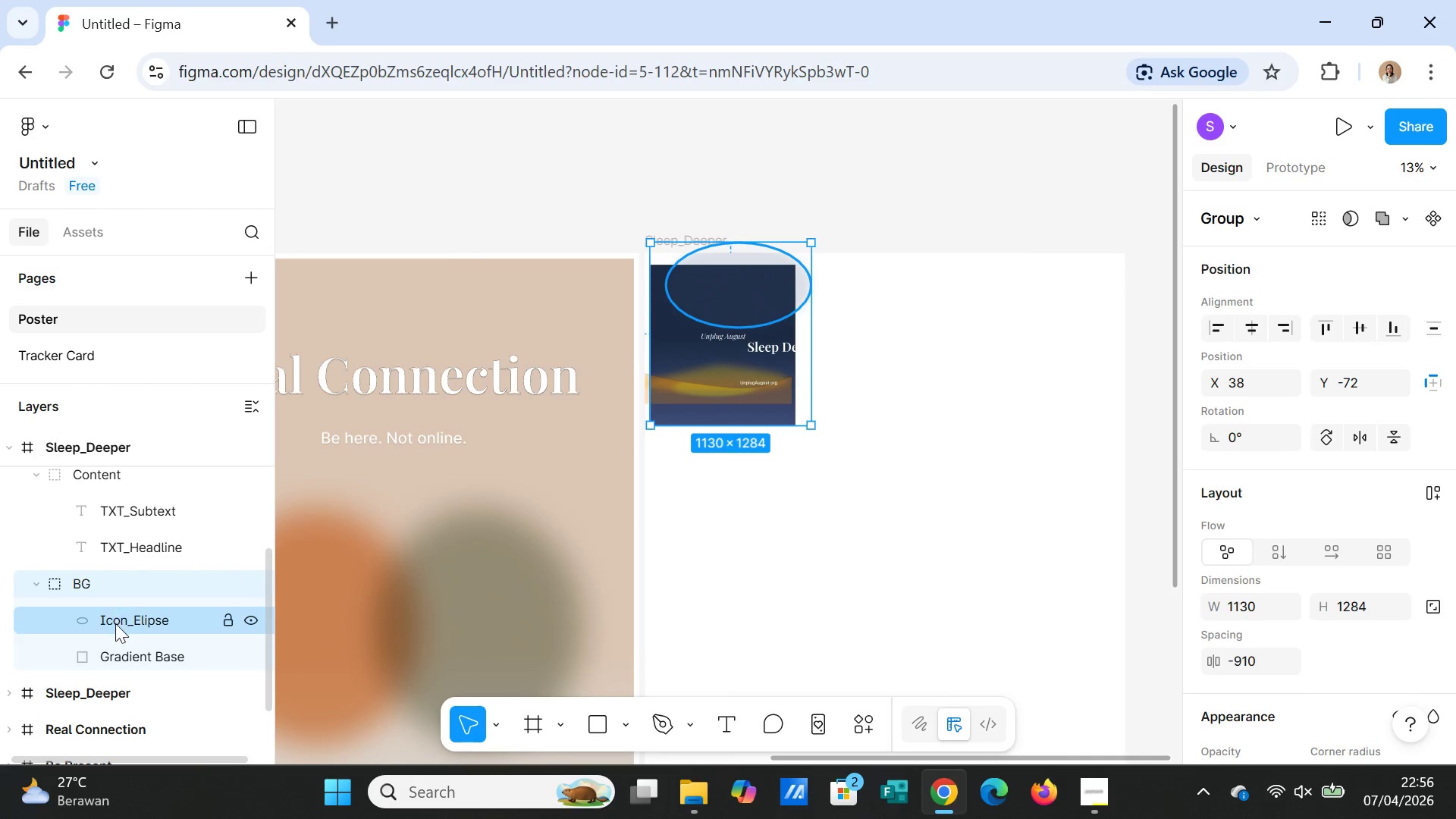 
left_click([115, 624])
 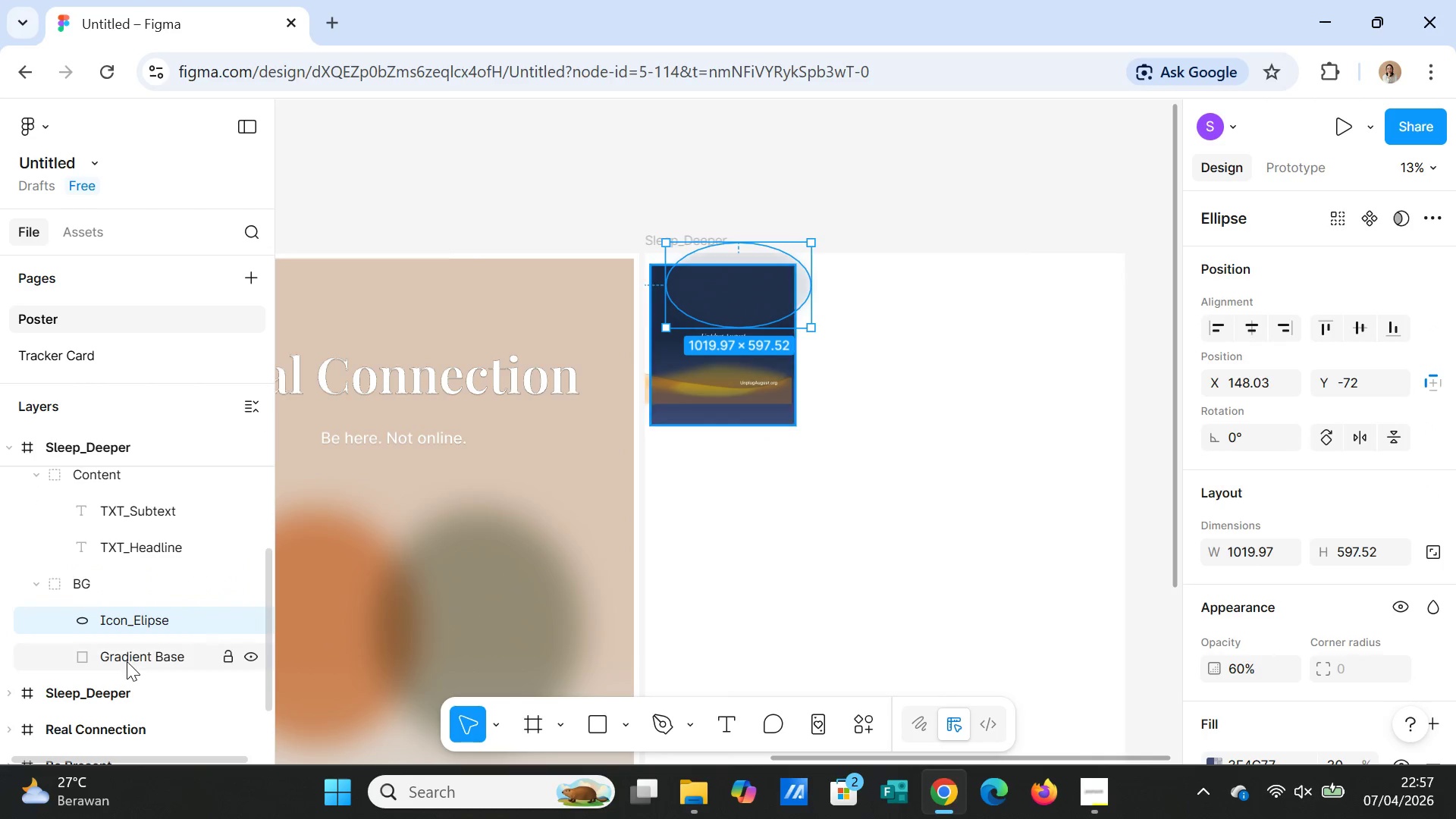 
left_click([127, 661])
 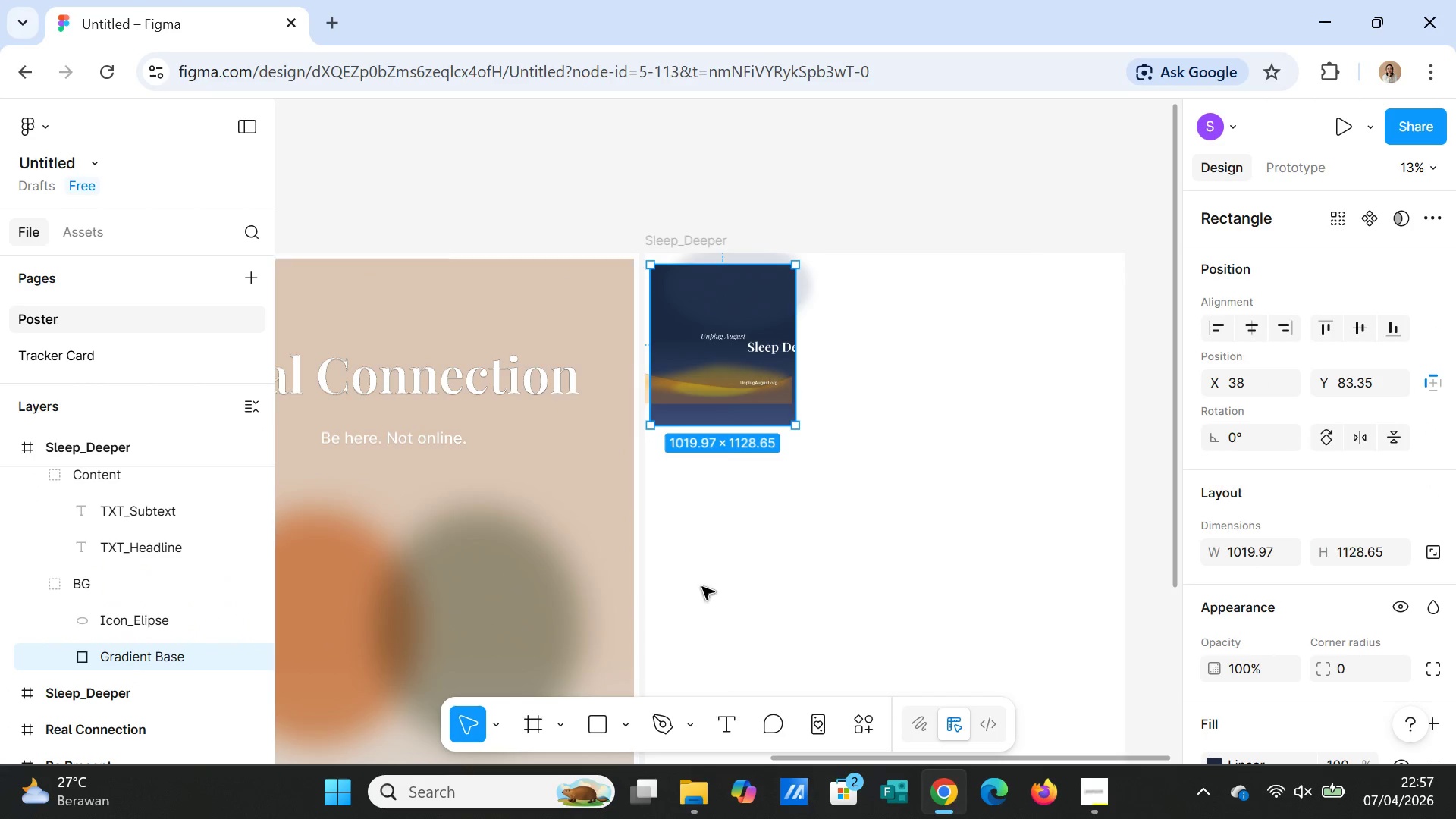 
left_click([977, 525])
 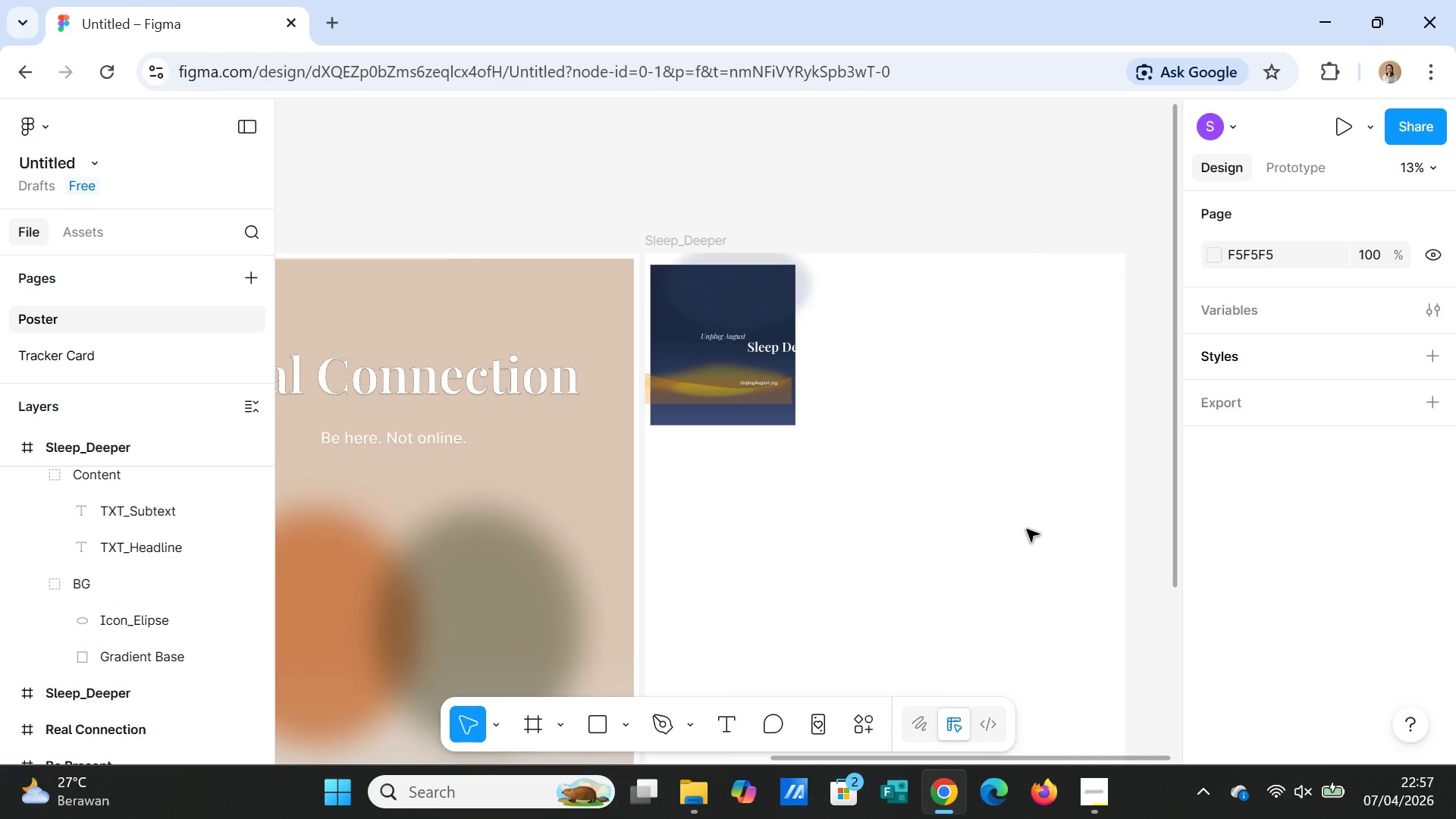 
scroll: coordinate [1012, 533], scroll_direction: down, amount: 3.0
 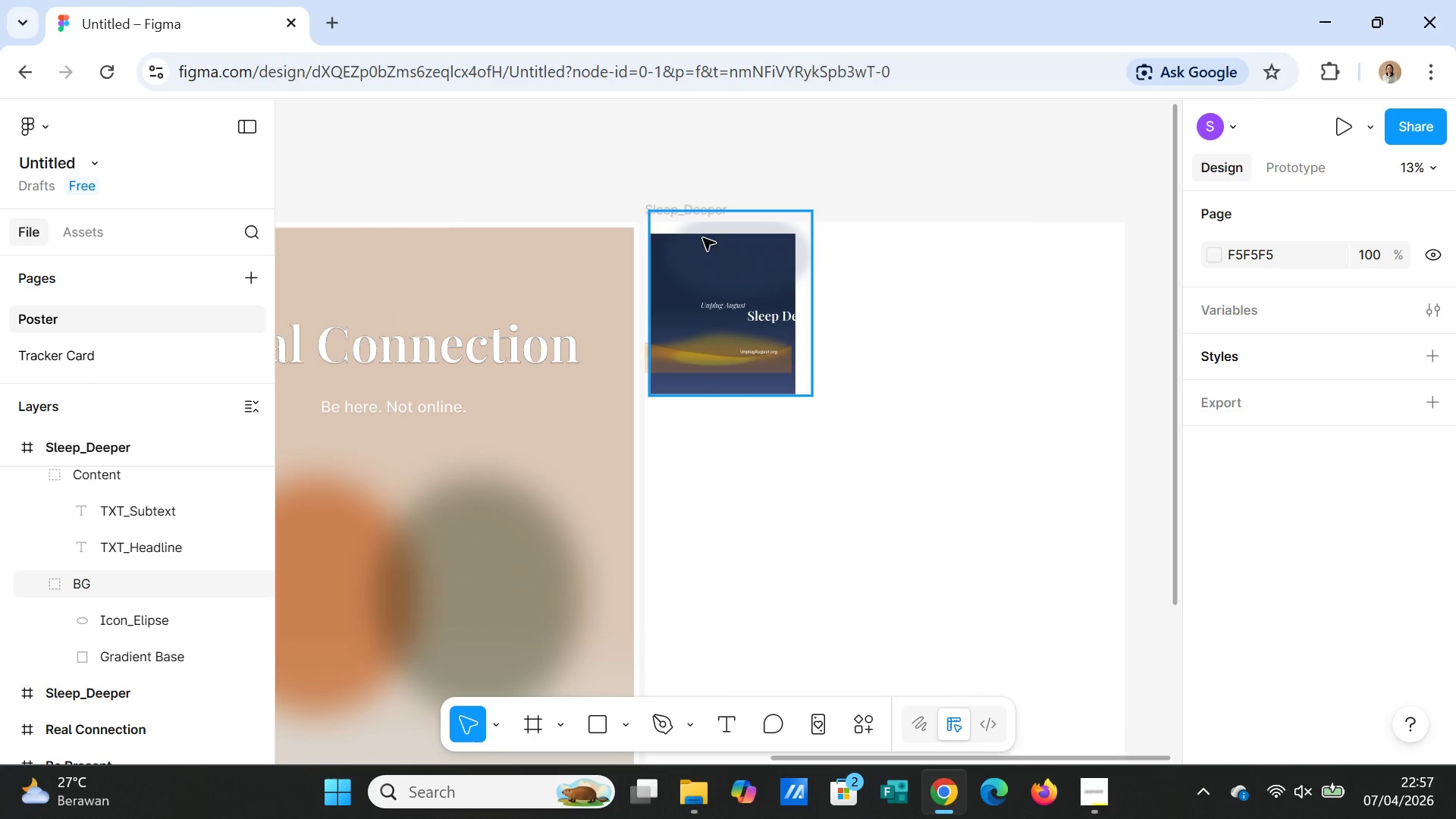 
left_click([703, 238])
 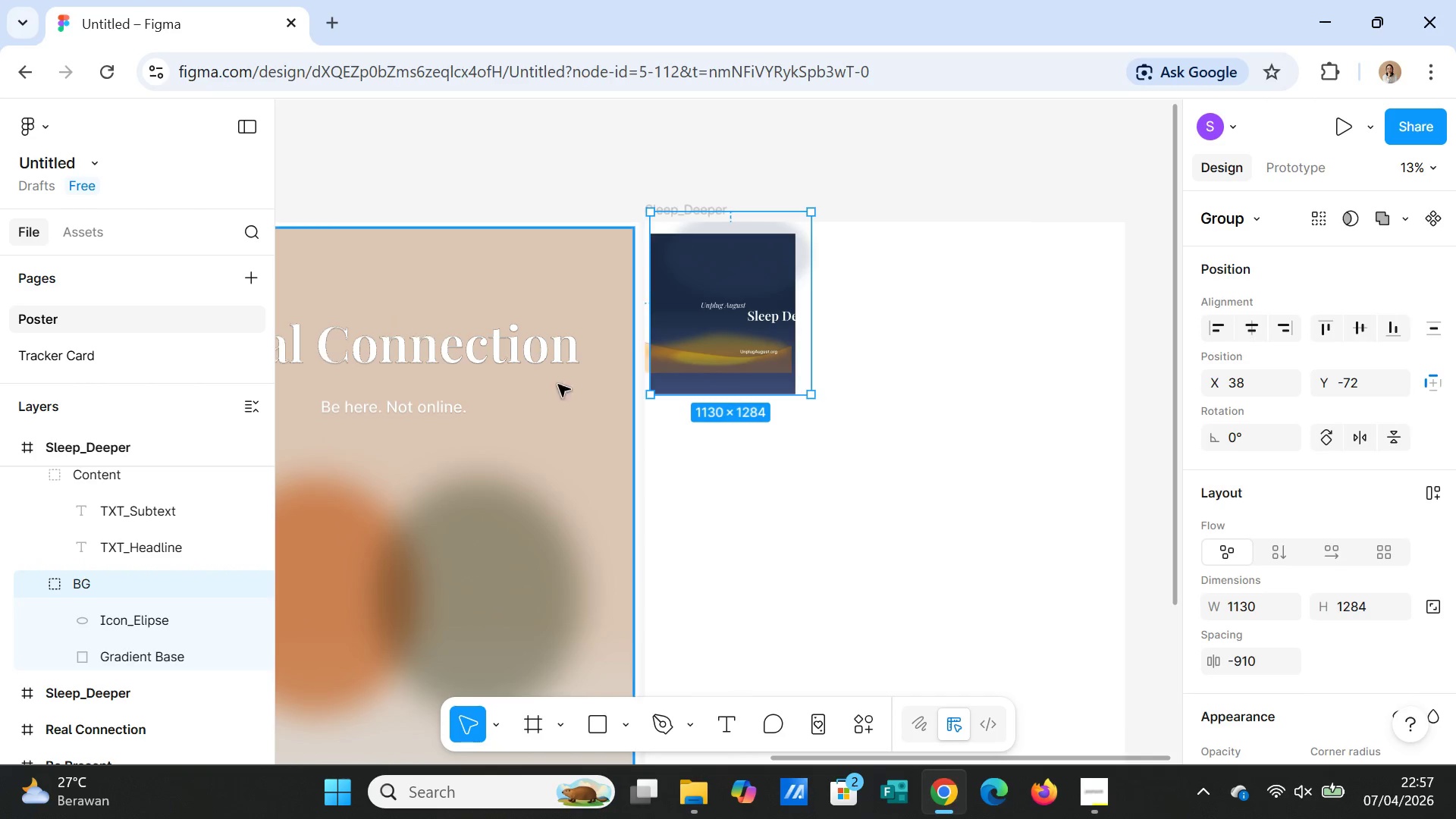 
scroll: coordinate [115, 510], scroll_direction: up, amount: 4.0
 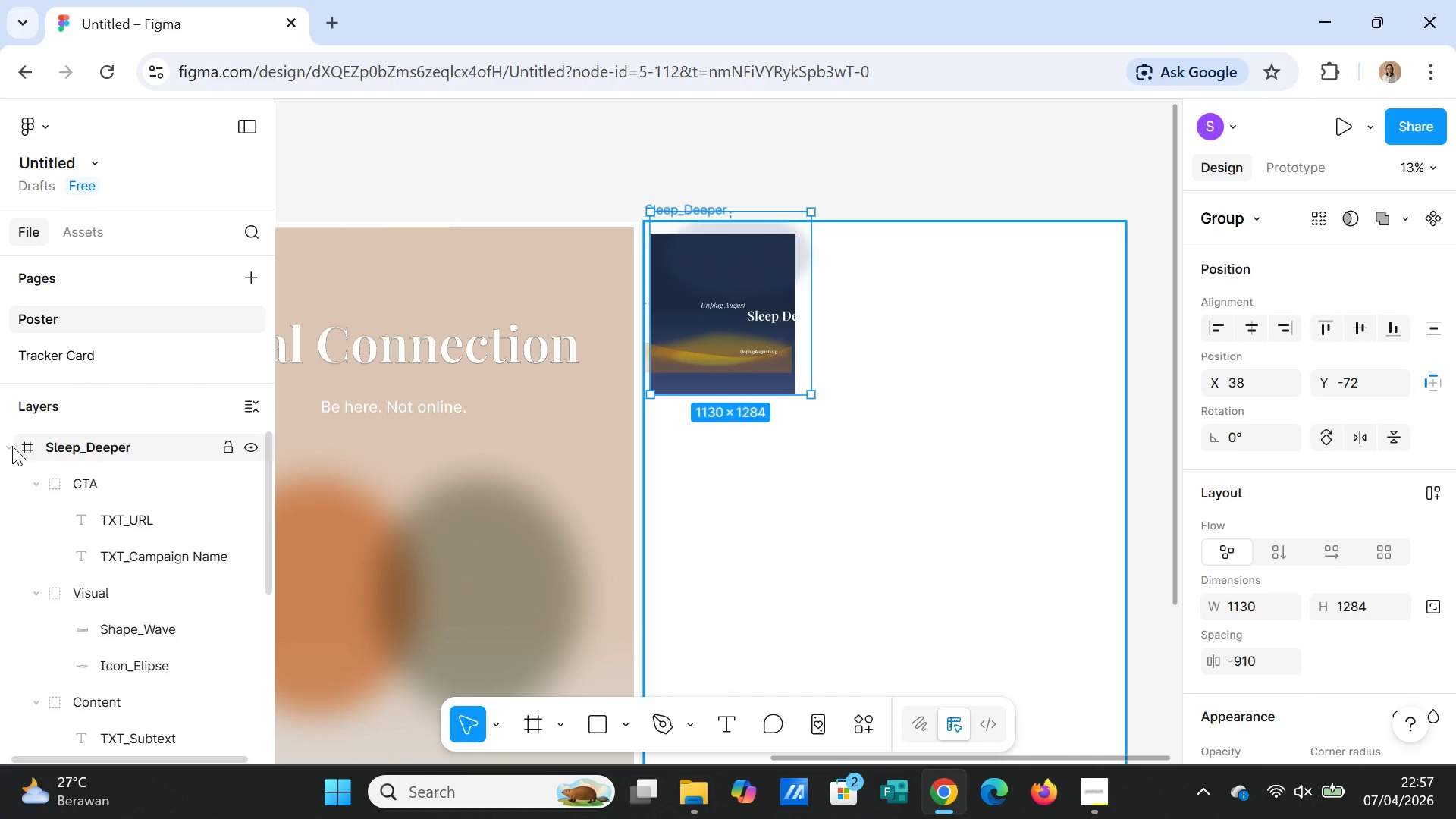 
left_click([11, 446])
 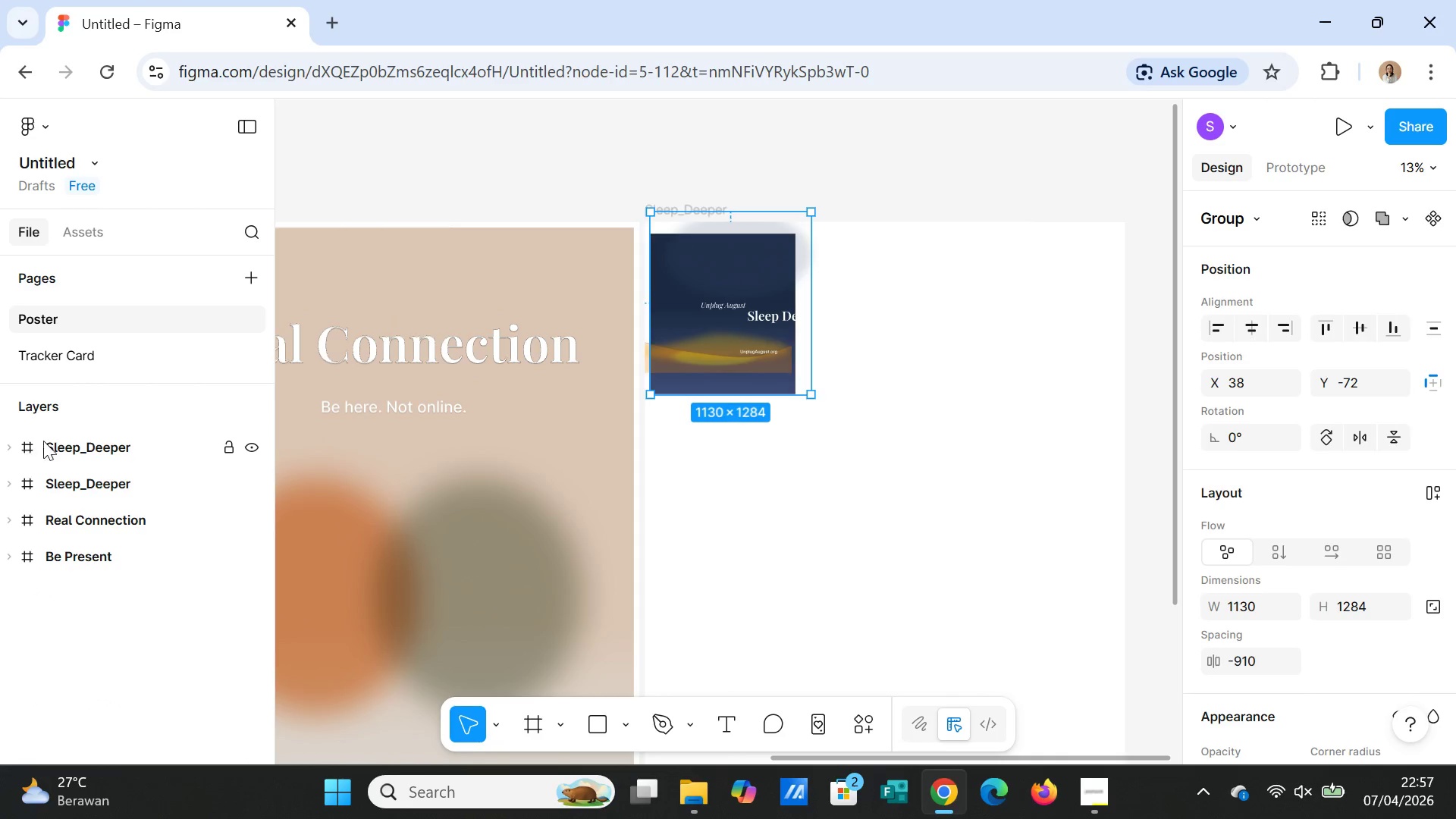 
left_click([55, 444])
 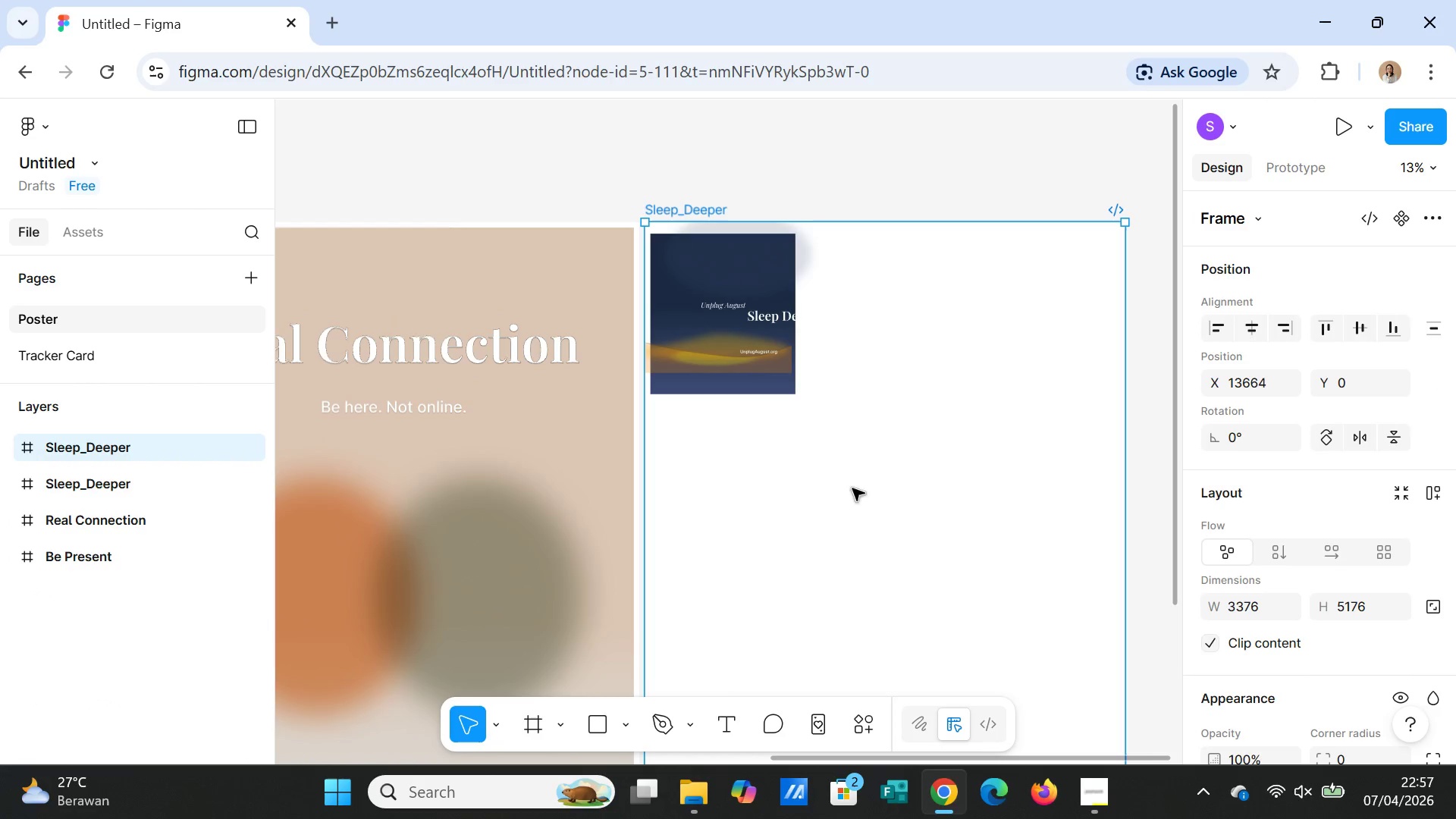 
left_click([905, 511])
 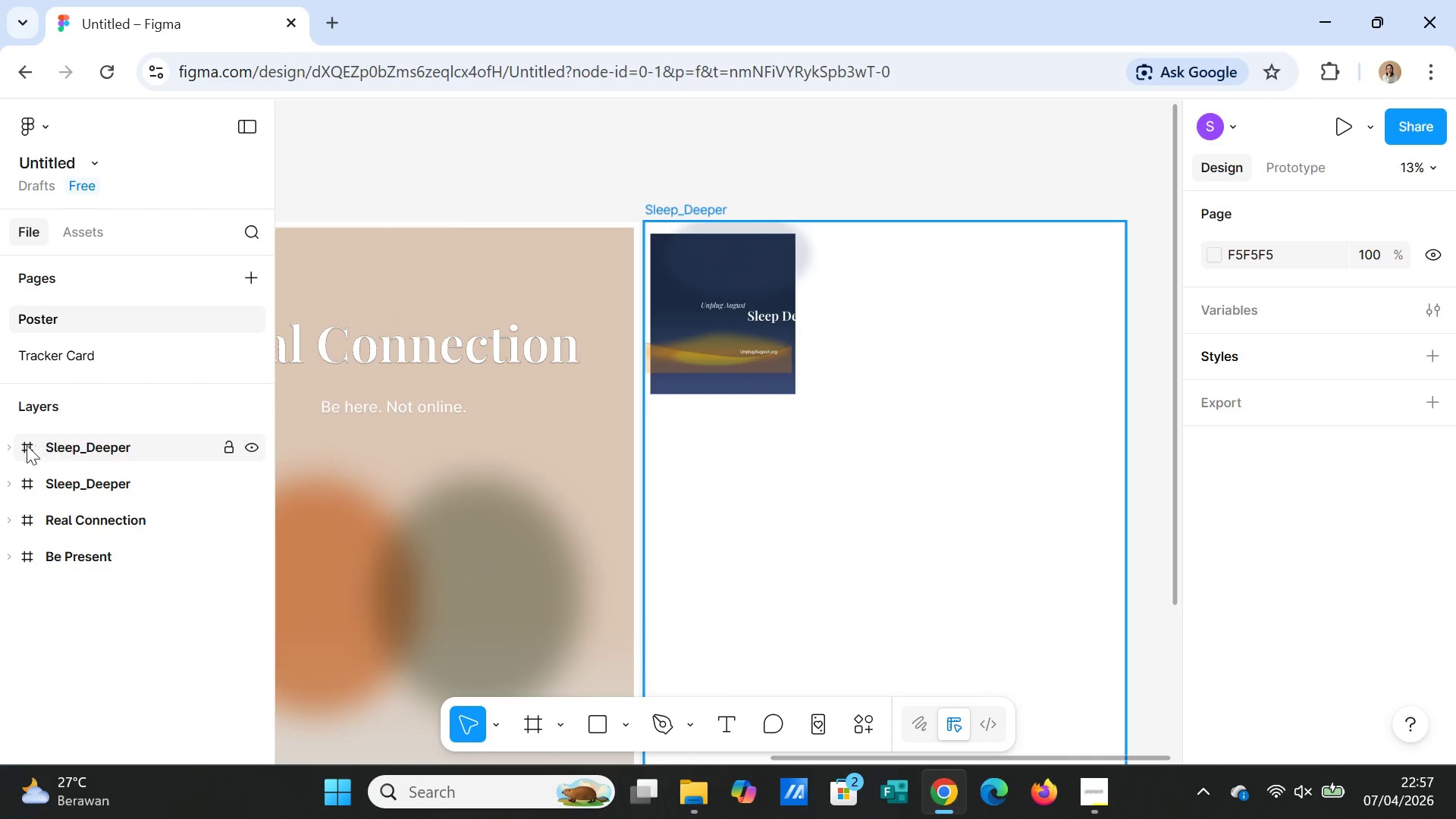 
left_click([7, 446])
 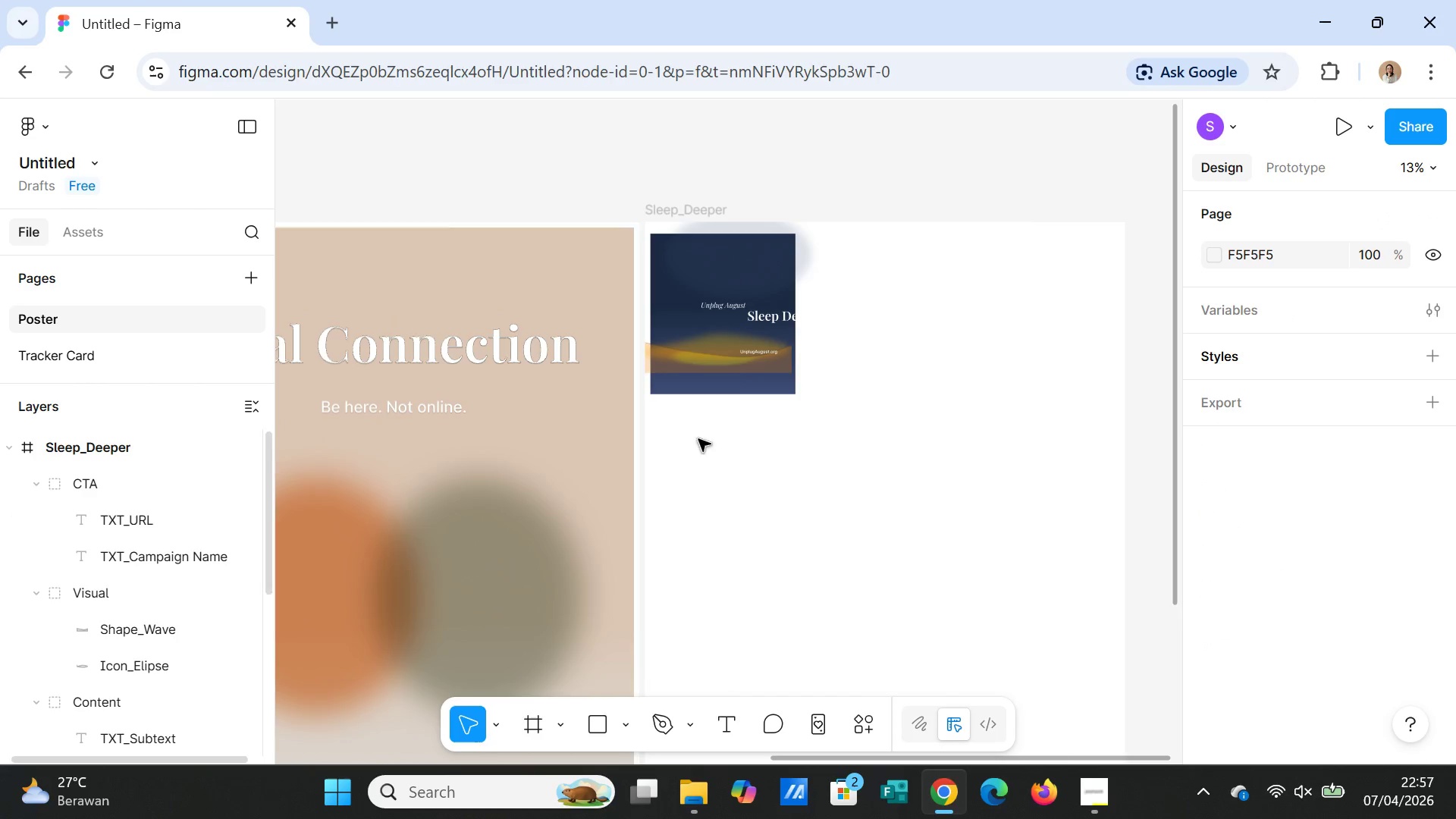 
left_click([995, 439])
 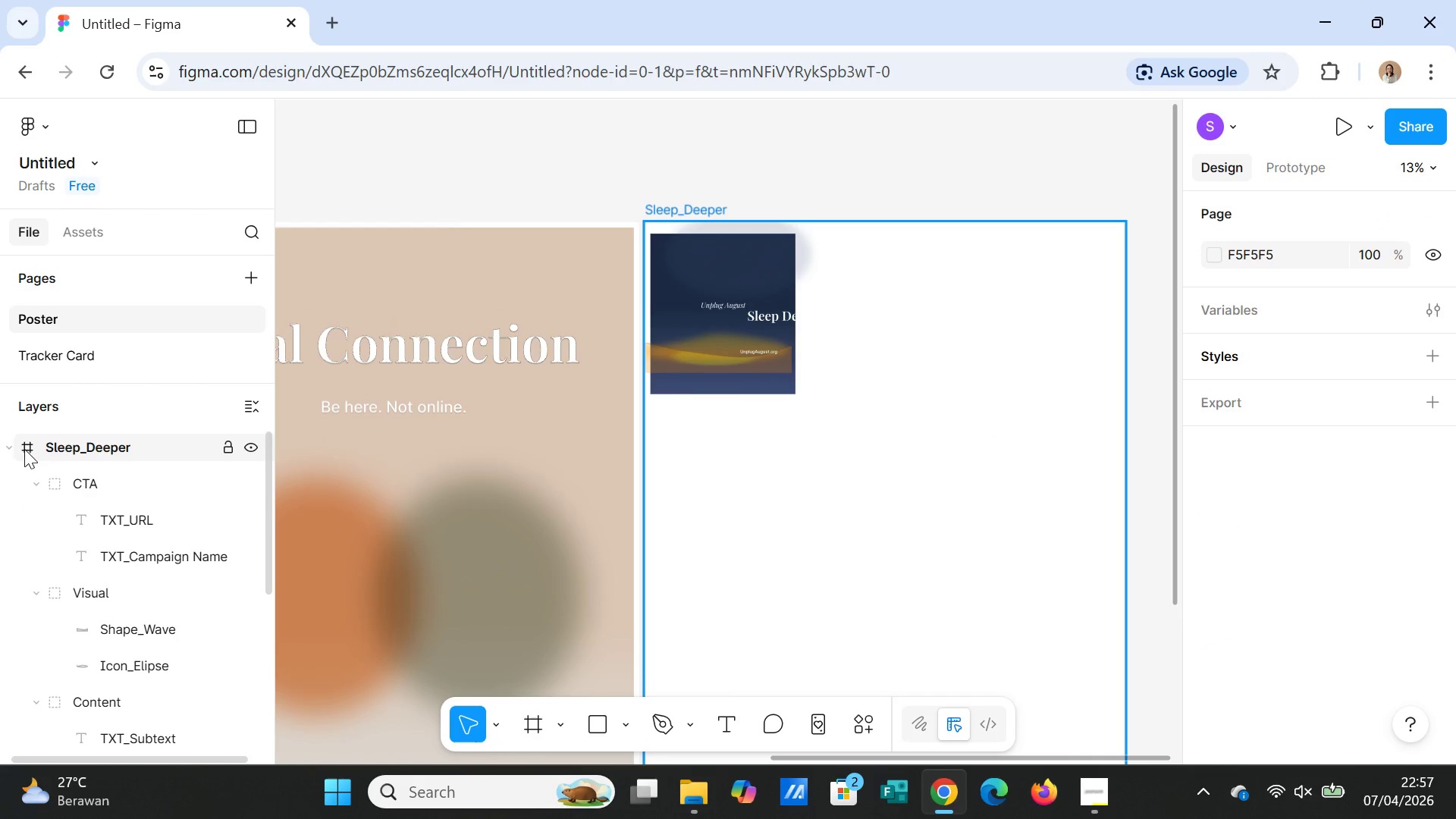 
left_click([20, 442])
 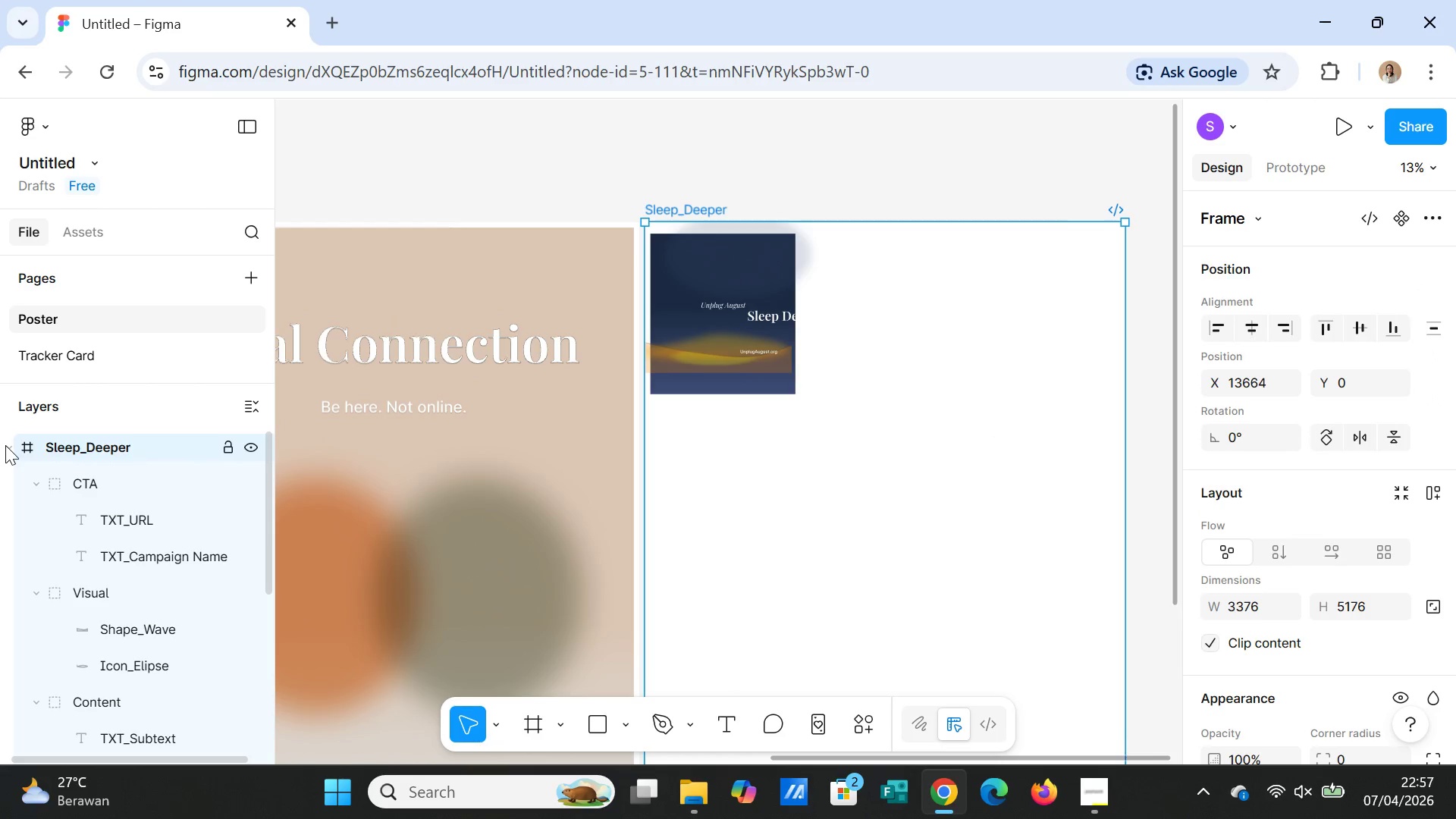 
left_click([5, 445])
 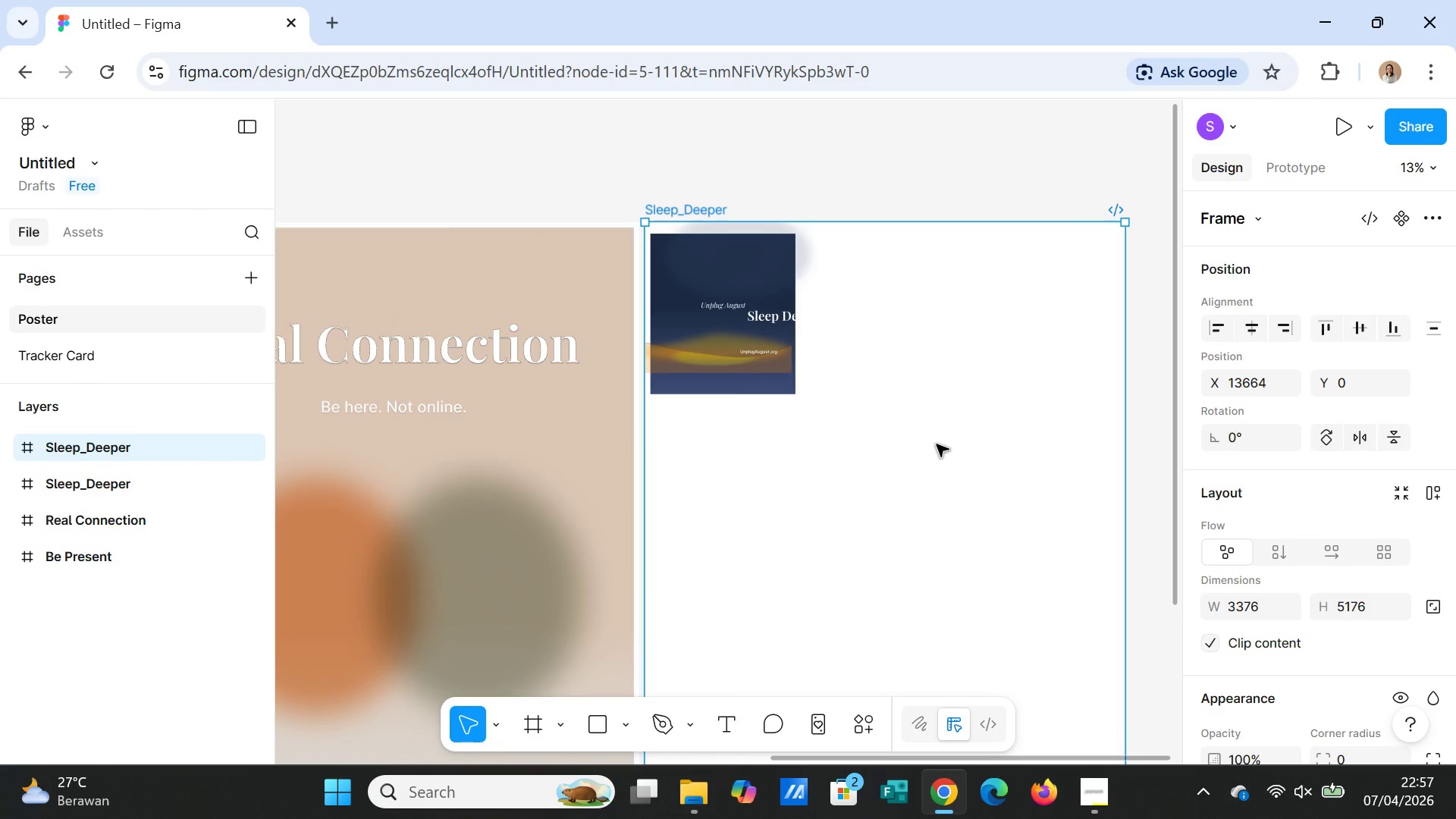 
left_click([937, 444])
 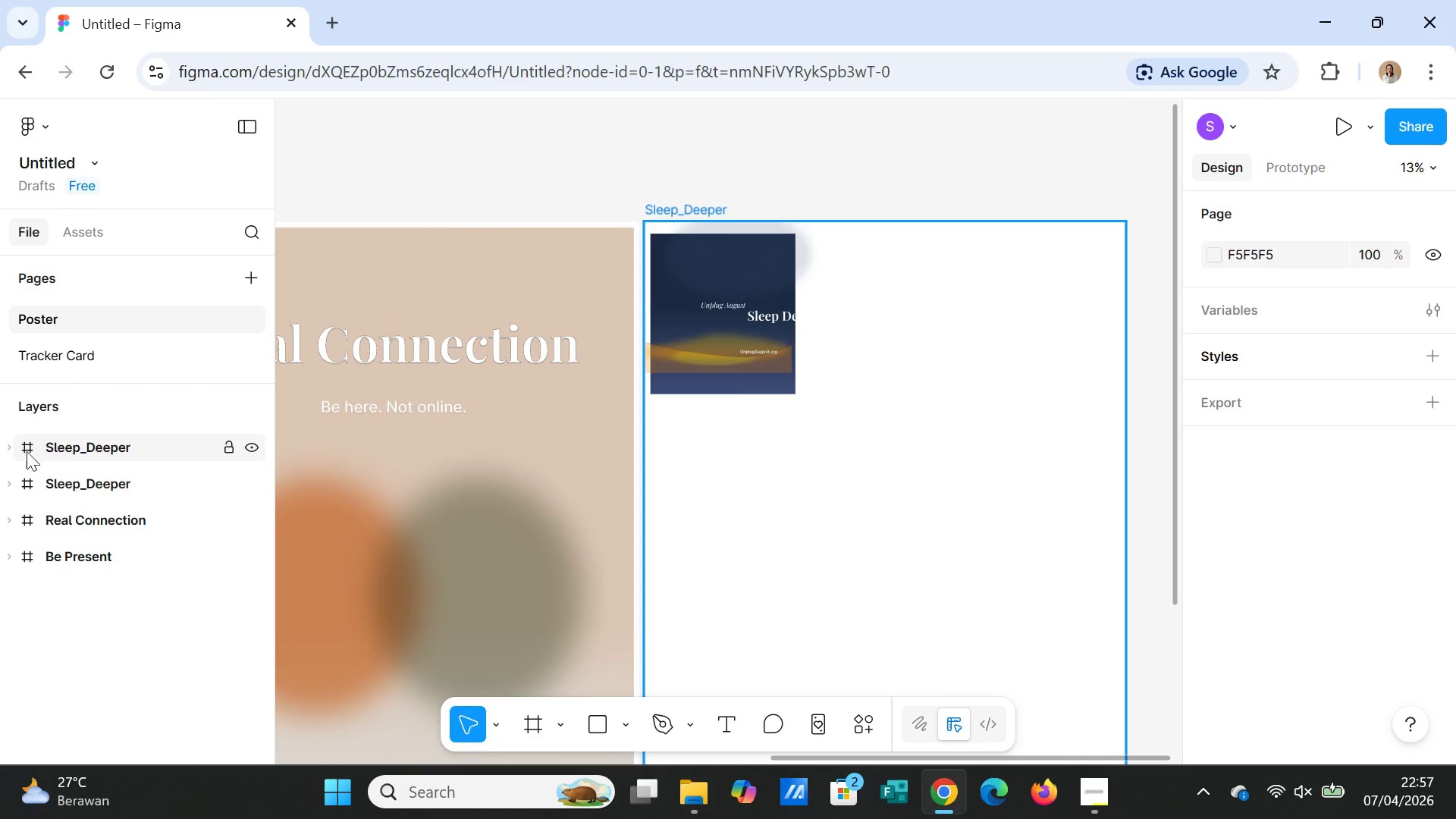 
left_click([5, 447])
 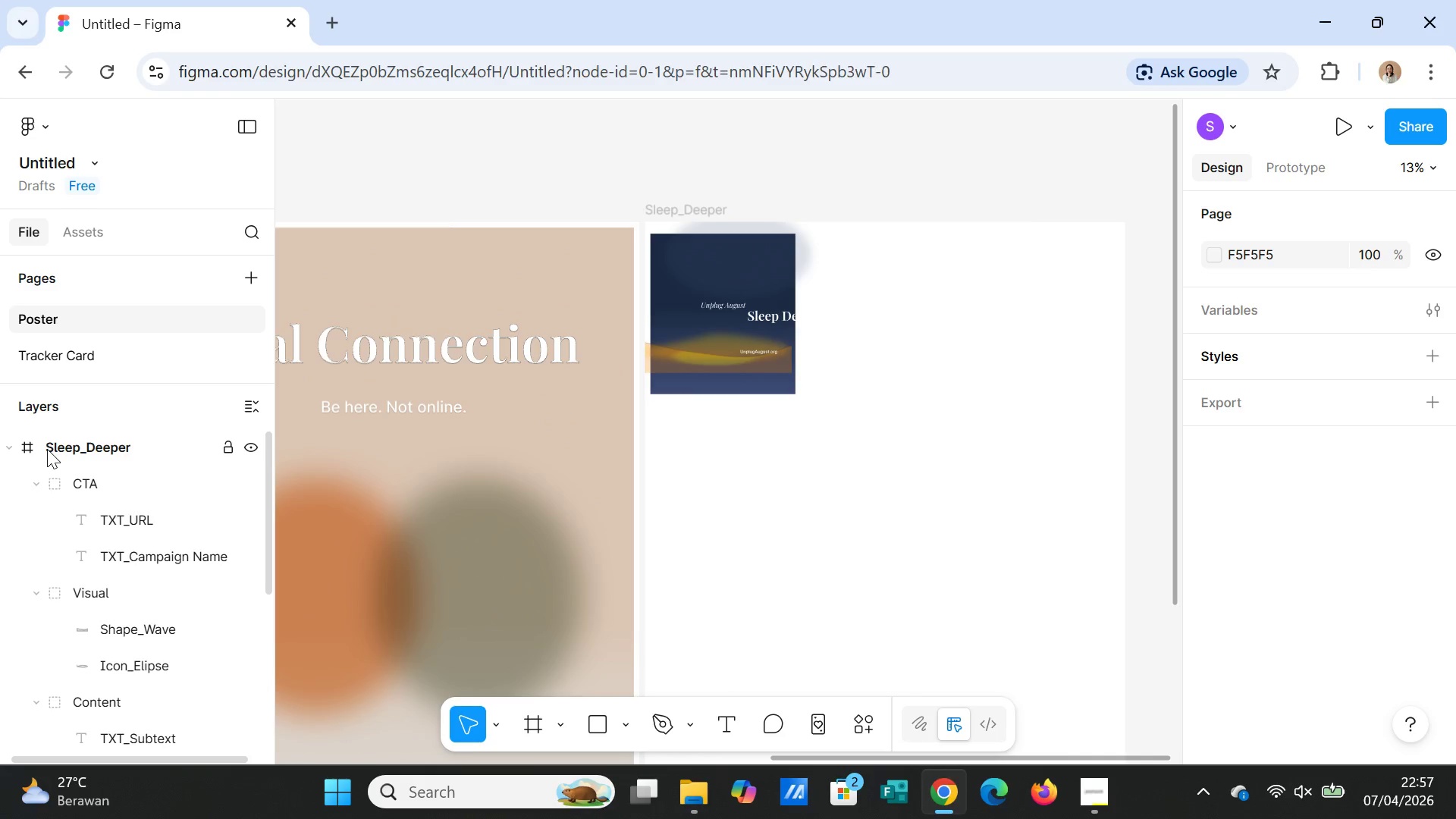 
left_click([47, 449])
 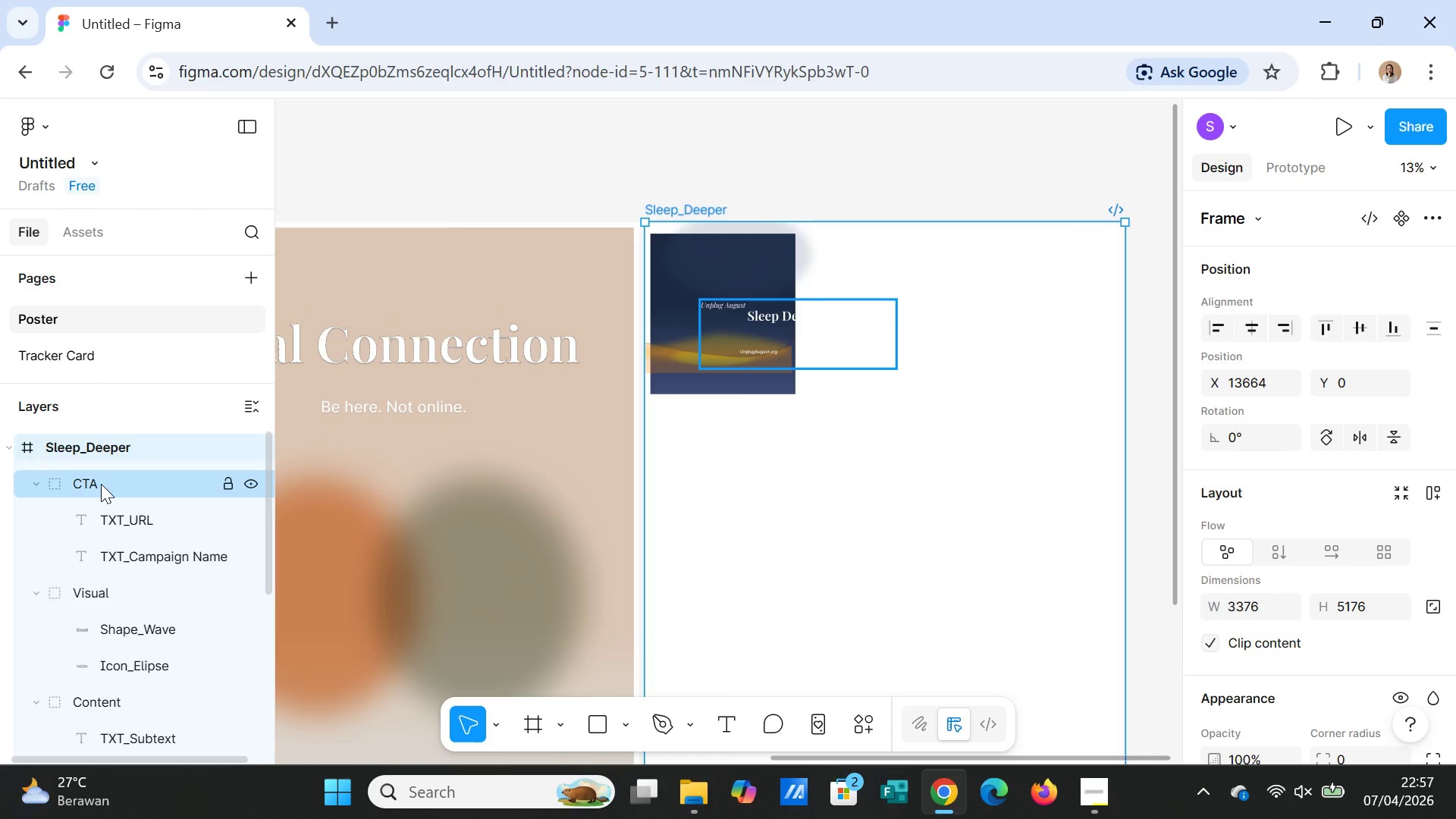 
scroll: coordinate [168, 604], scroll_direction: down, amount: 2.0
 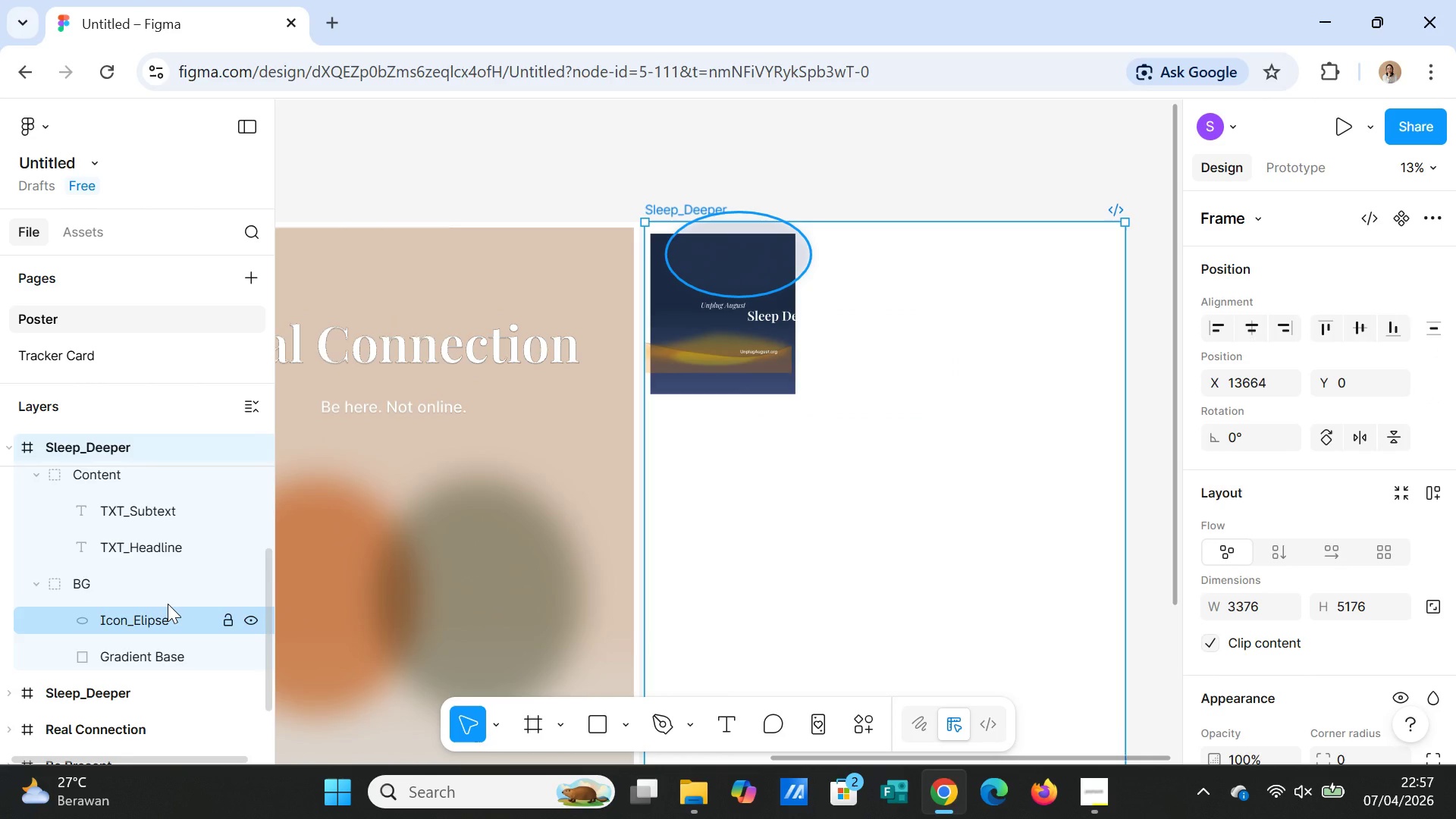 
scroll: coordinate [168, 604], scroll_direction: up, amount: 5.0
 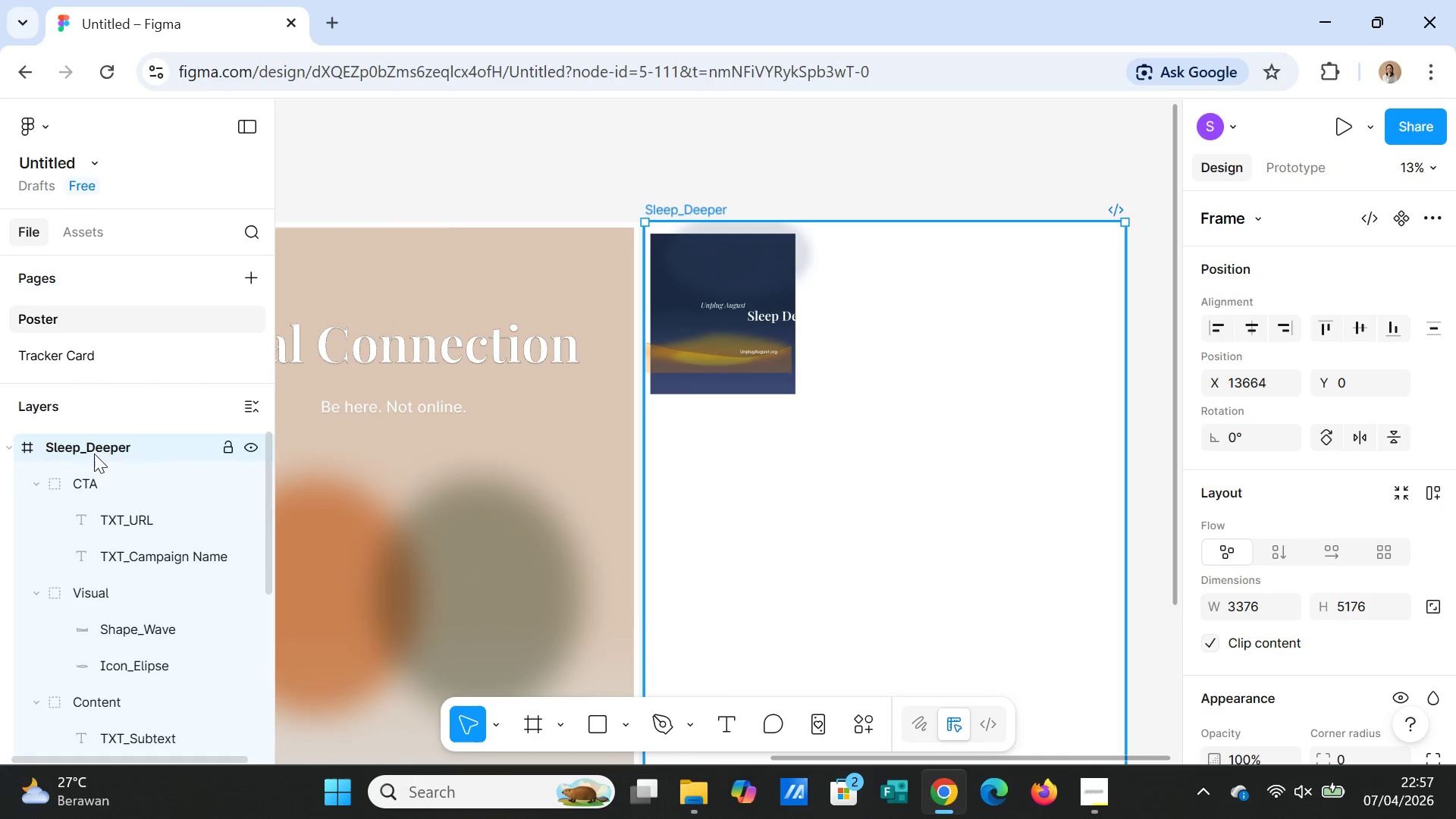 
left_click([733, 355])
 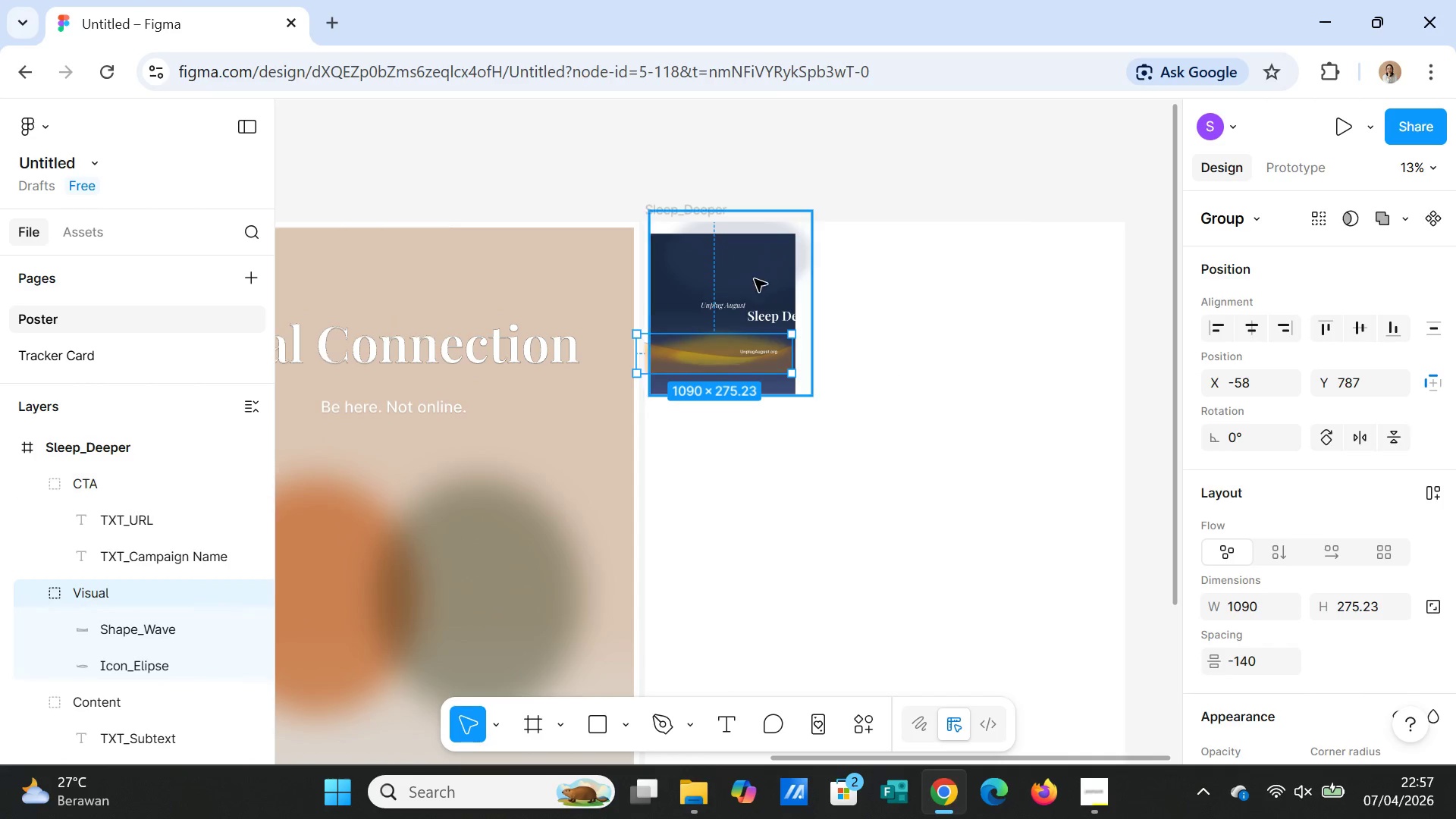 
left_click([766, 270])
 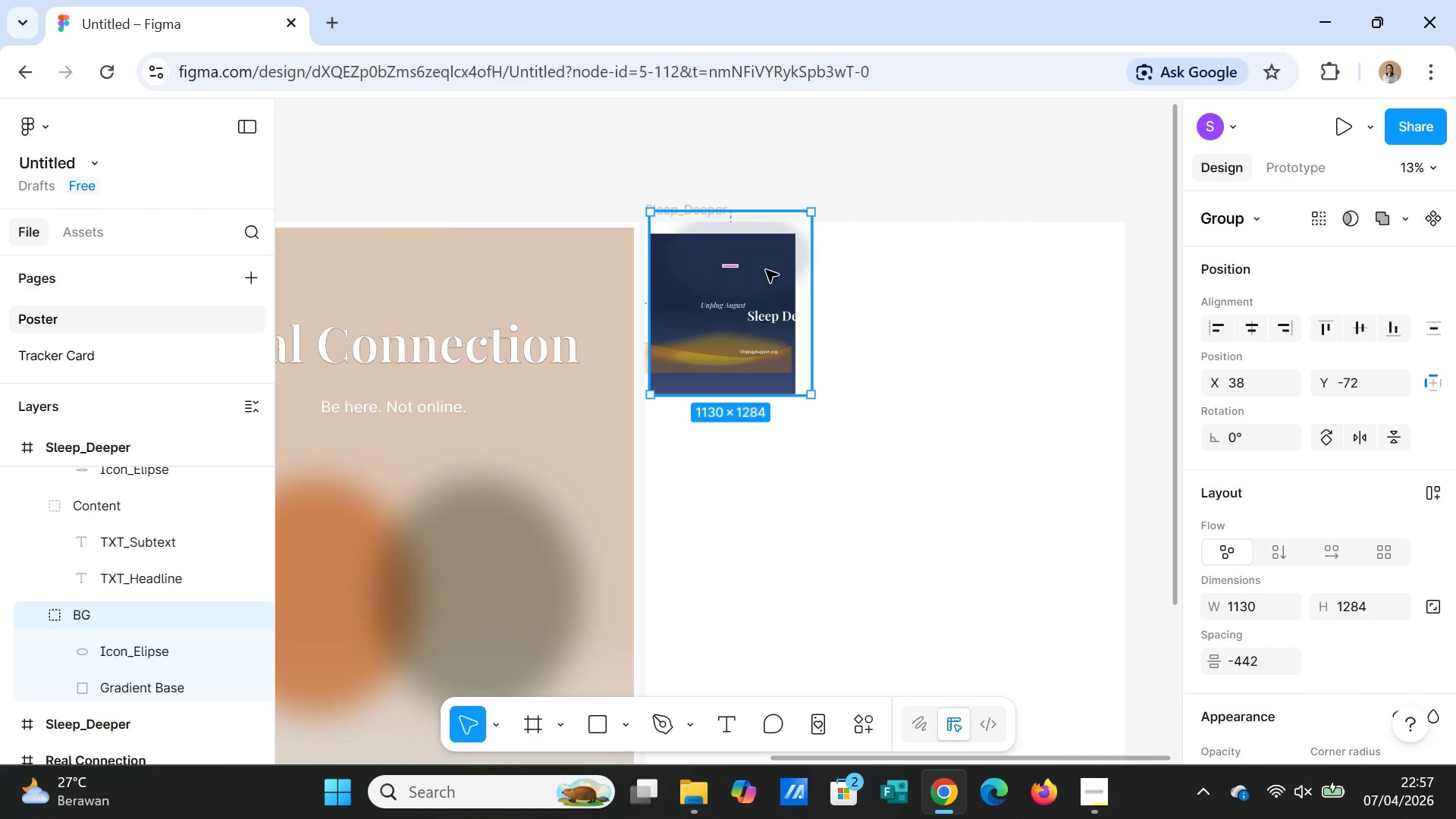 
left_click_drag(start_coordinate=[766, 270], to_coordinate=[869, 276])
 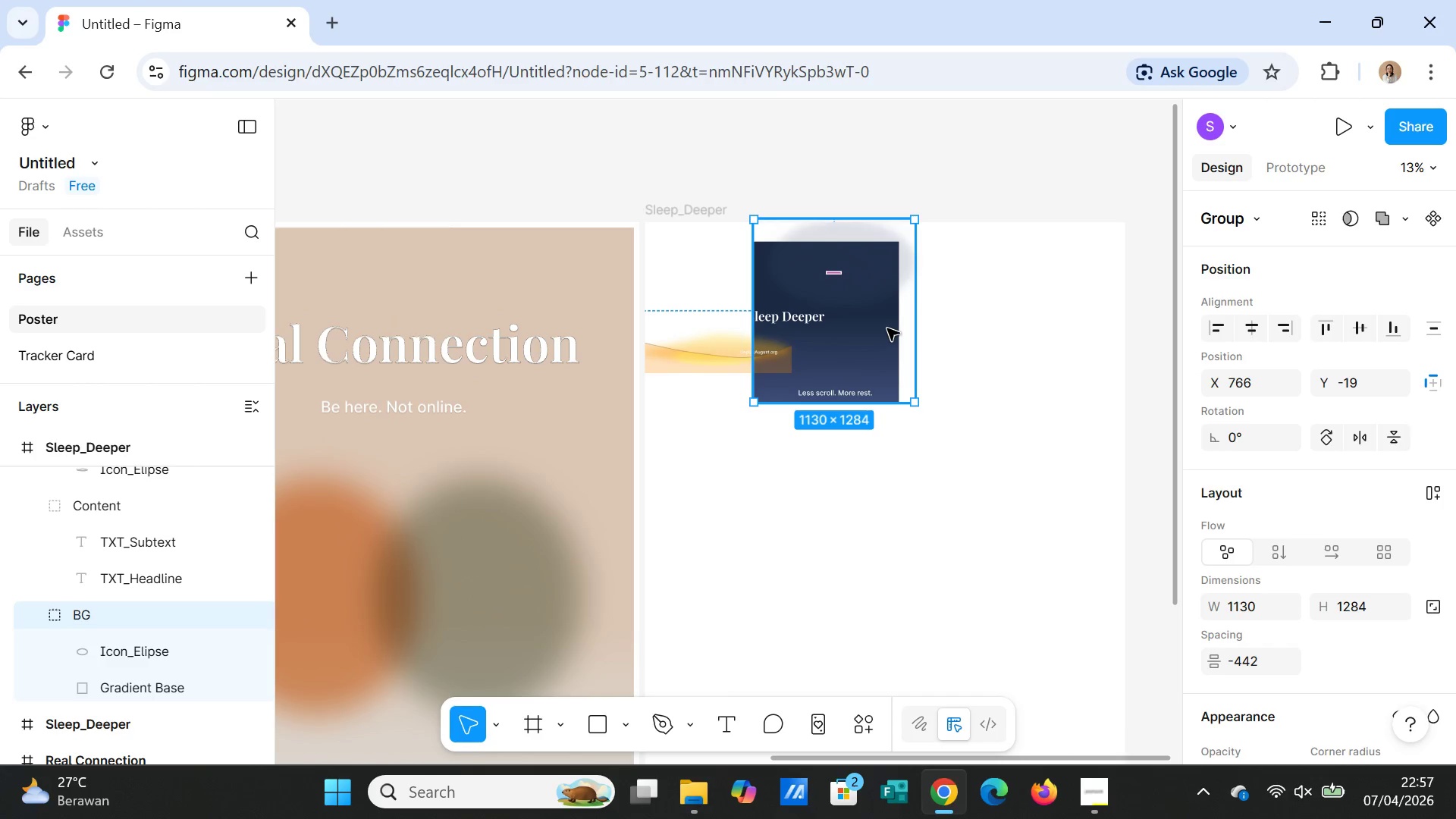 
left_click_drag(start_coordinate=[887, 328], to_coordinate=[848, 493])
 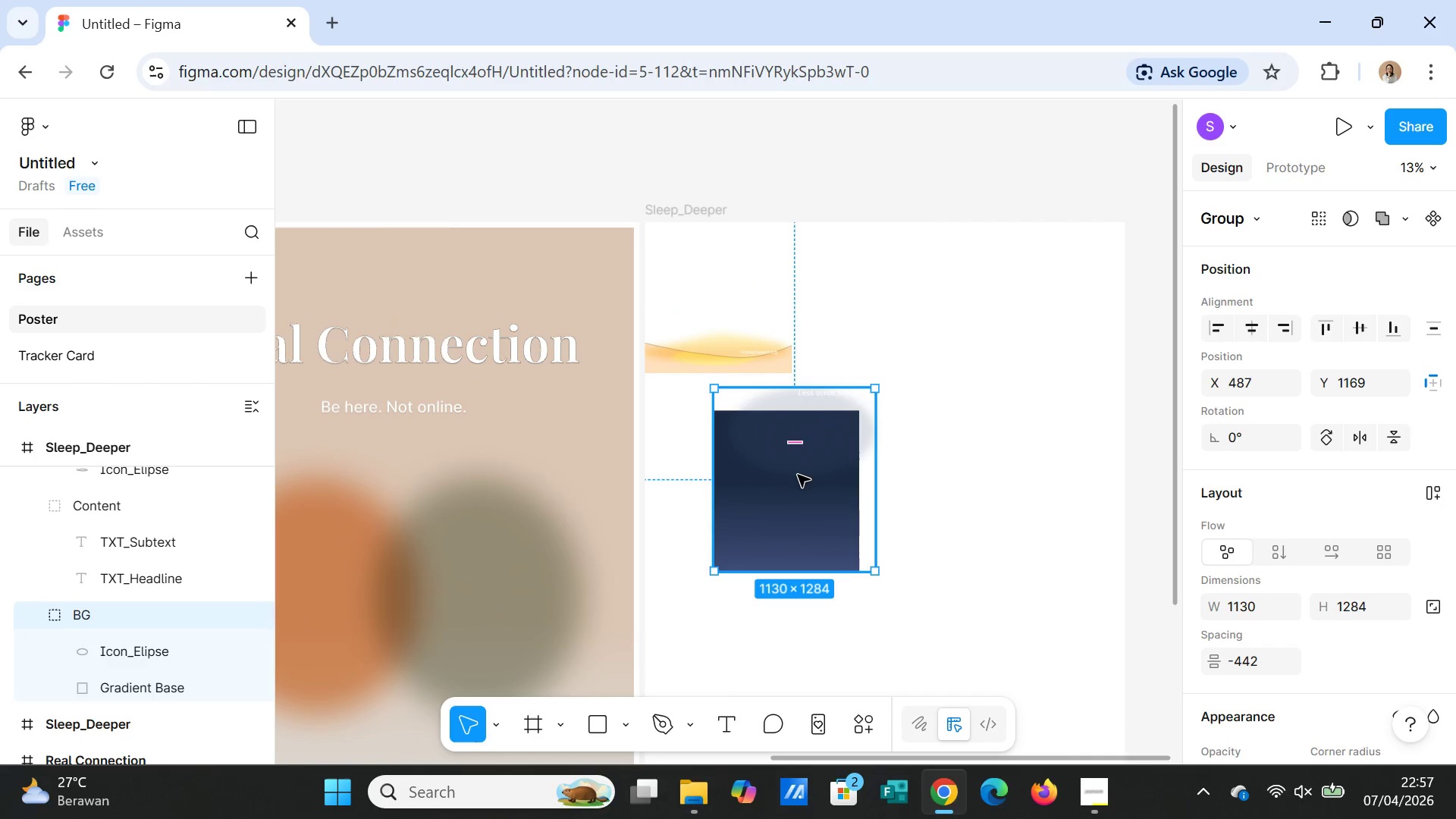 
left_click([798, 475])
 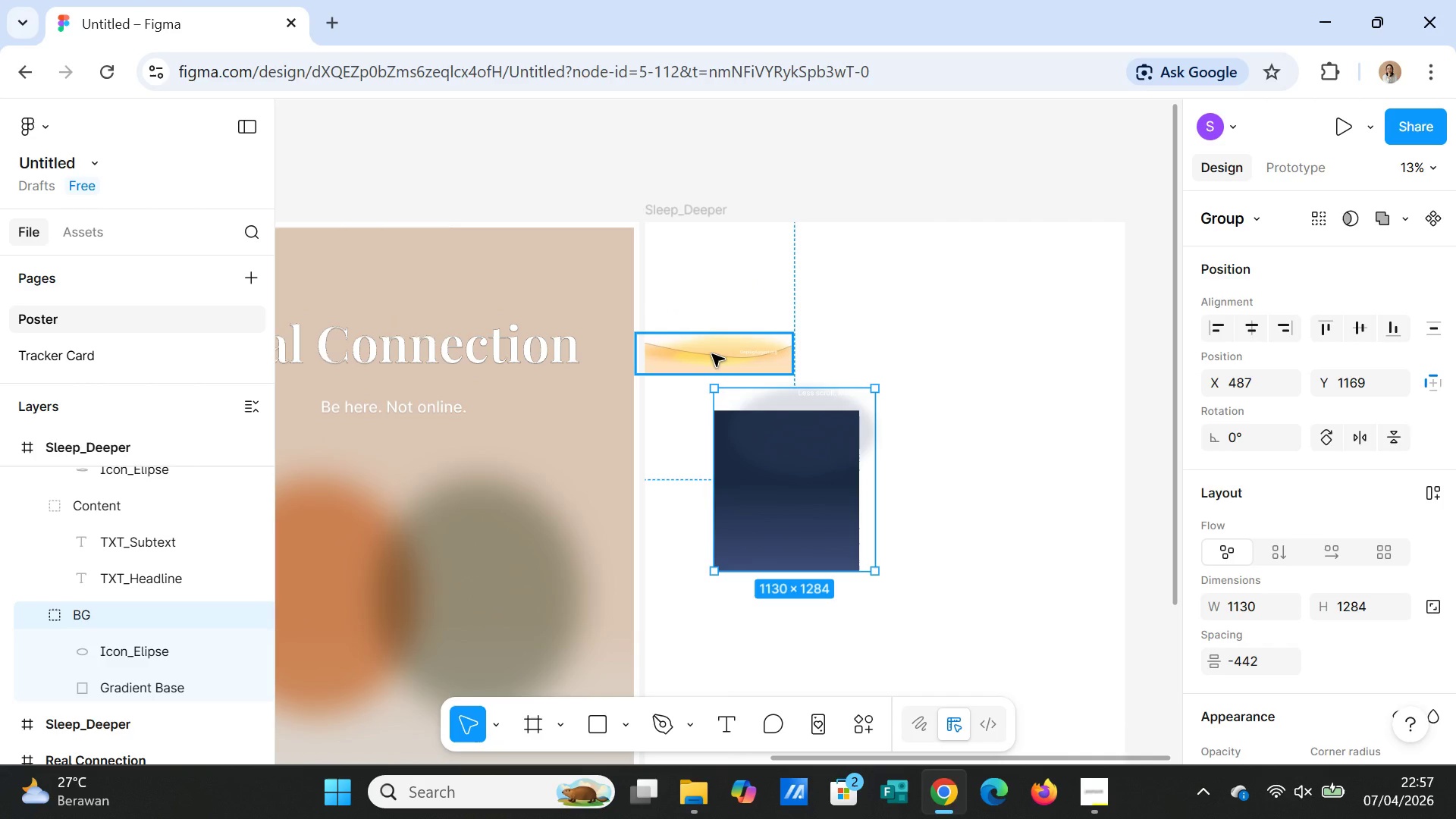 
left_click_drag(start_coordinate=[712, 354], to_coordinate=[785, 535])
 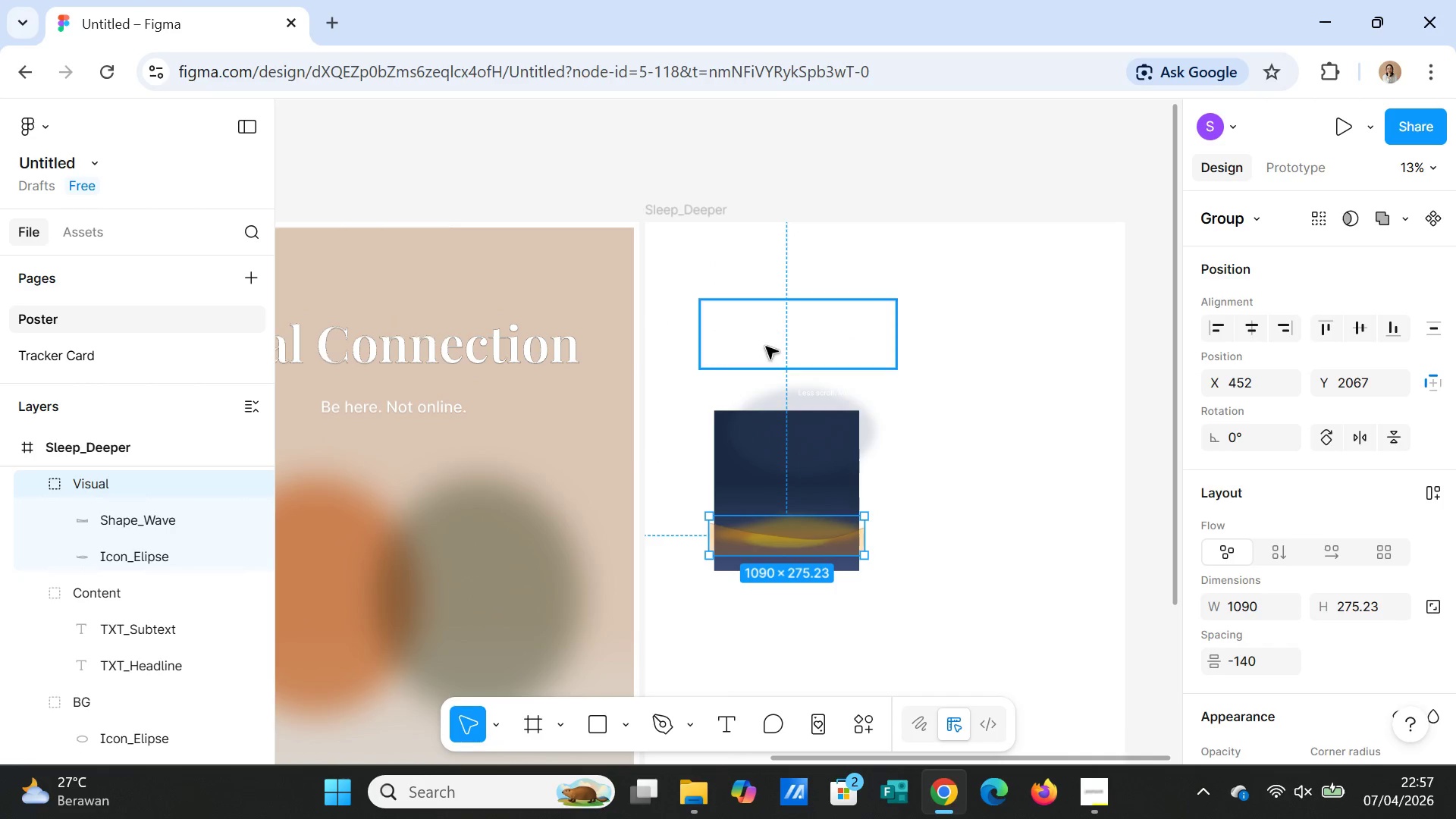 
left_click_drag(start_coordinate=[766, 347], to_coordinate=[793, 504])
 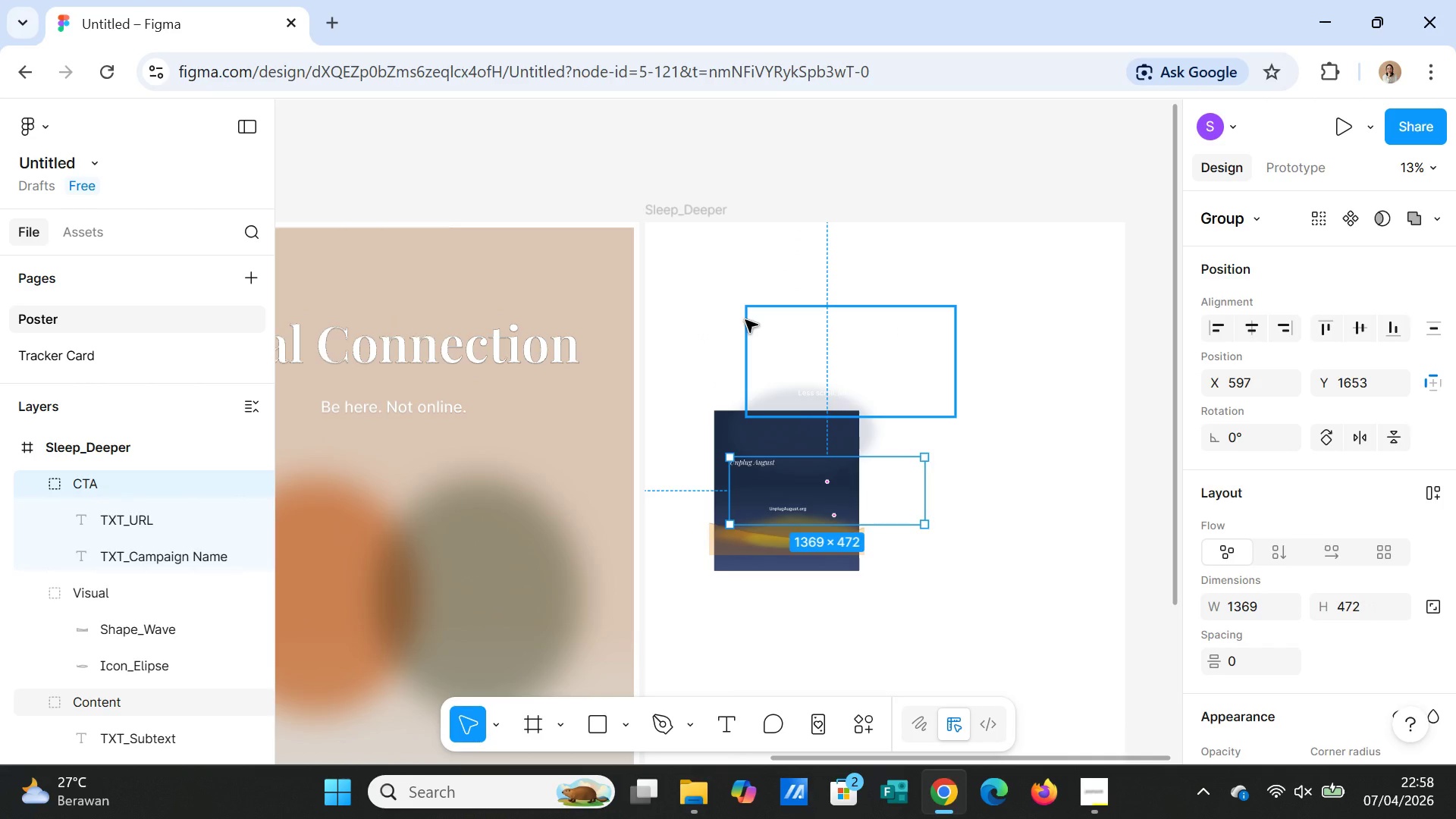 
left_click([745, 320])
 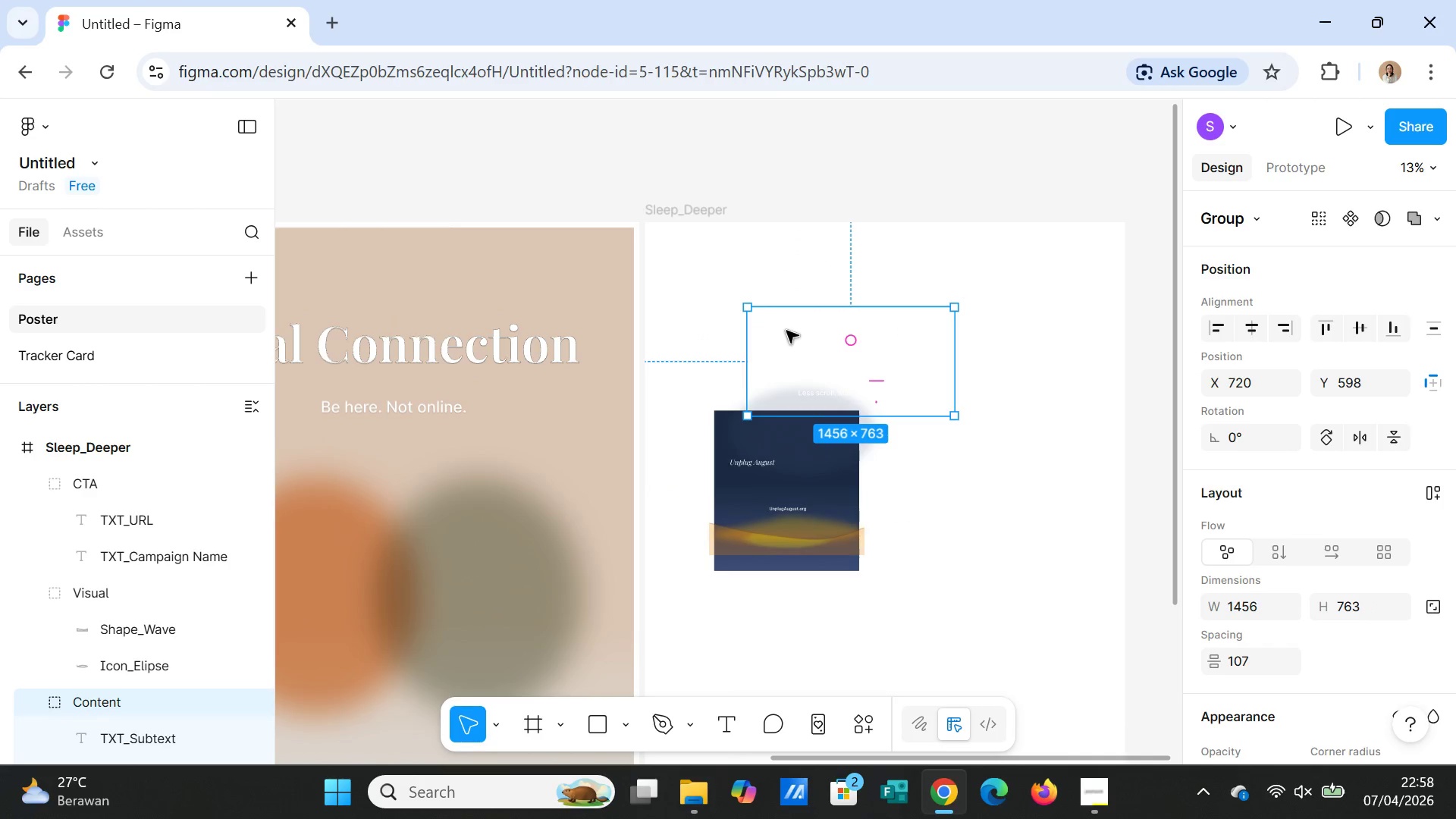 
left_click_drag(start_coordinate=[786, 331], to_coordinate=[764, 466])
 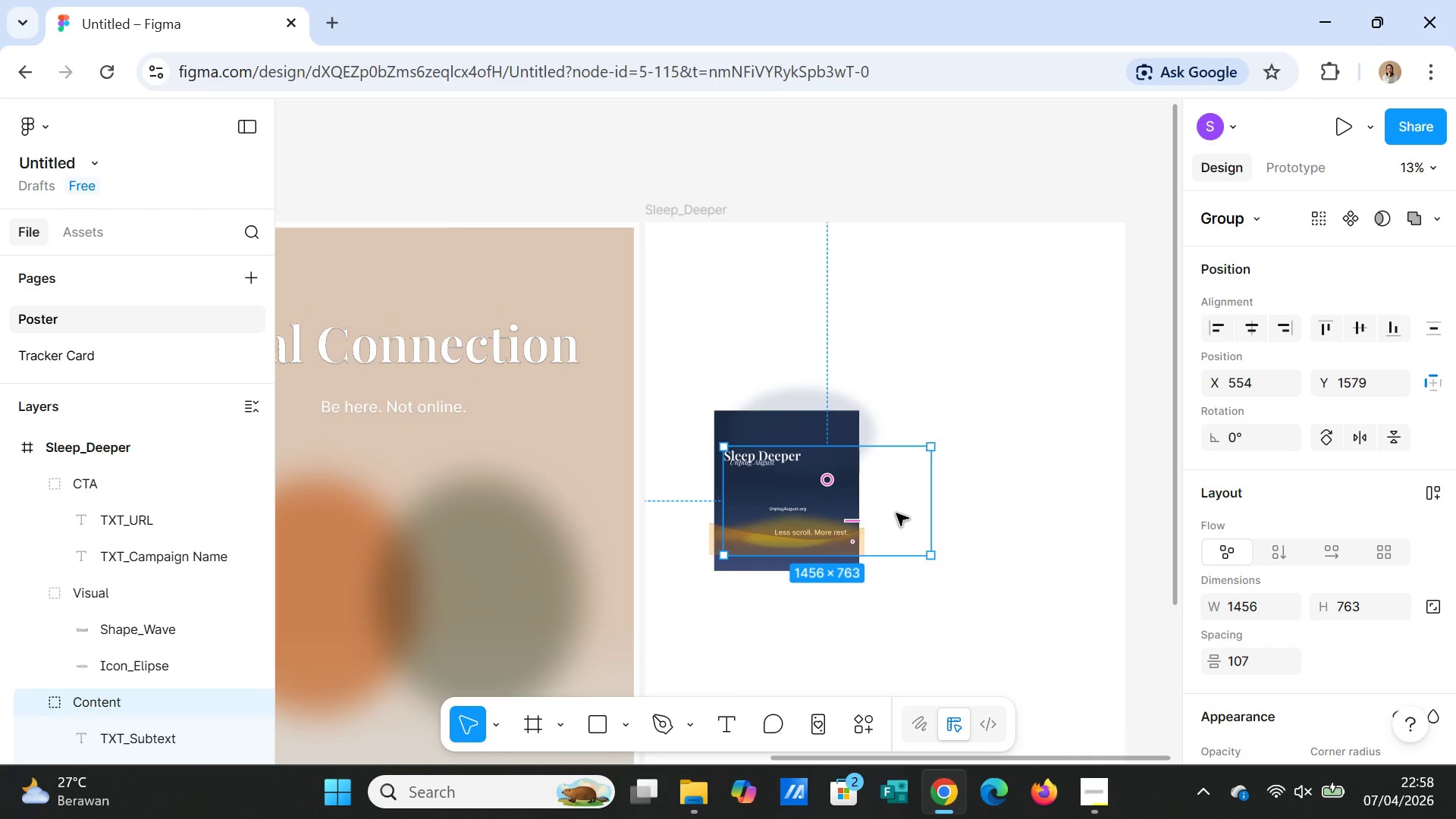 
left_click([904, 512])
 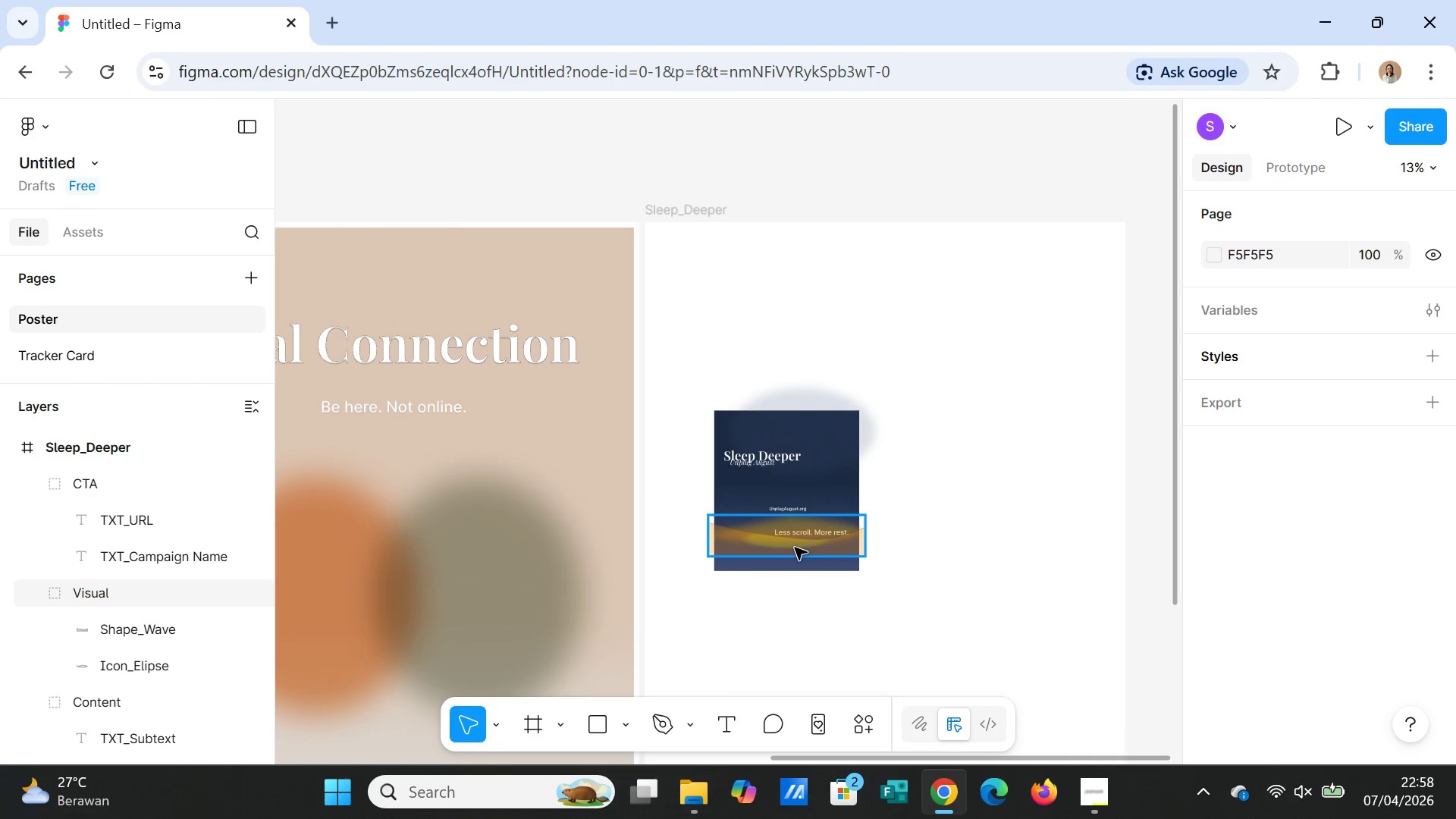 
left_click([795, 548])
 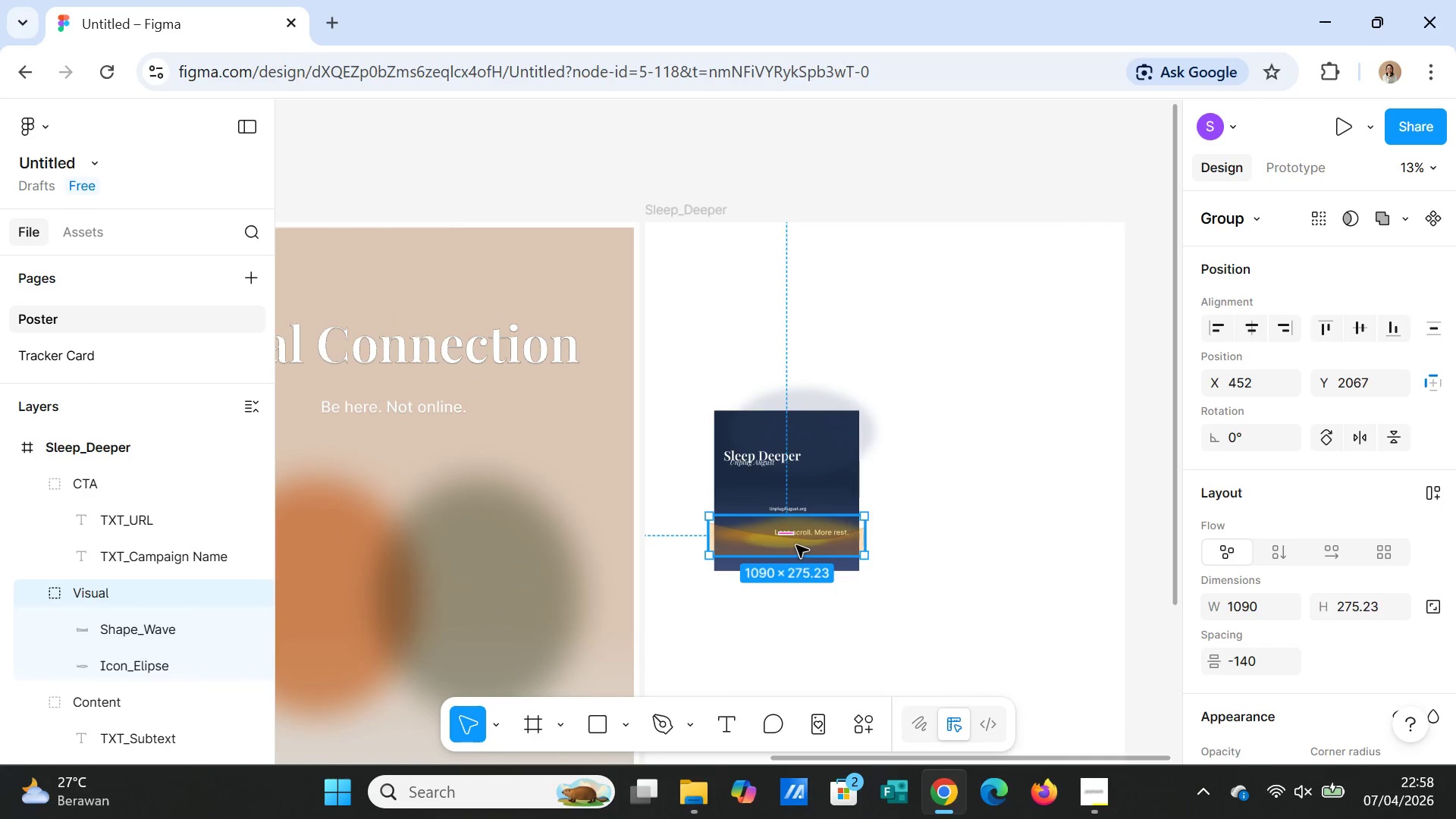 
hold_key(key=ShiftLeft, duration=3.09)
left_click([799, 505])
 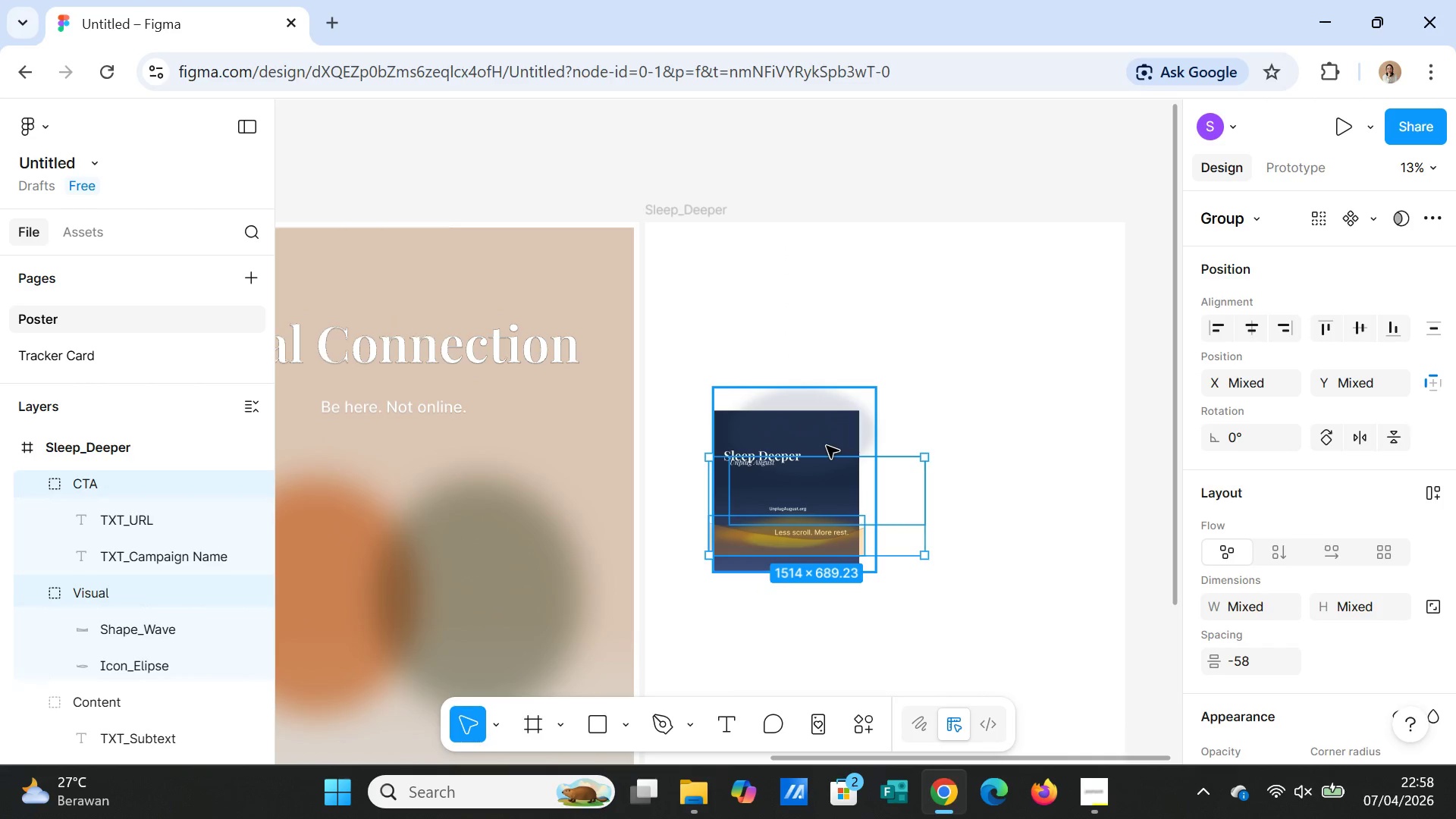 
left_click([989, 370])
 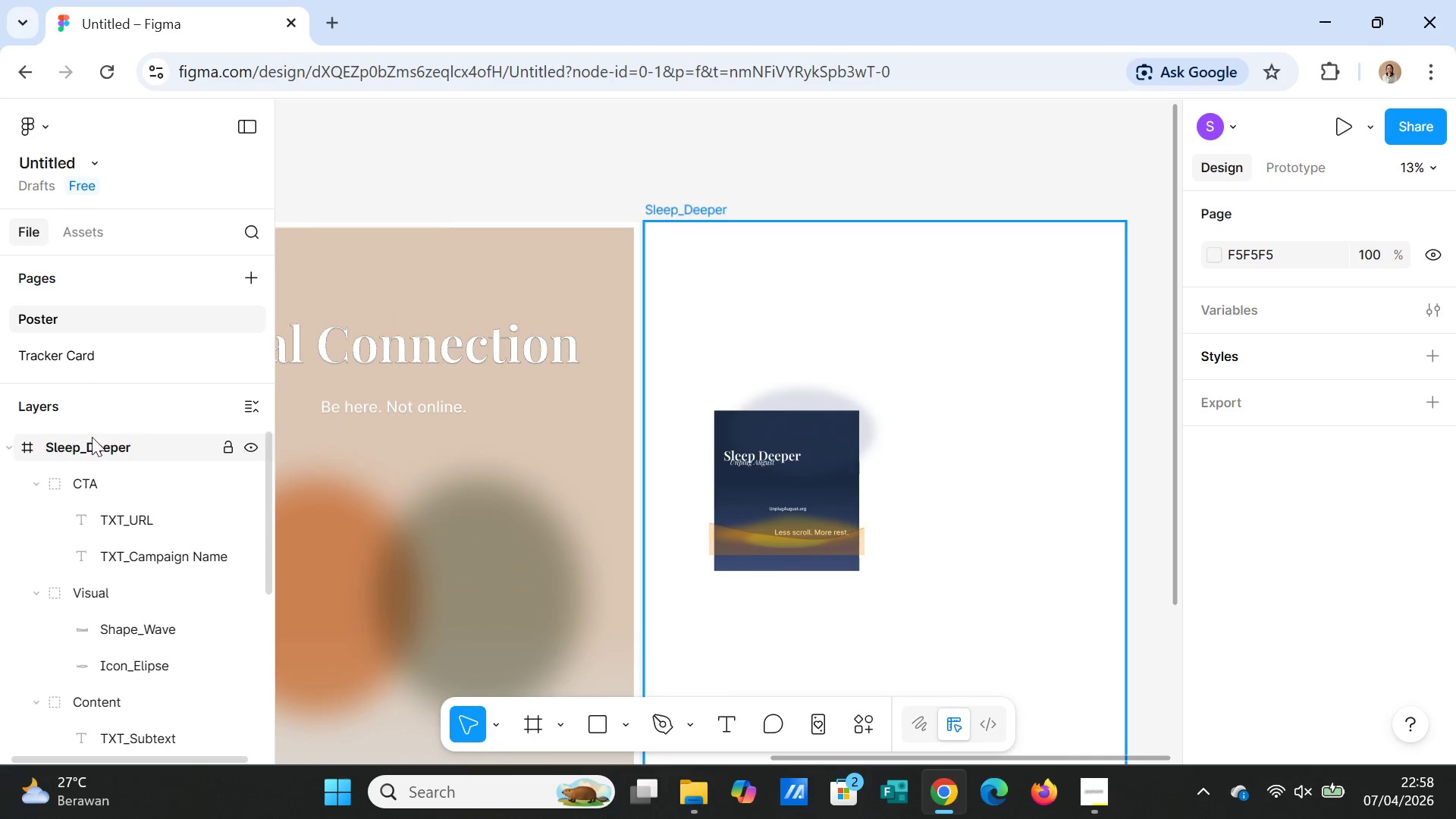 
left_click([92, 440])
 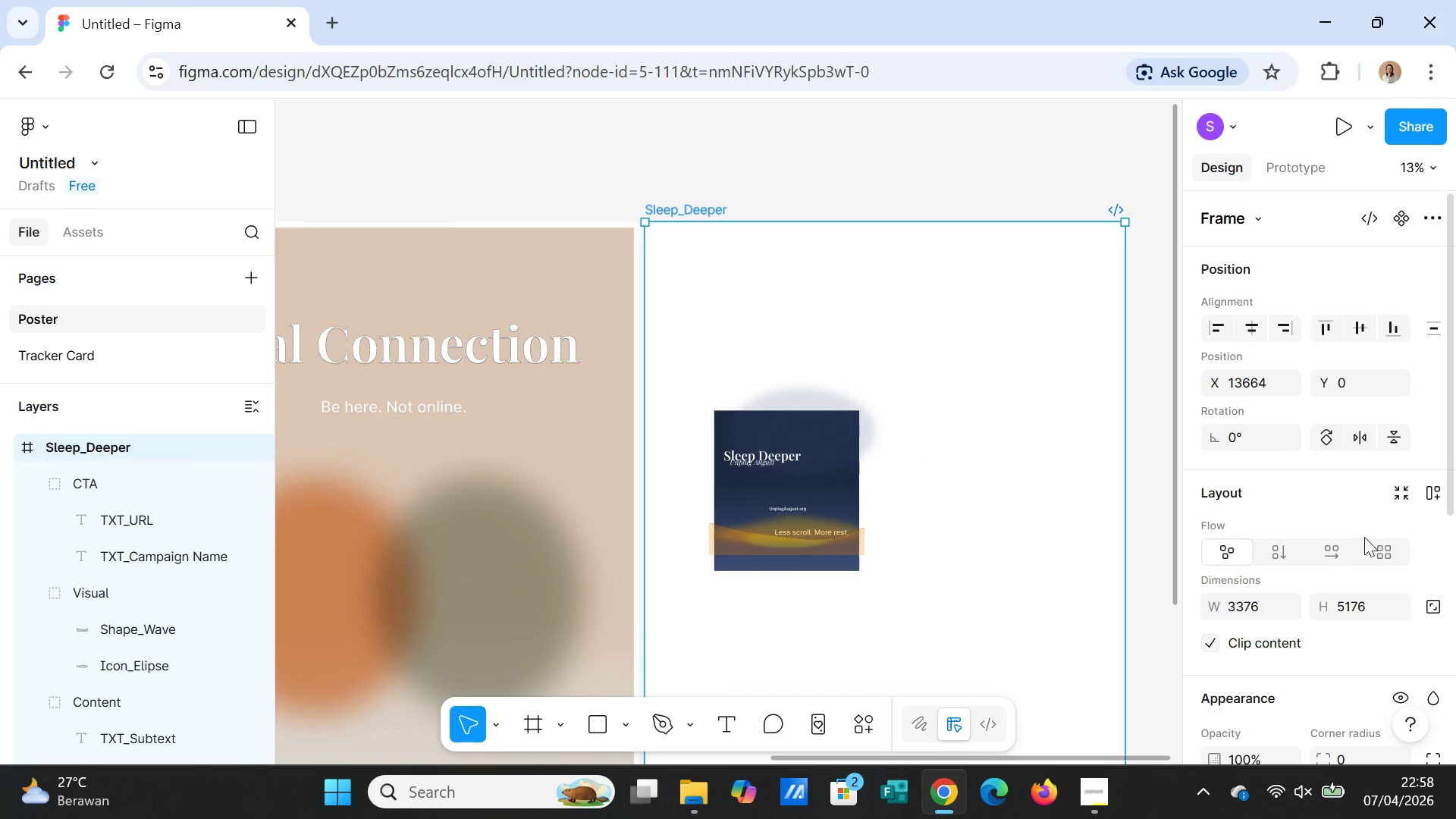 
scroll: coordinate [1363, 551], scroll_direction: down, amount: 1.0
 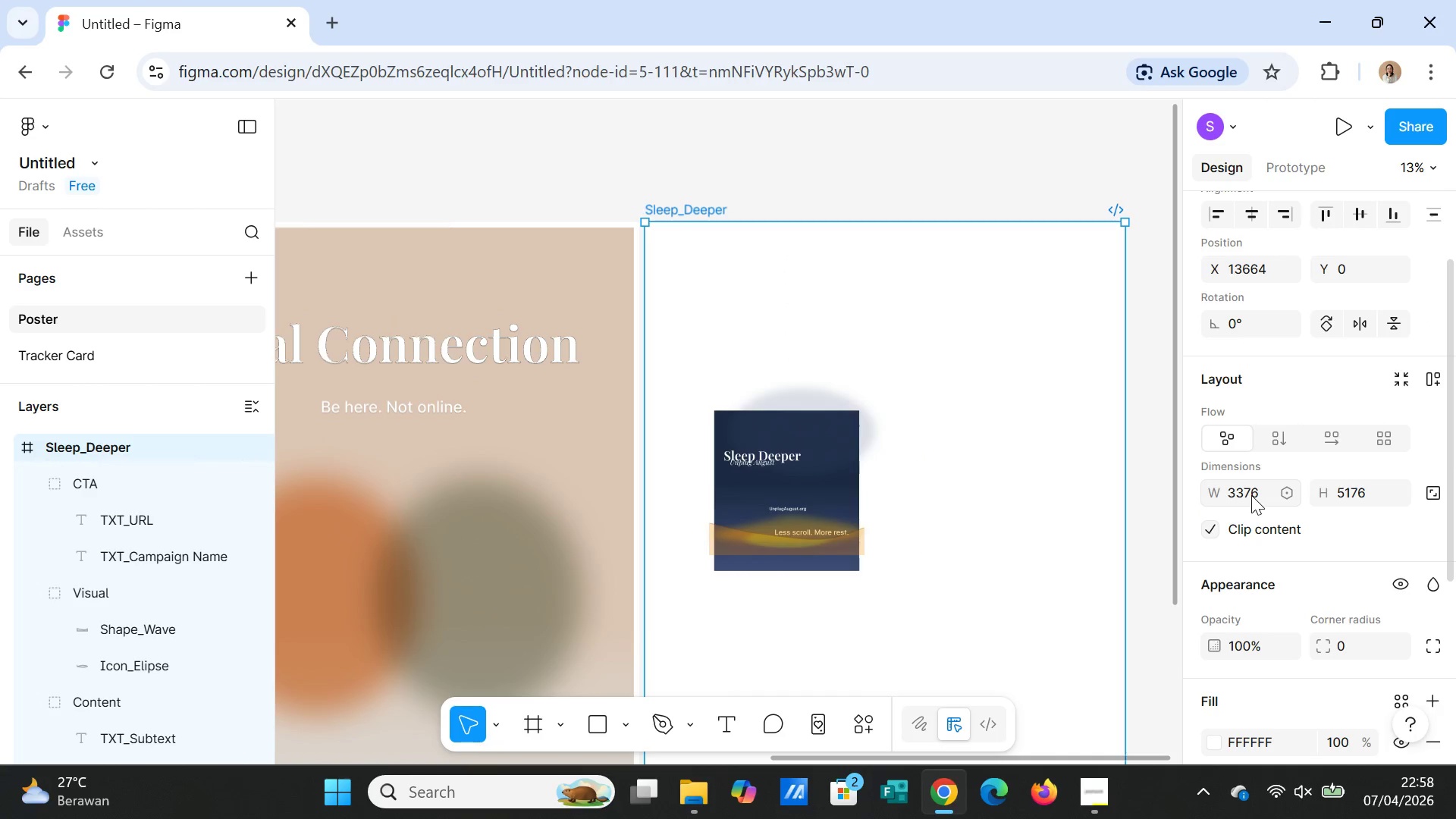 
left_click([1251, 495])
 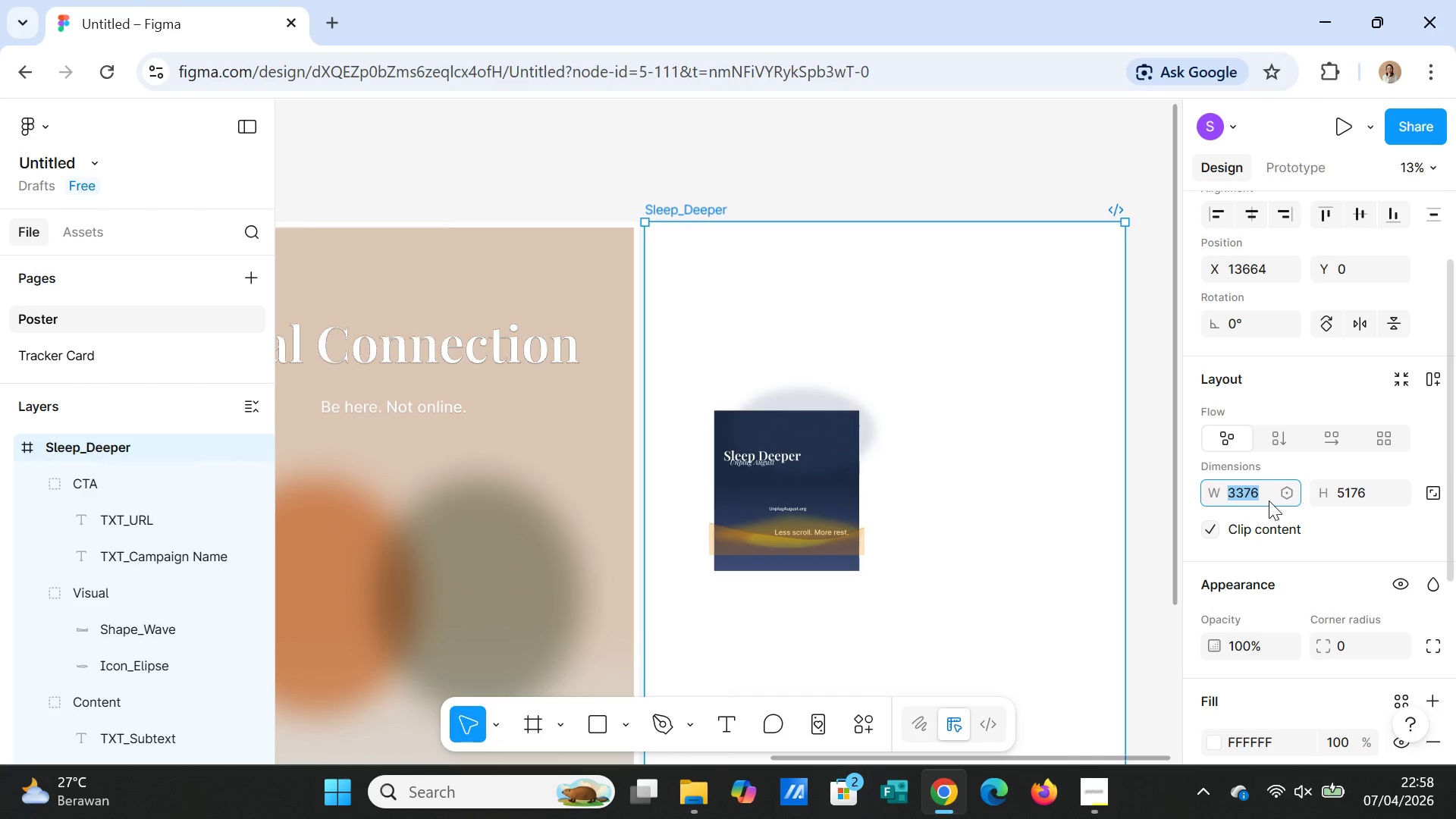 
type(1276)
 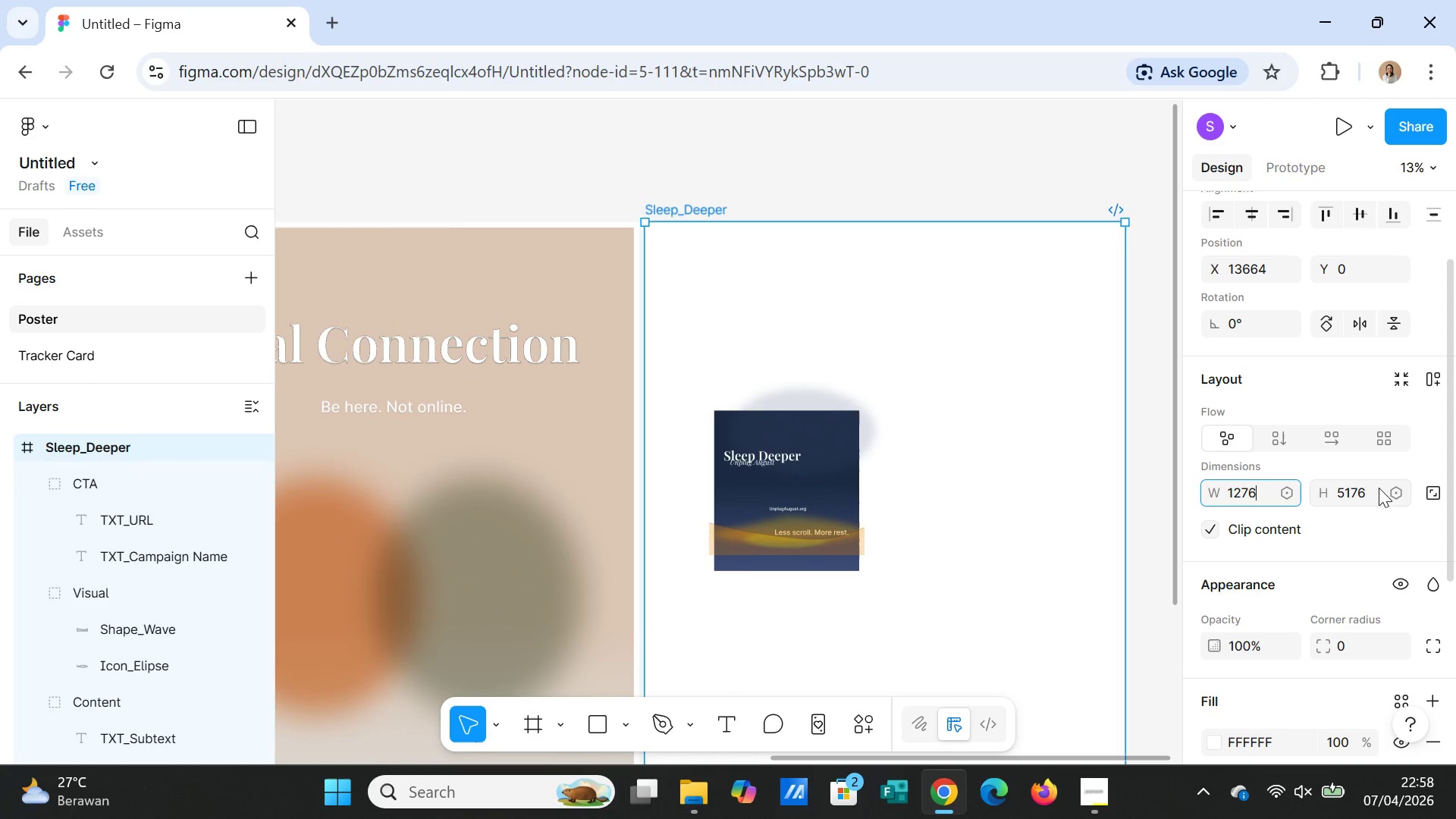 
left_click([1374, 489])
 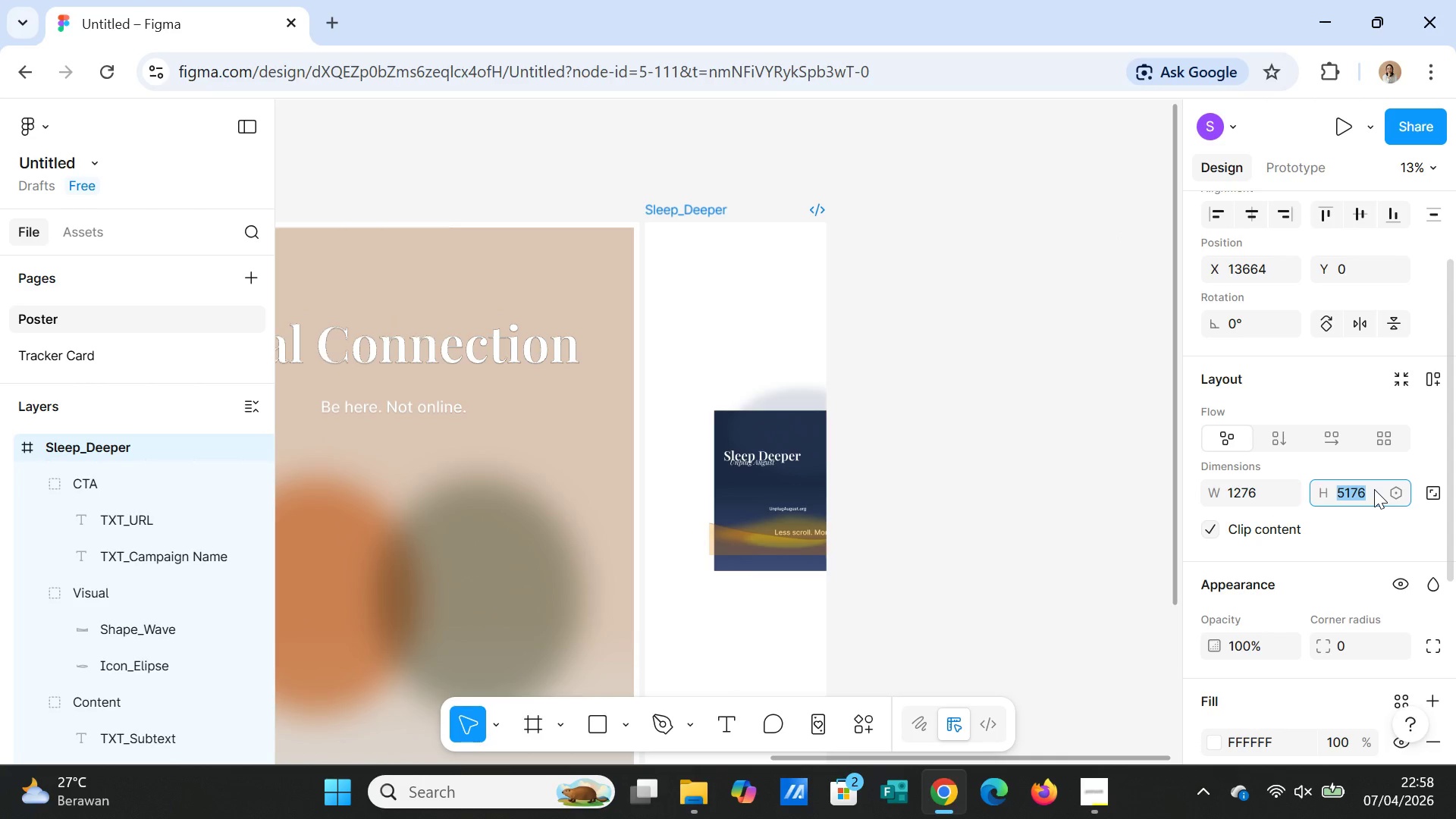 
key(1)
 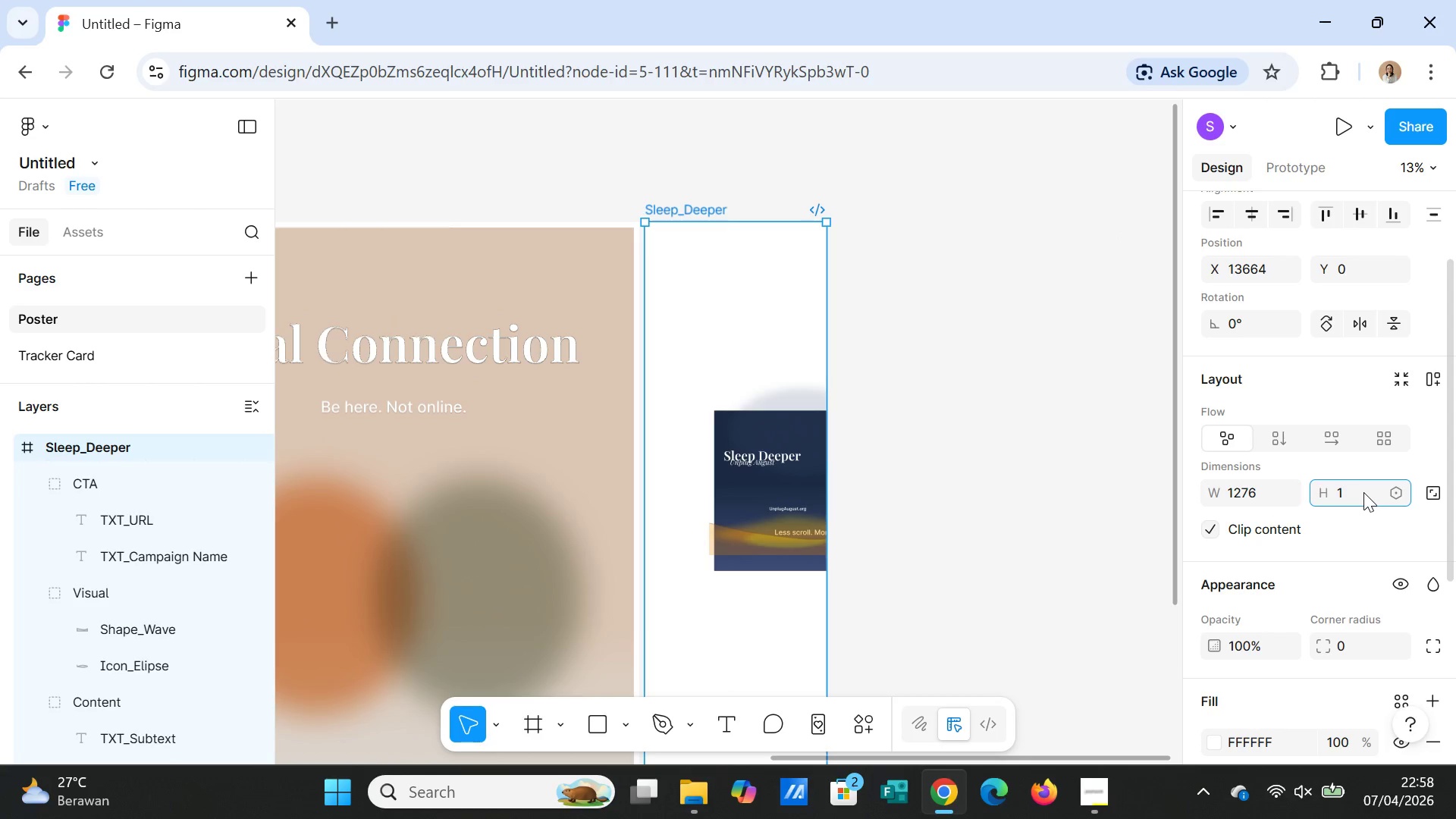 
type(876)
 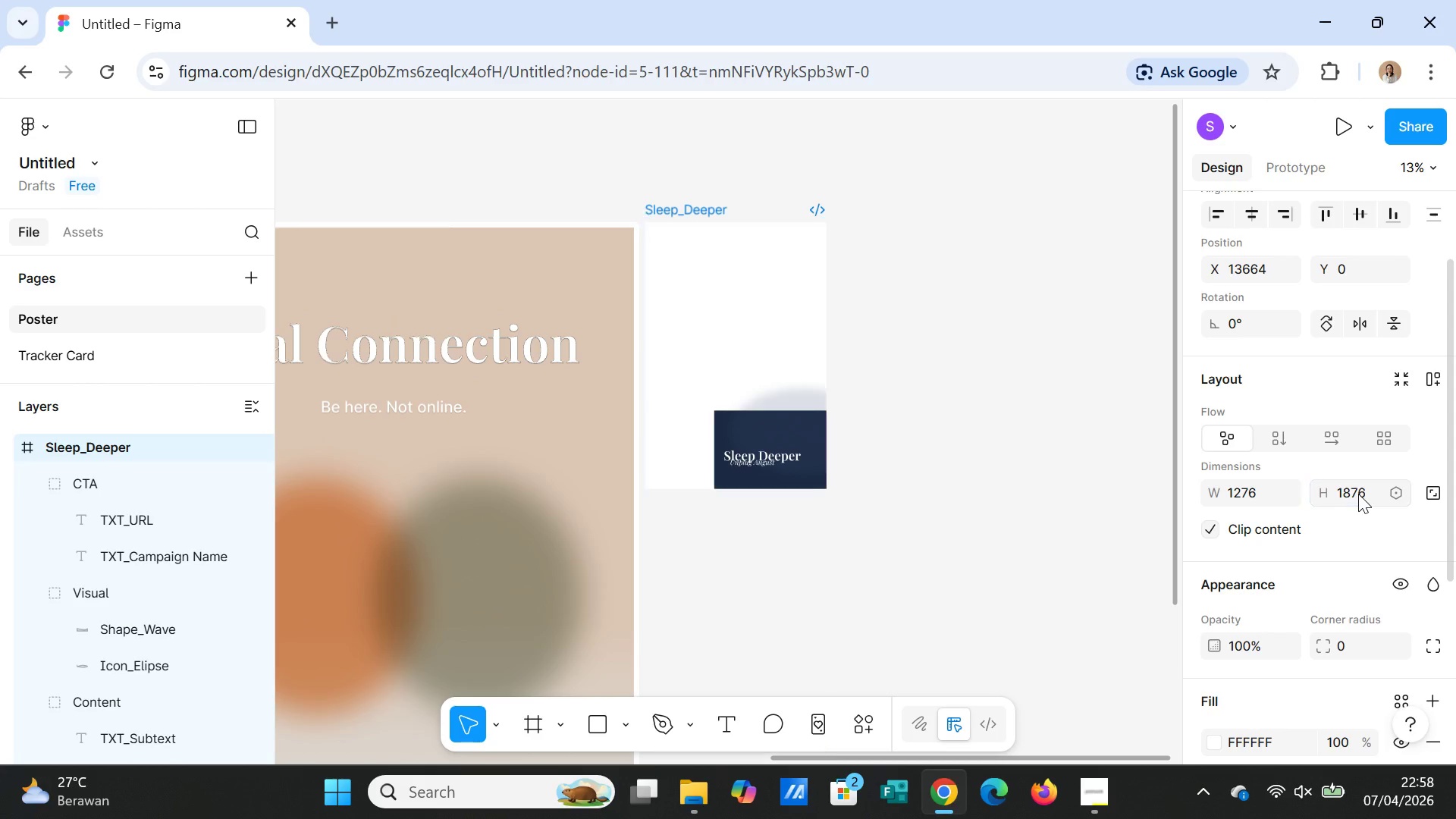 
key(Enter)
 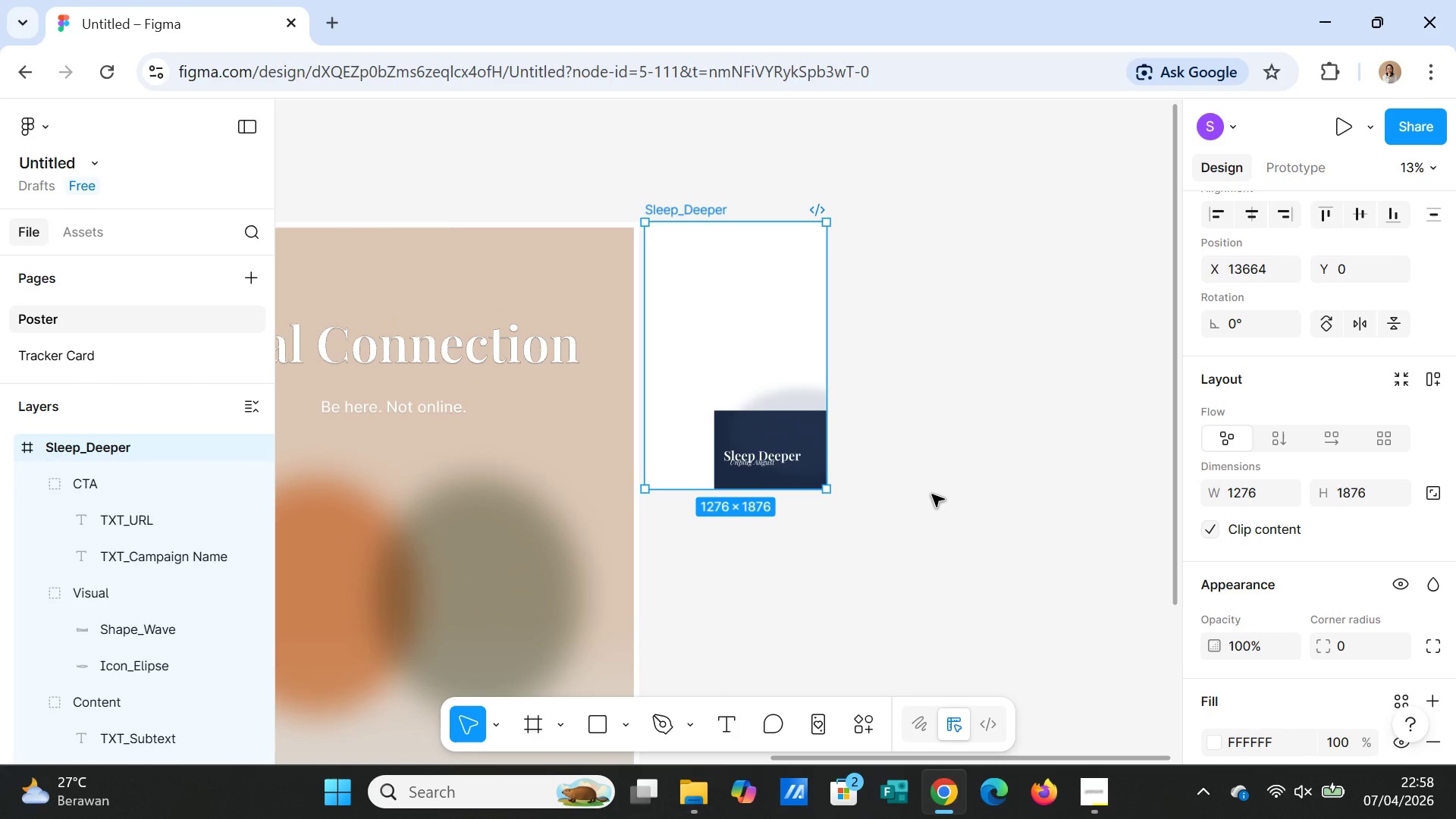 
left_click([932, 494])
 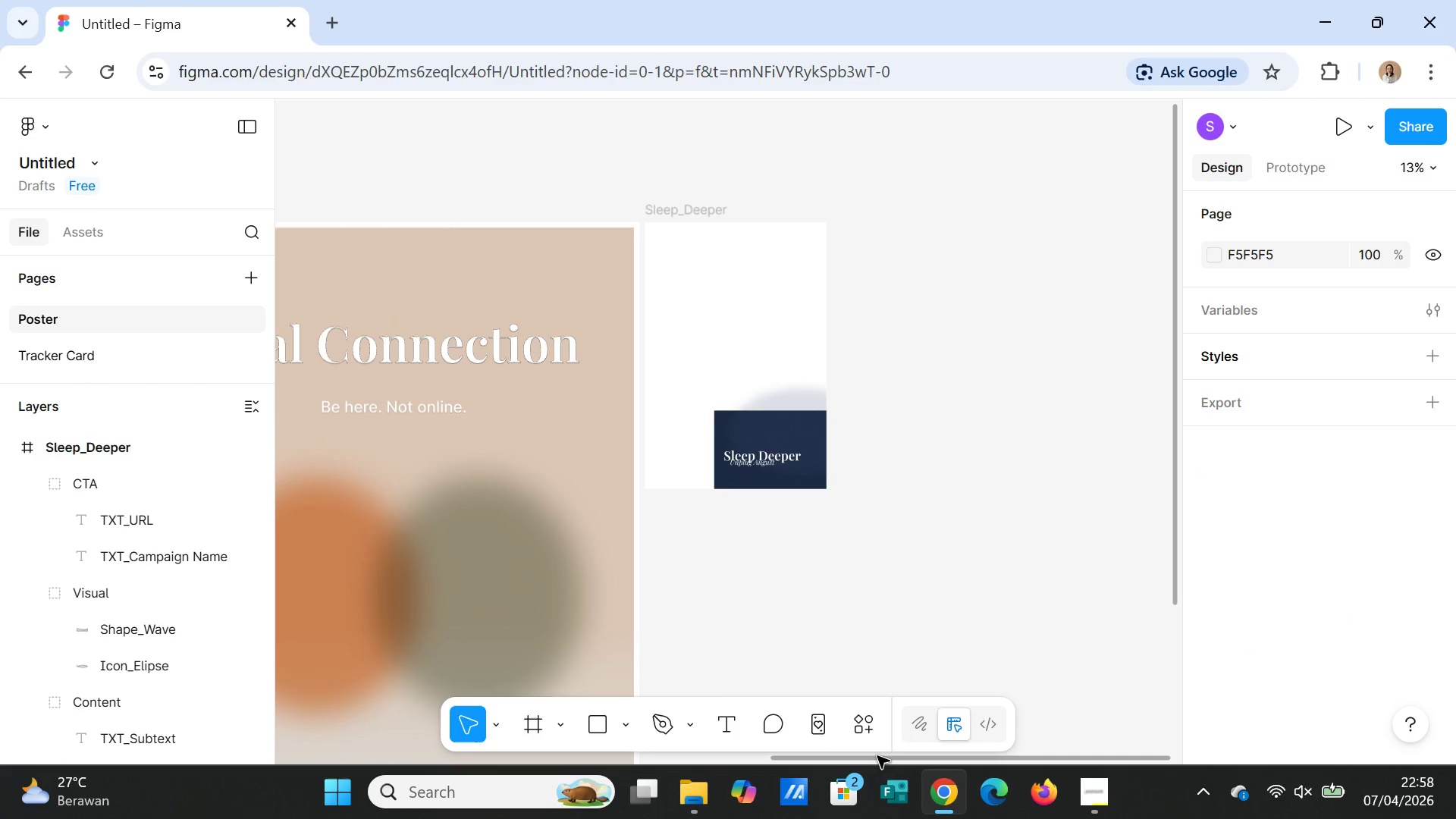 
key(Equal)
 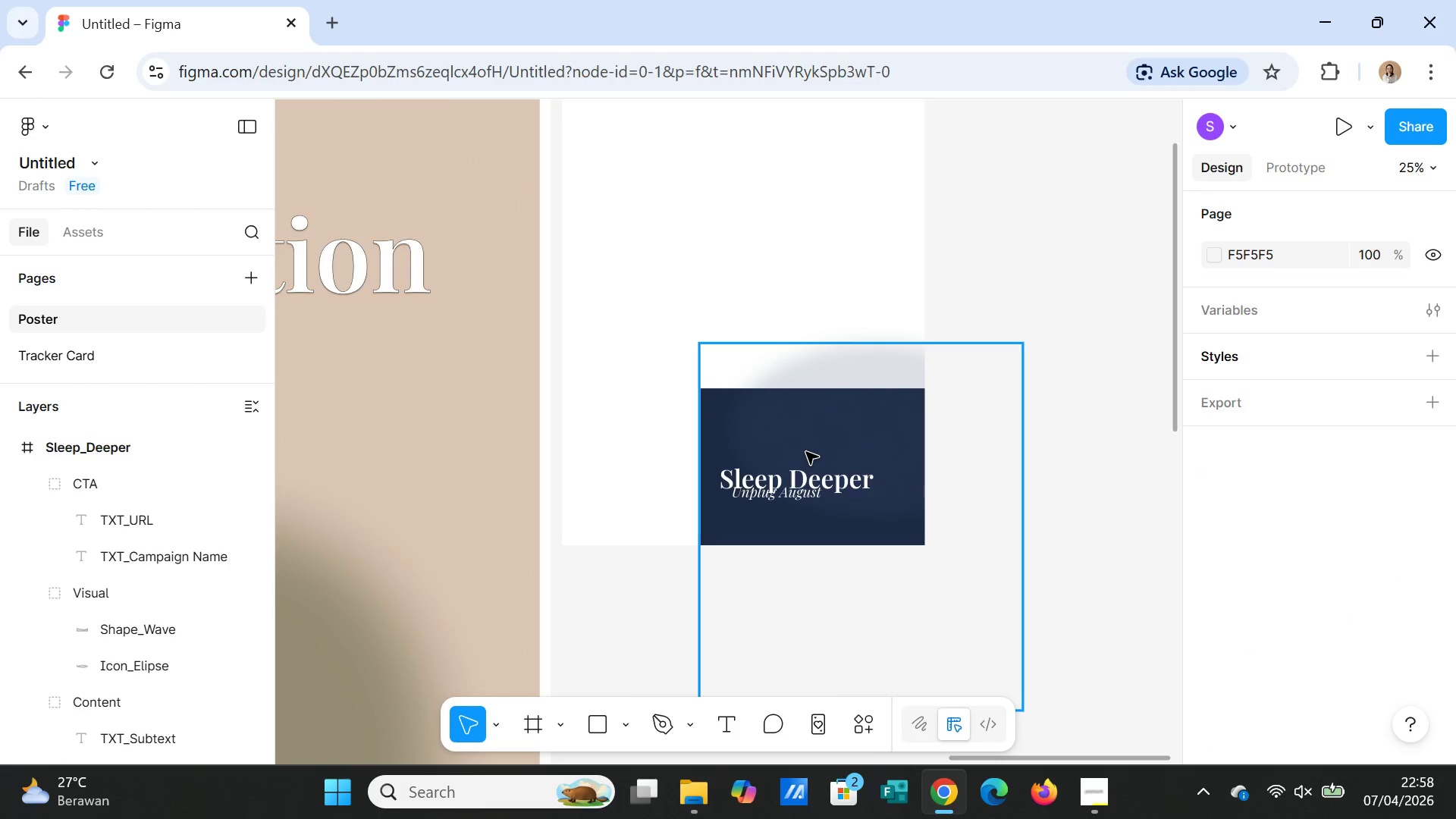 
left_click([806, 452])
 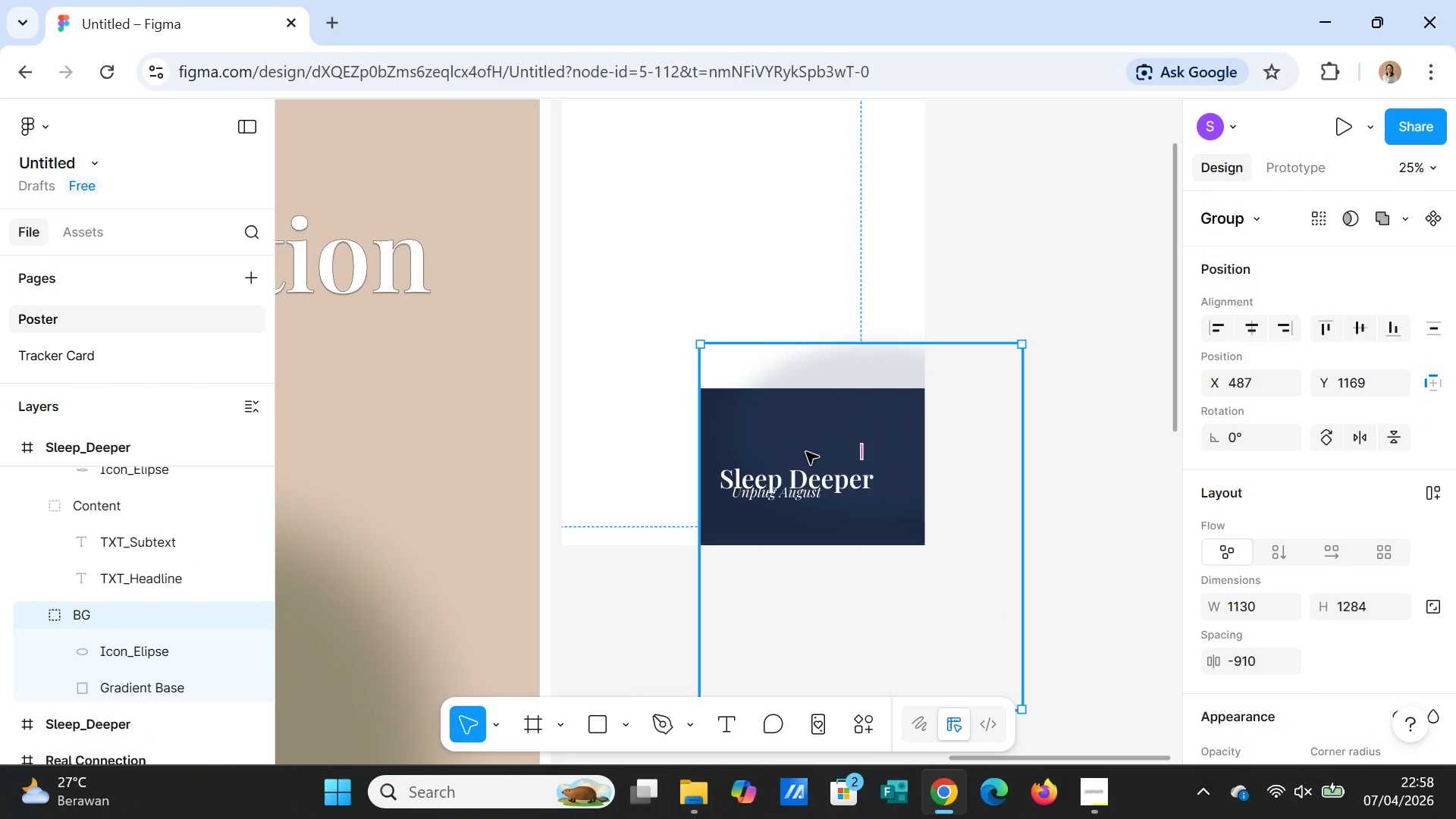 
left_click_drag(start_coordinate=[806, 452], to_coordinate=[716, 158])
 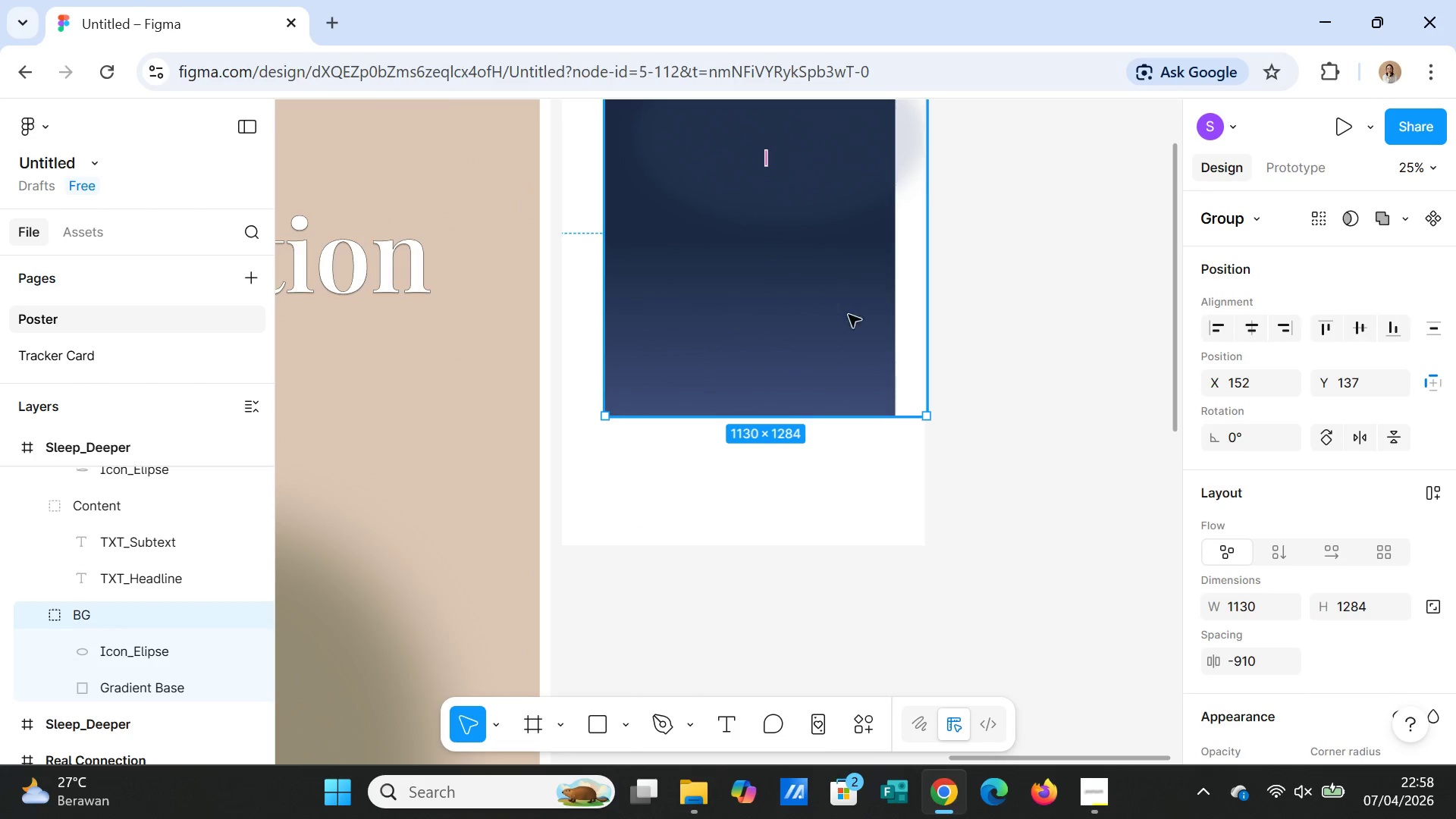 
scroll: coordinate [878, 353], scroll_direction: up, amount: 4.0
 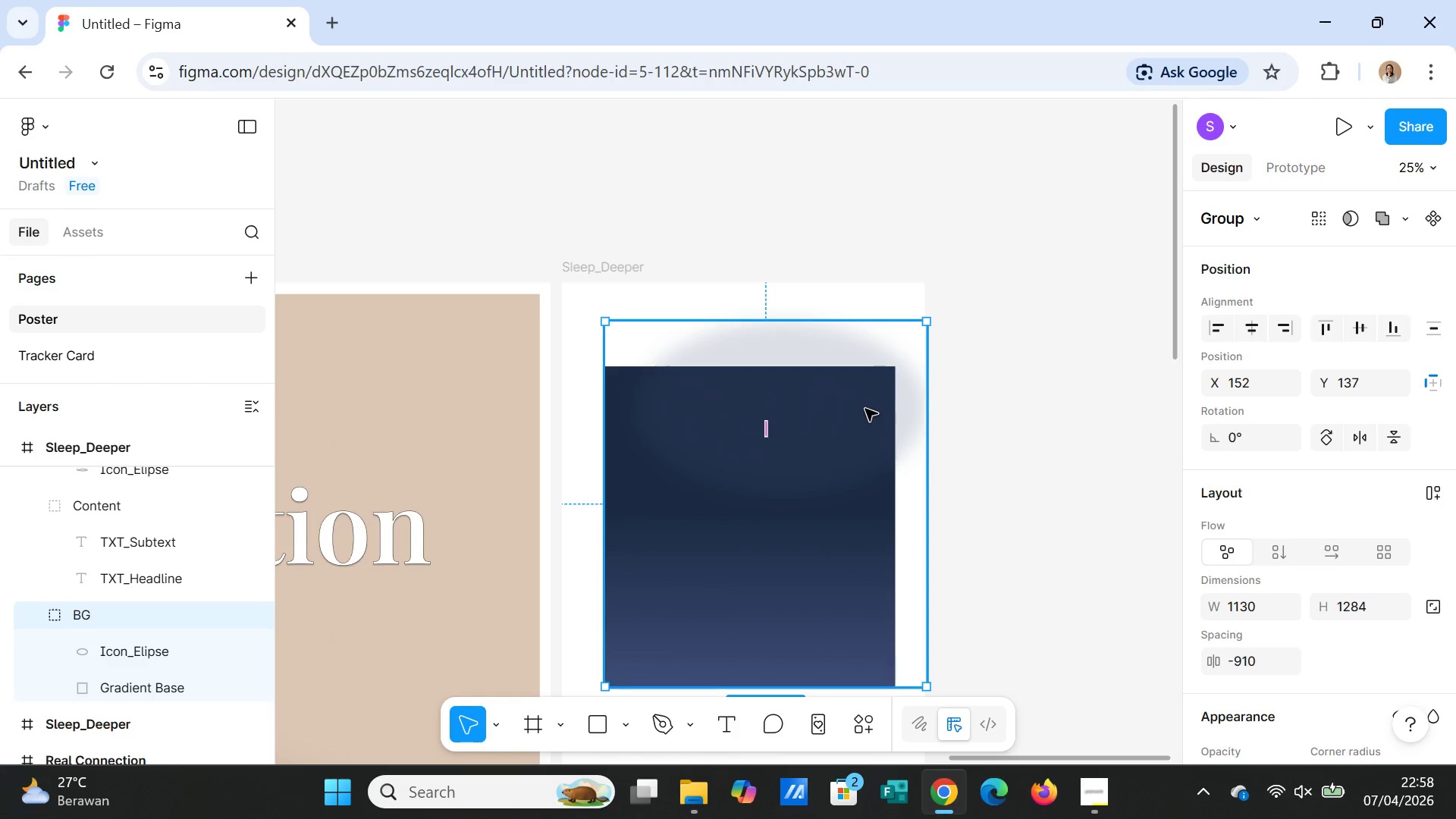 
left_click([865, 409])
 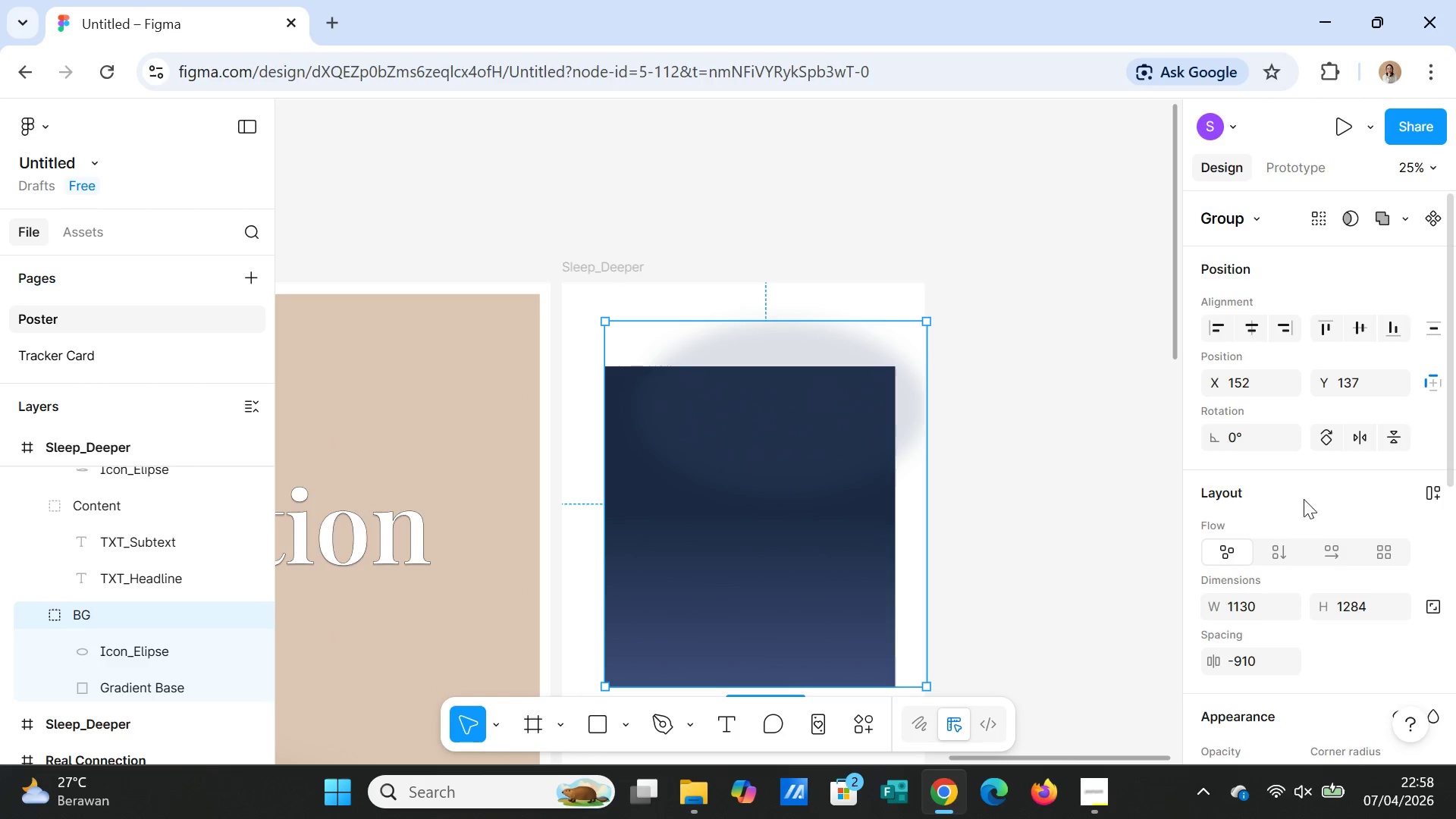 
scroll: coordinate [1362, 560], scroll_direction: down, amount: 2.0
 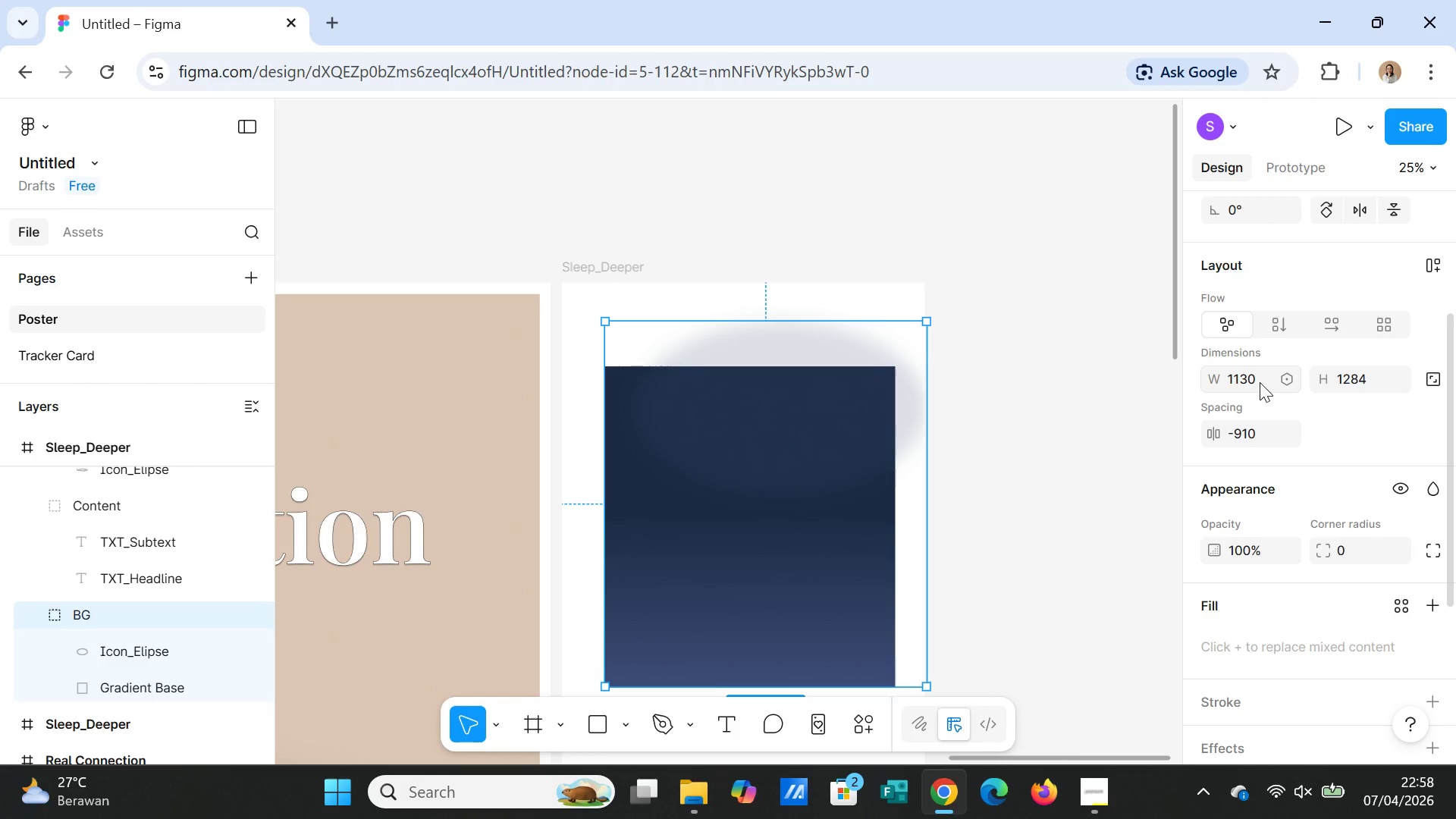 
left_click([1260, 382])
 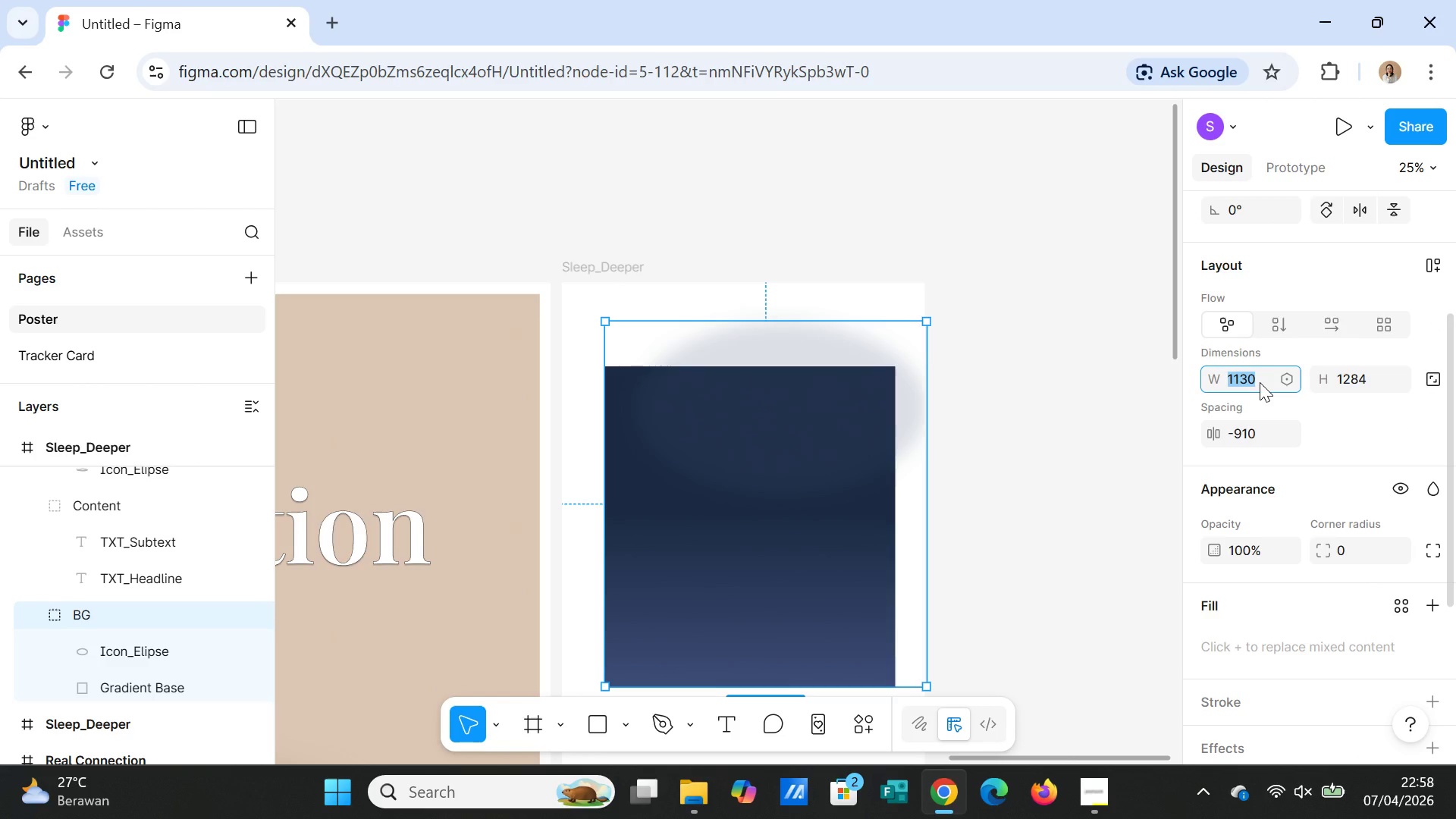 
type(1200)
 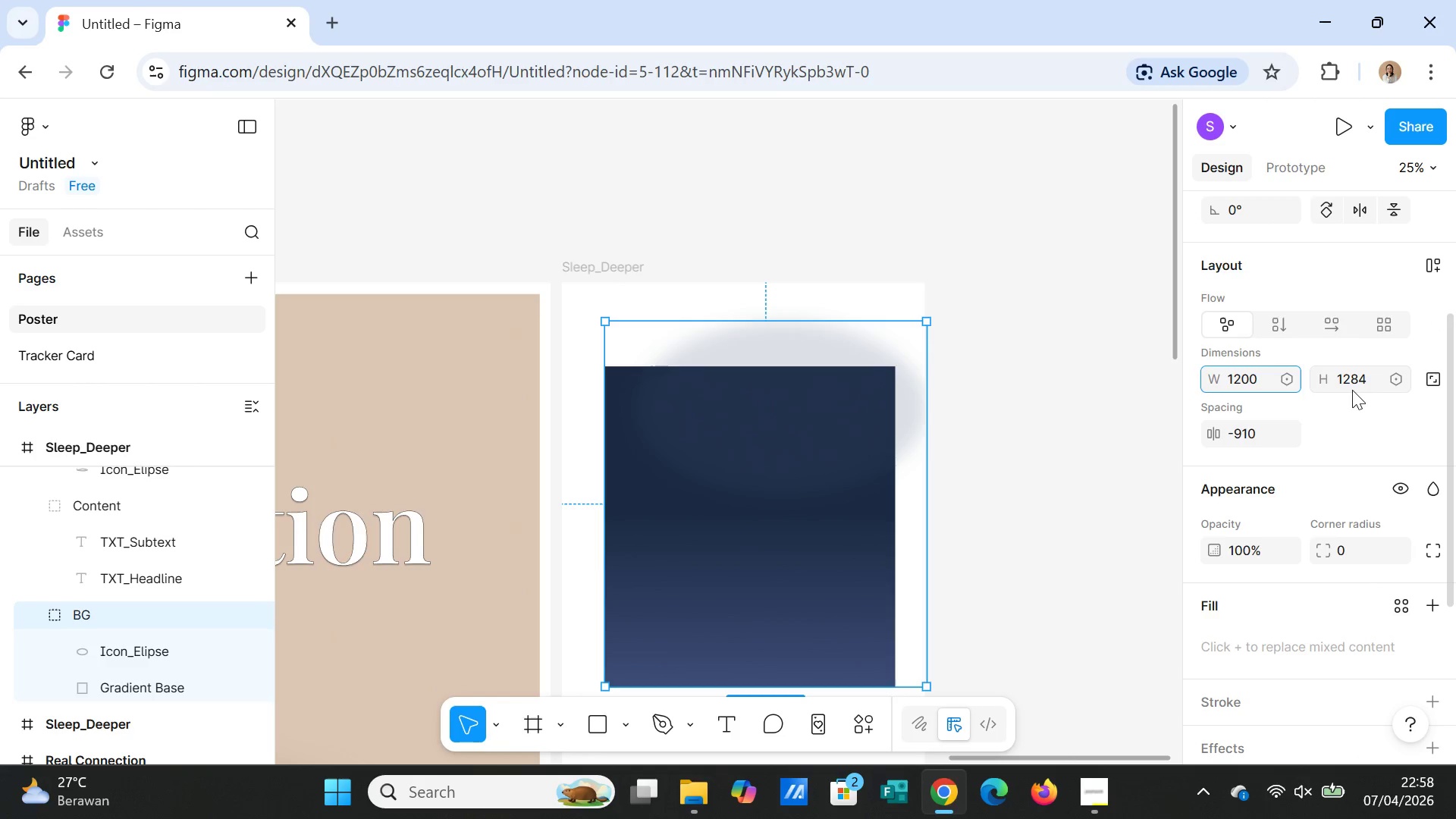 
left_click([1352, 390])
 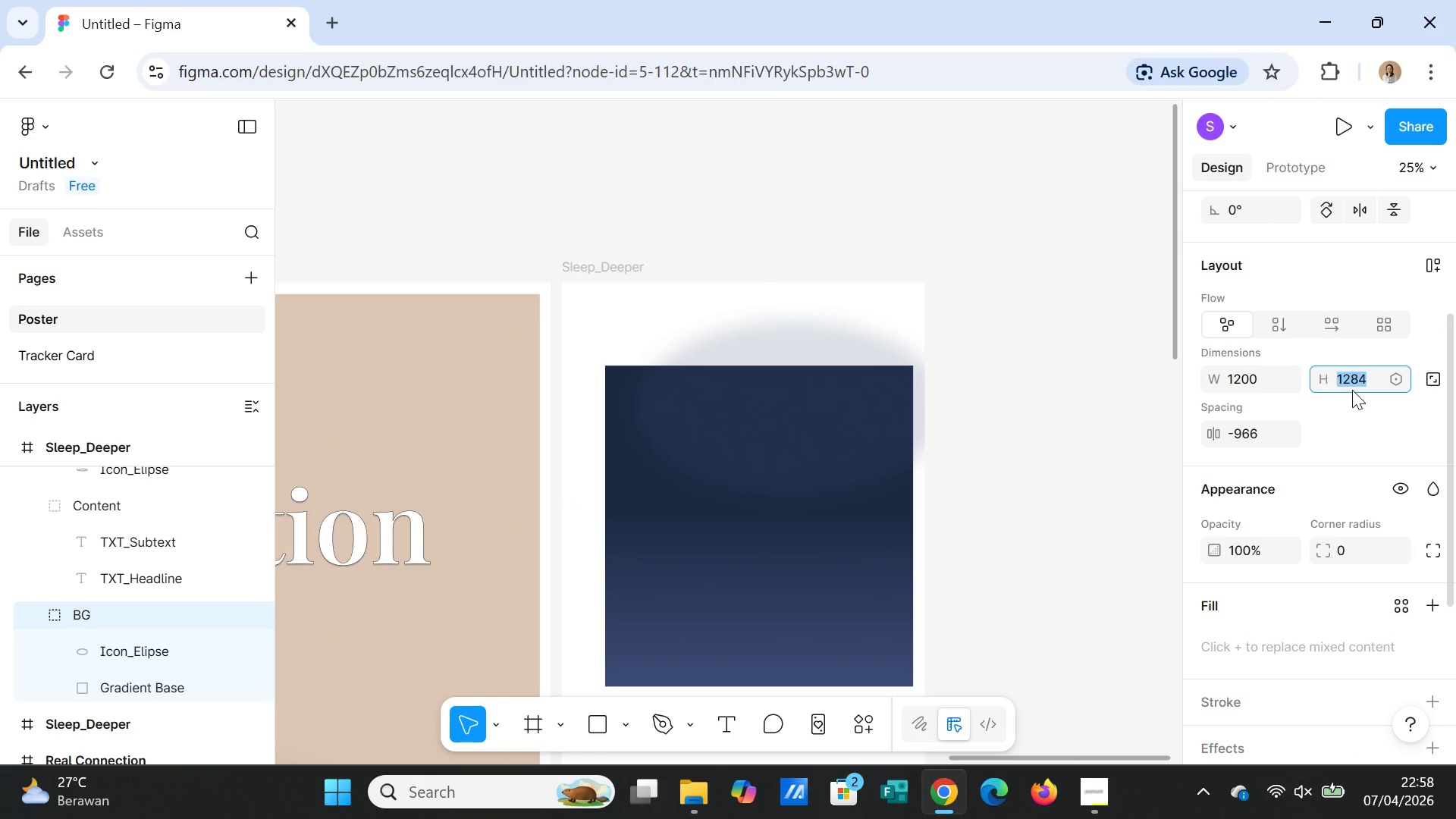 
type(1800)
 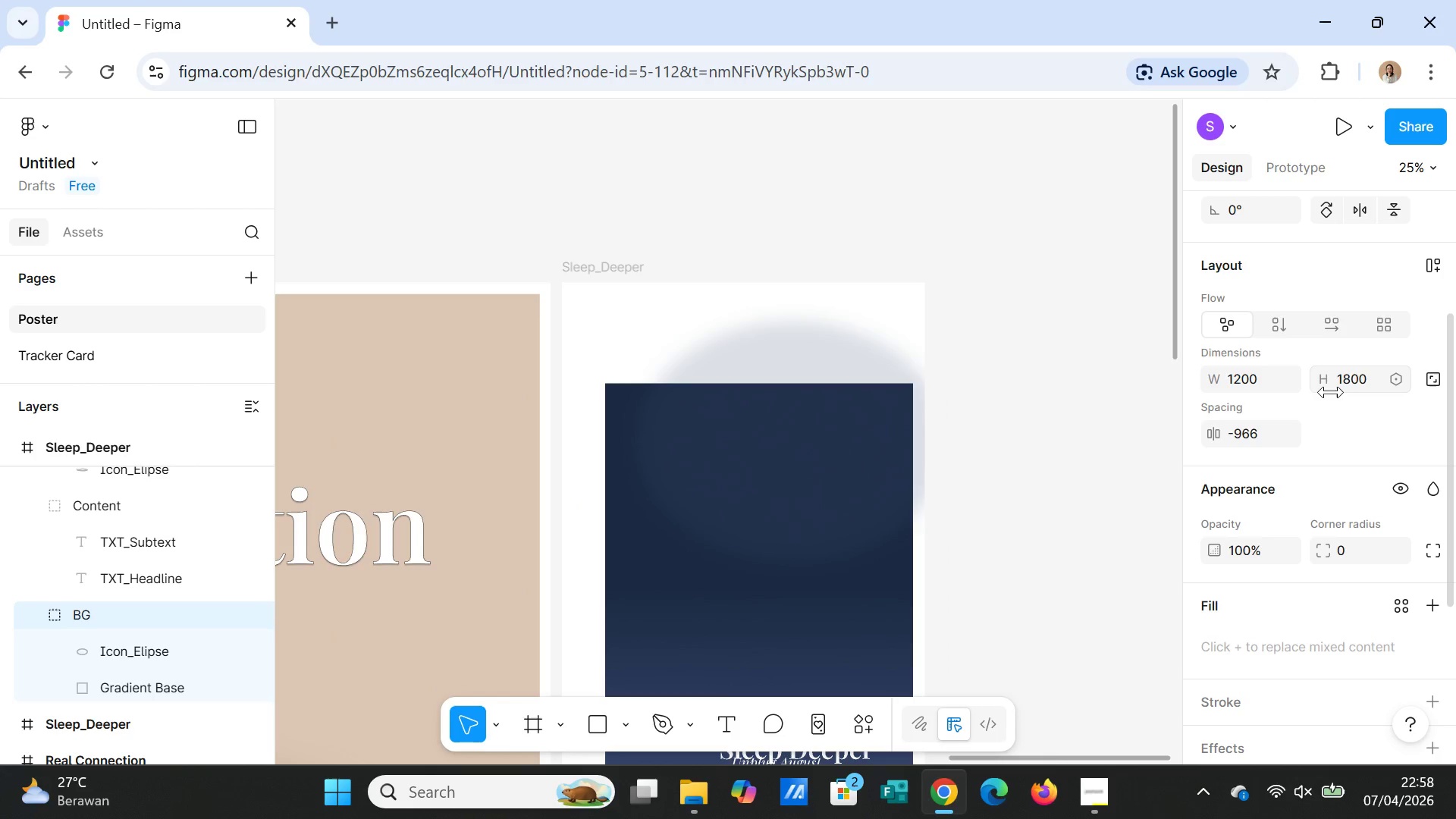 
key(Enter)
 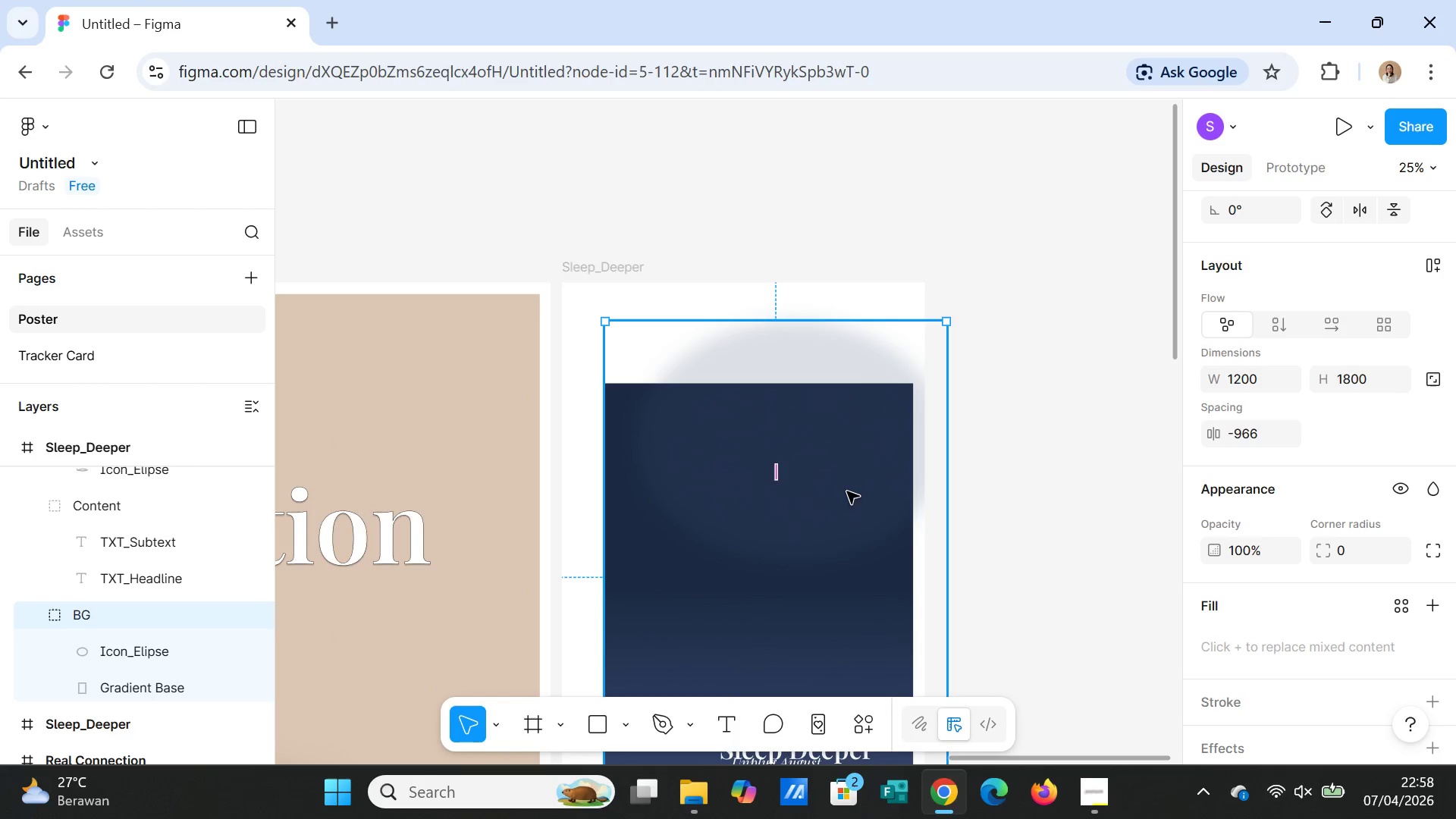 
left_click([845, 492])
 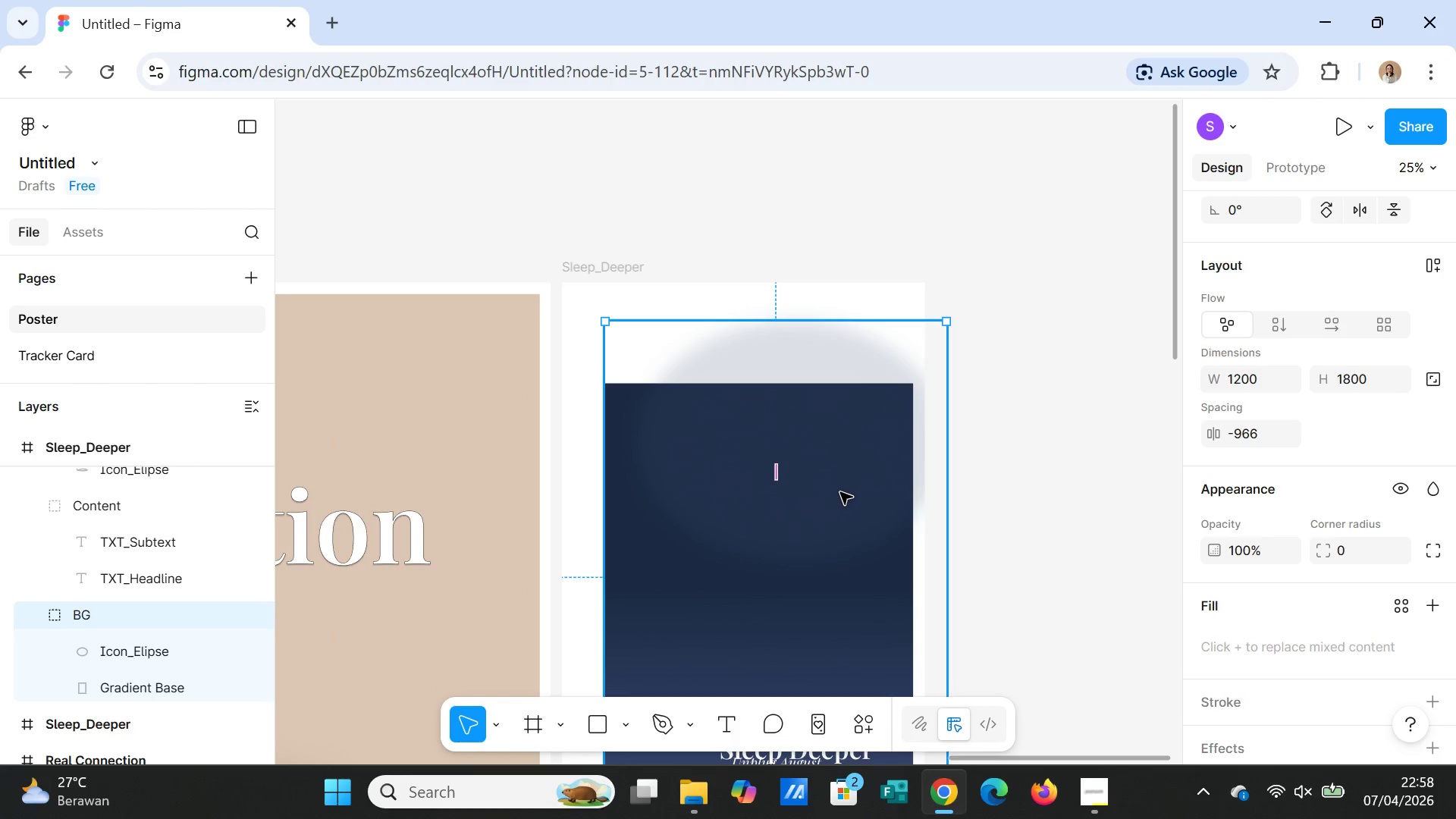 
left_click_drag(start_coordinate=[840, 492], to_coordinate=[821, 403])
 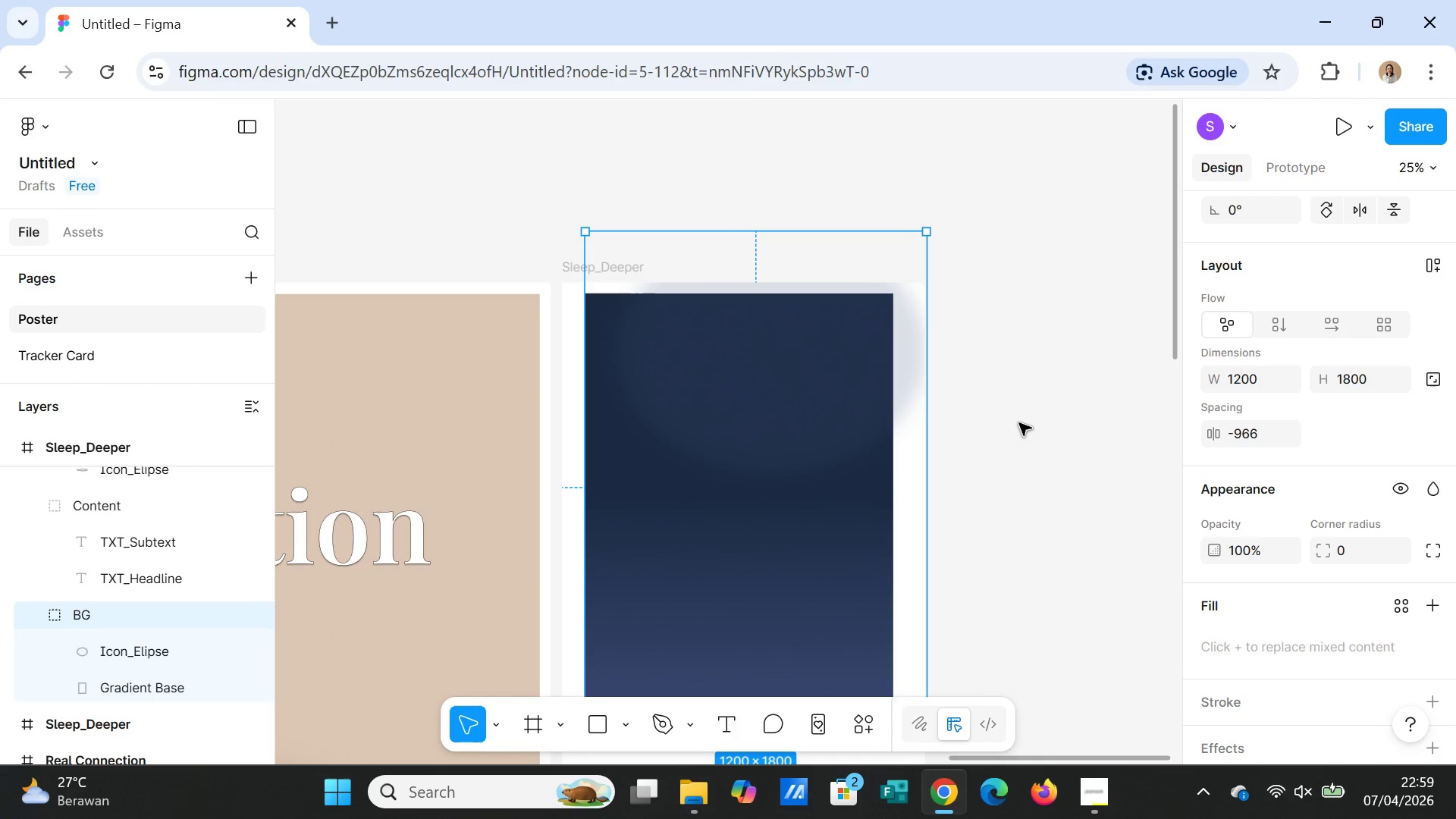 
left_click([1019, 423])
 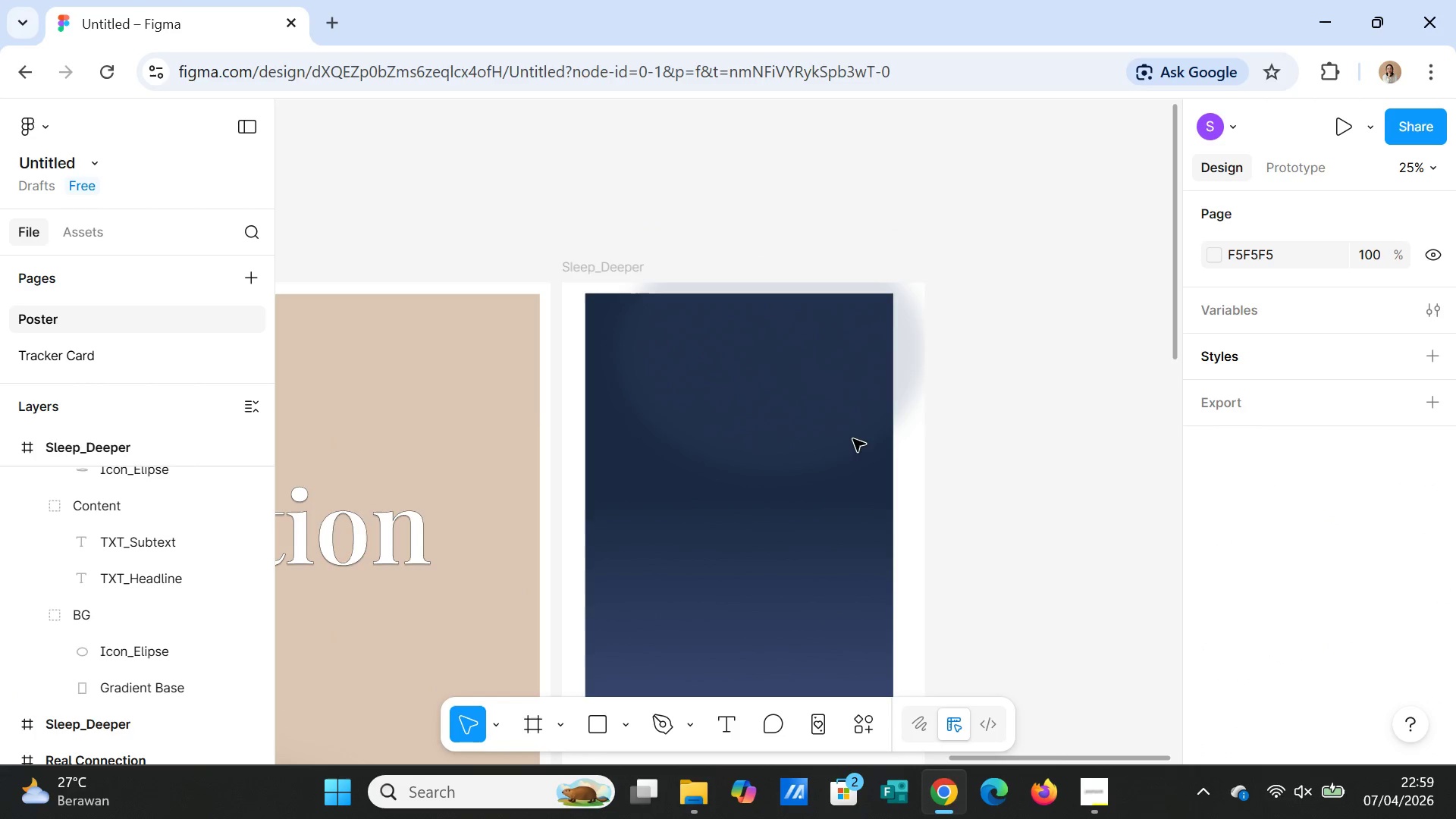 
left_click([825, 439])
 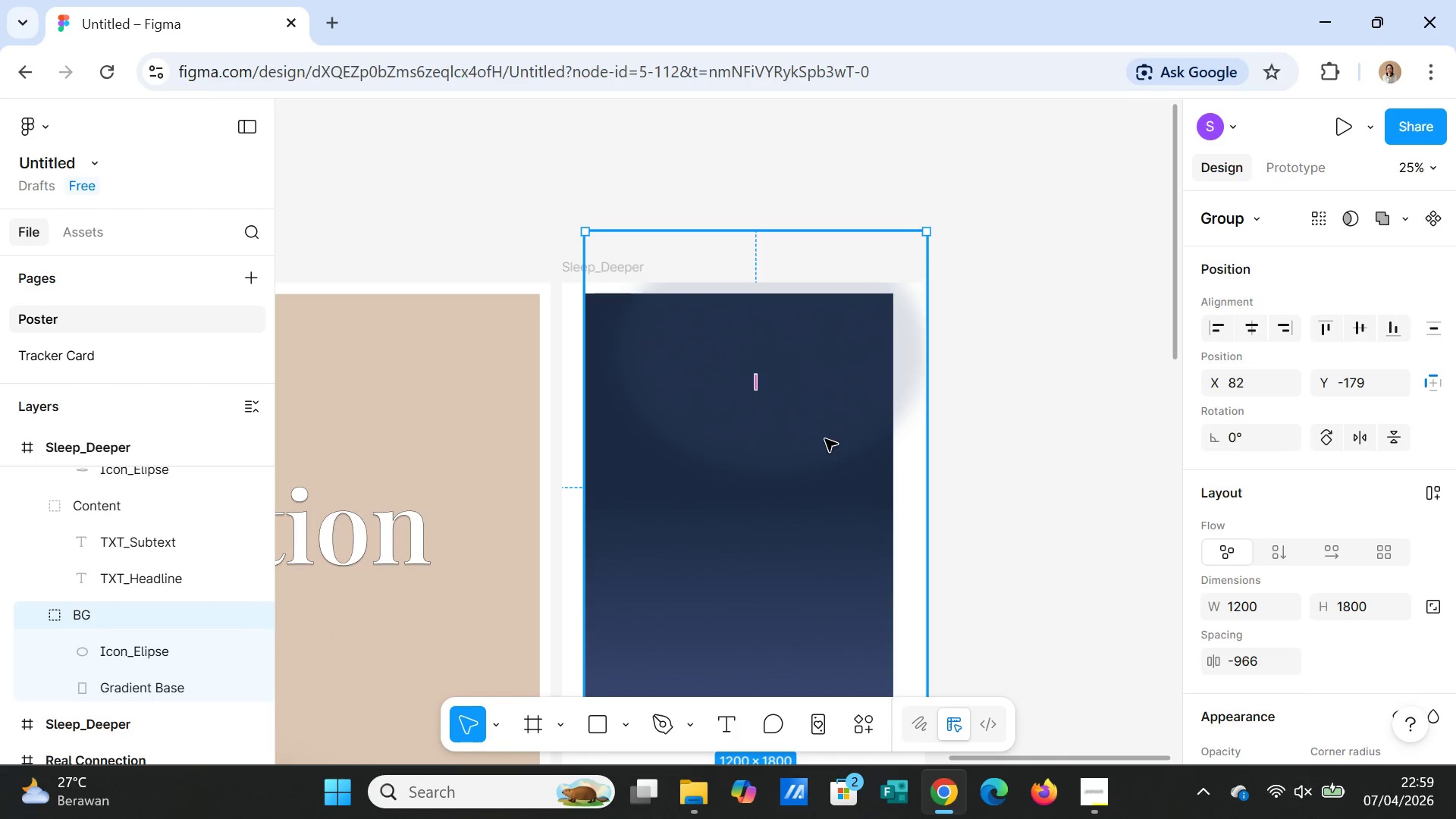 
right_click([825, 439])
 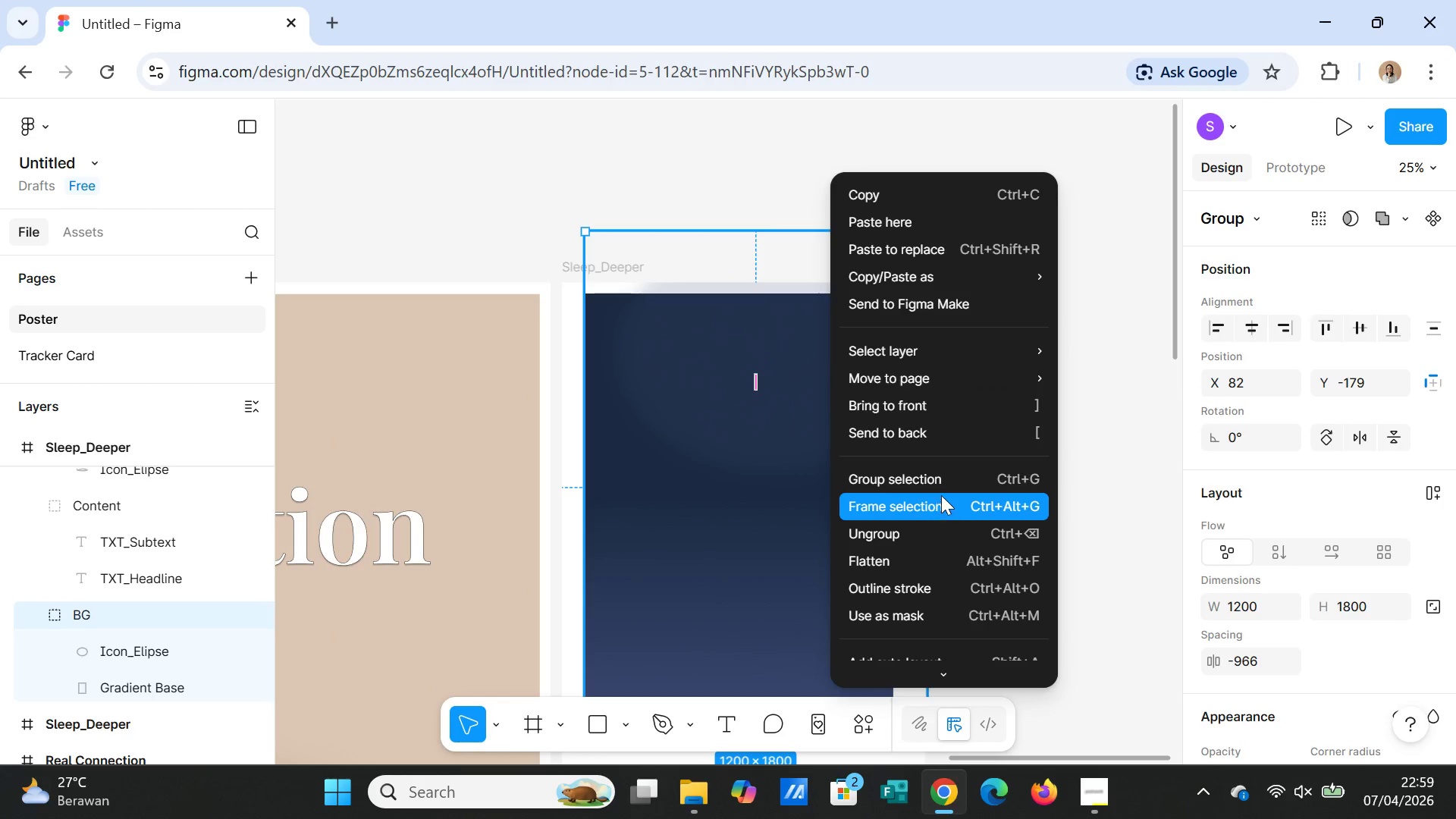 
left_click([1103, 513])
 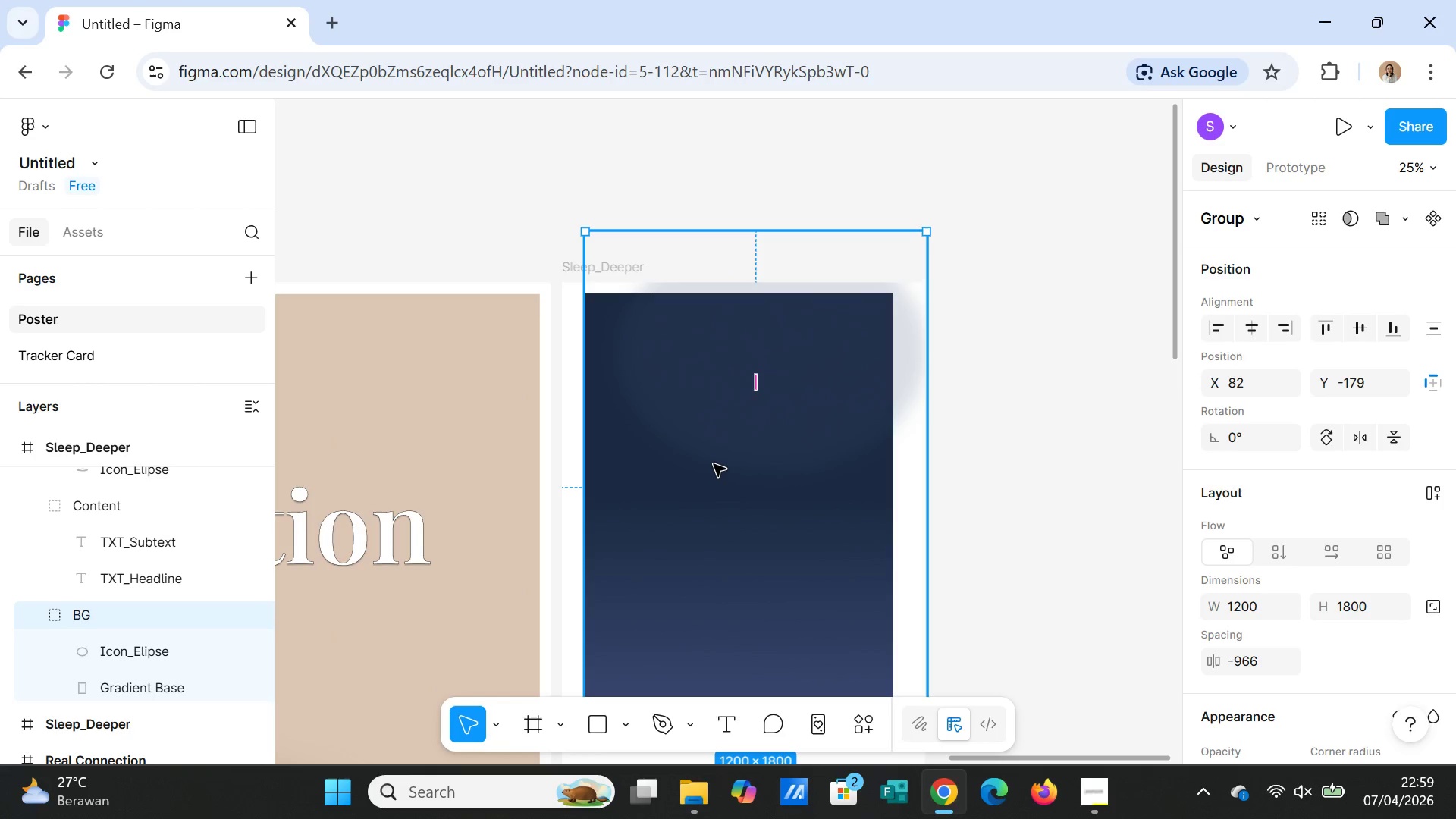 
left_click([714, 464])
 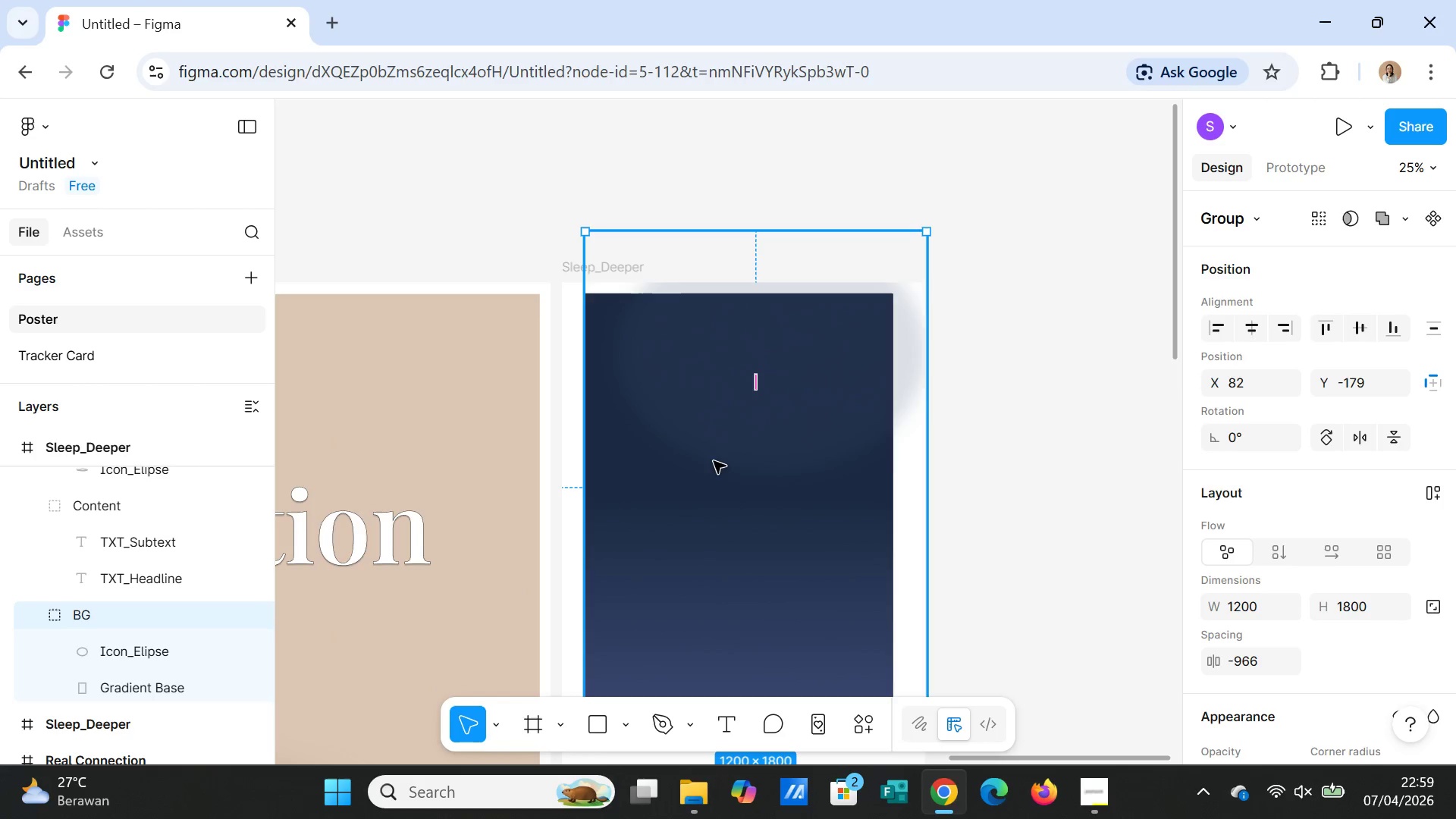 
right_click([714, 461])
 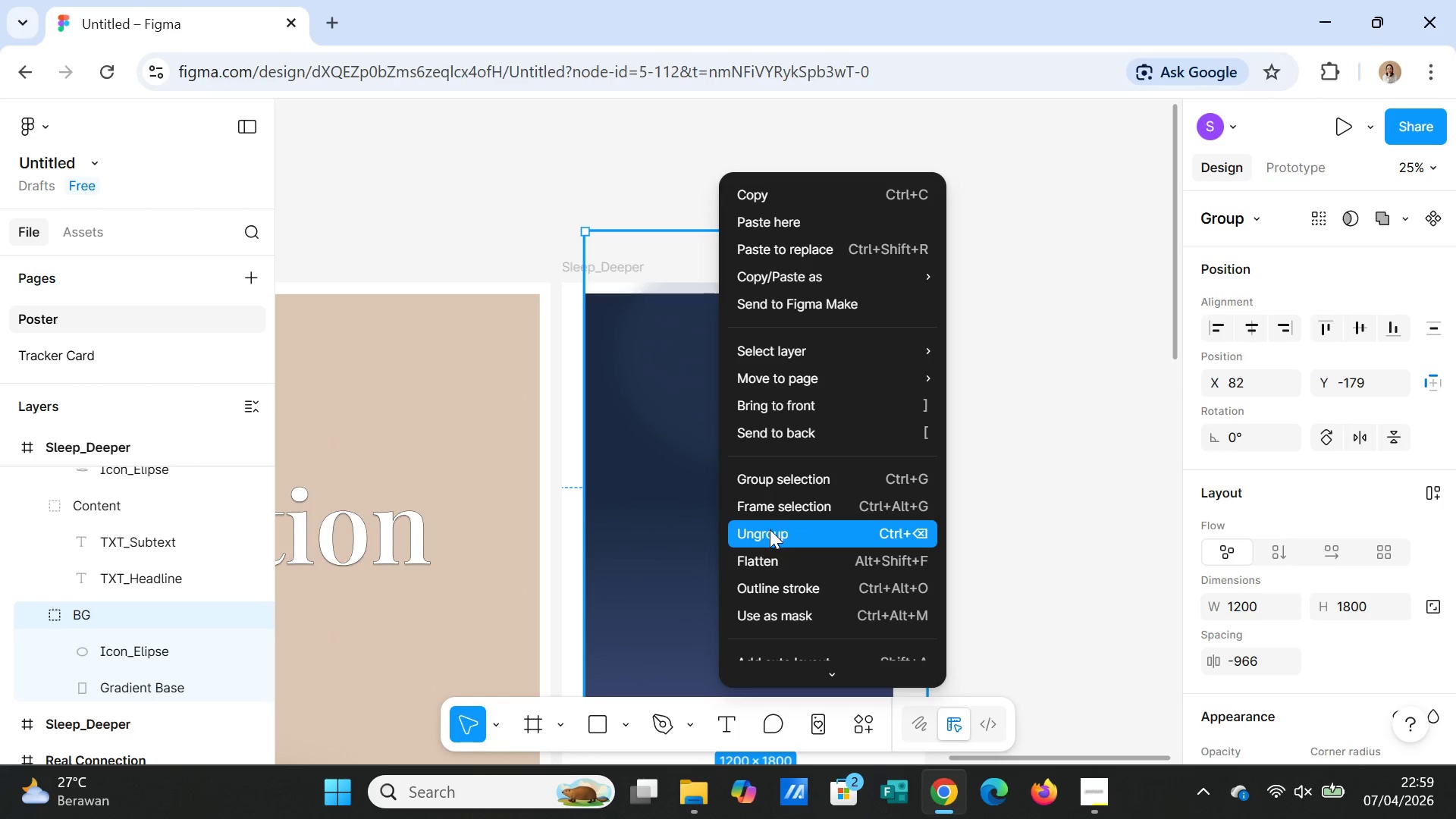 
left_click([769, 530])
 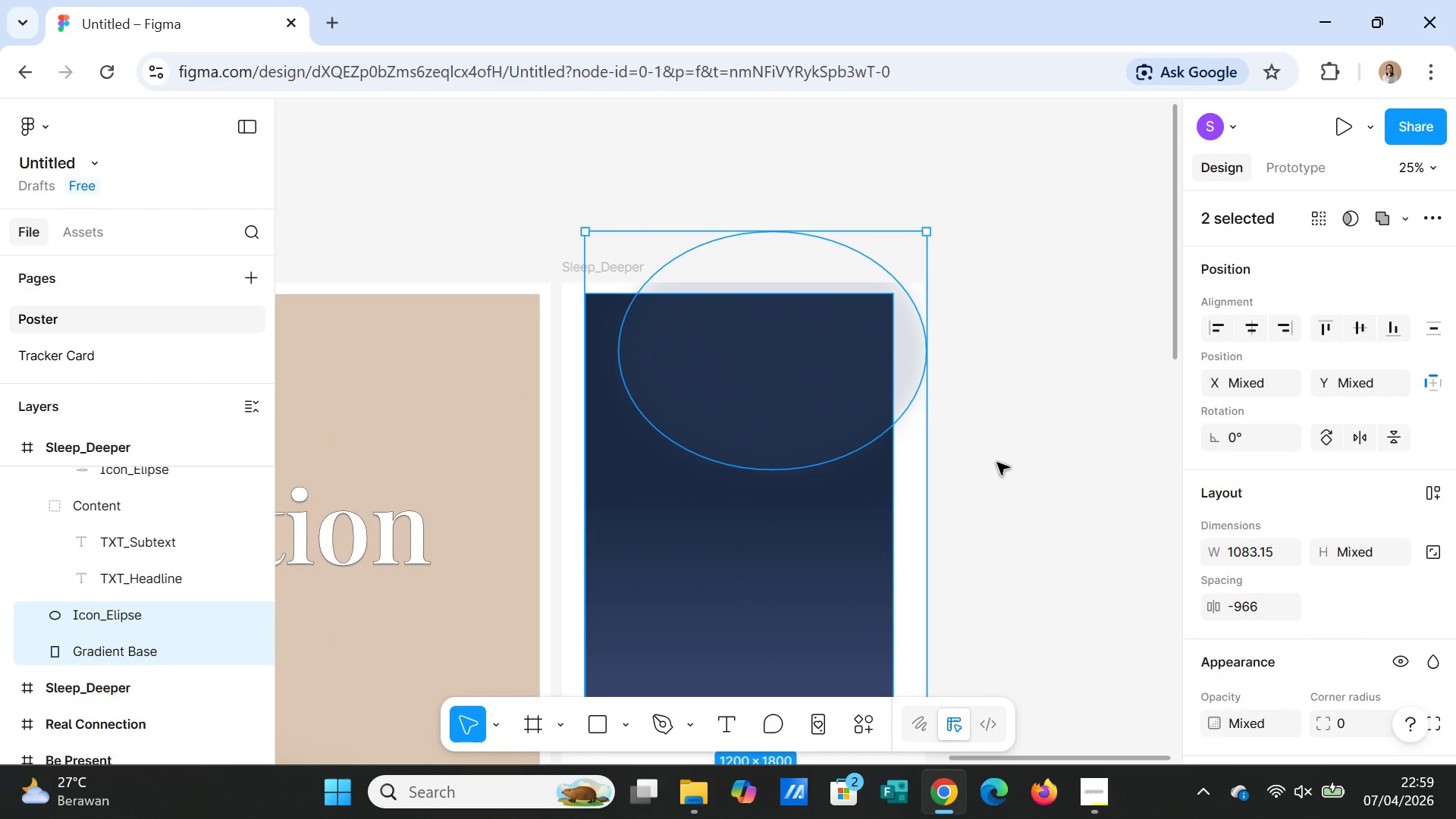 
left_click([997, 463])
 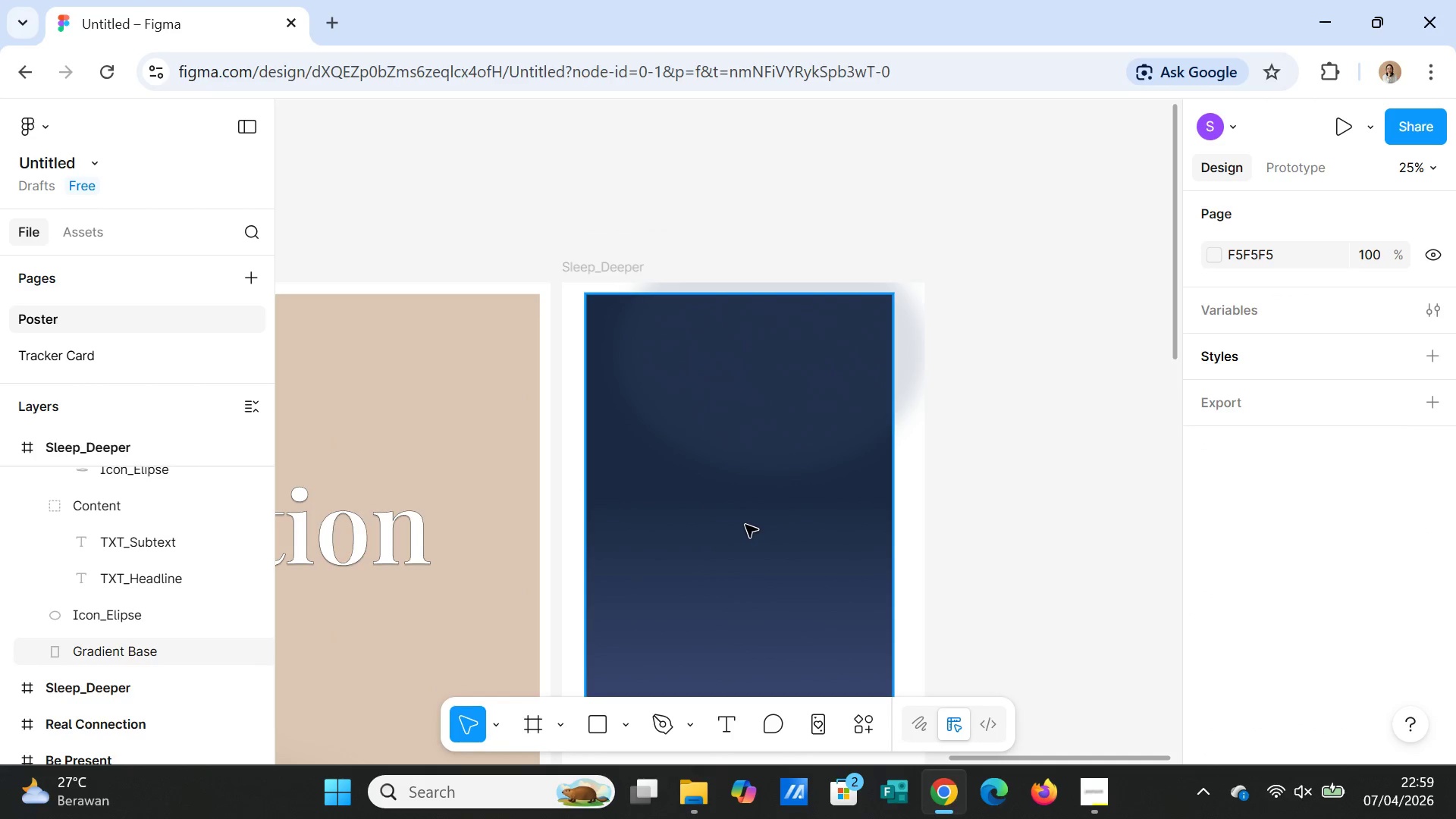 
left_click([745, 525])
 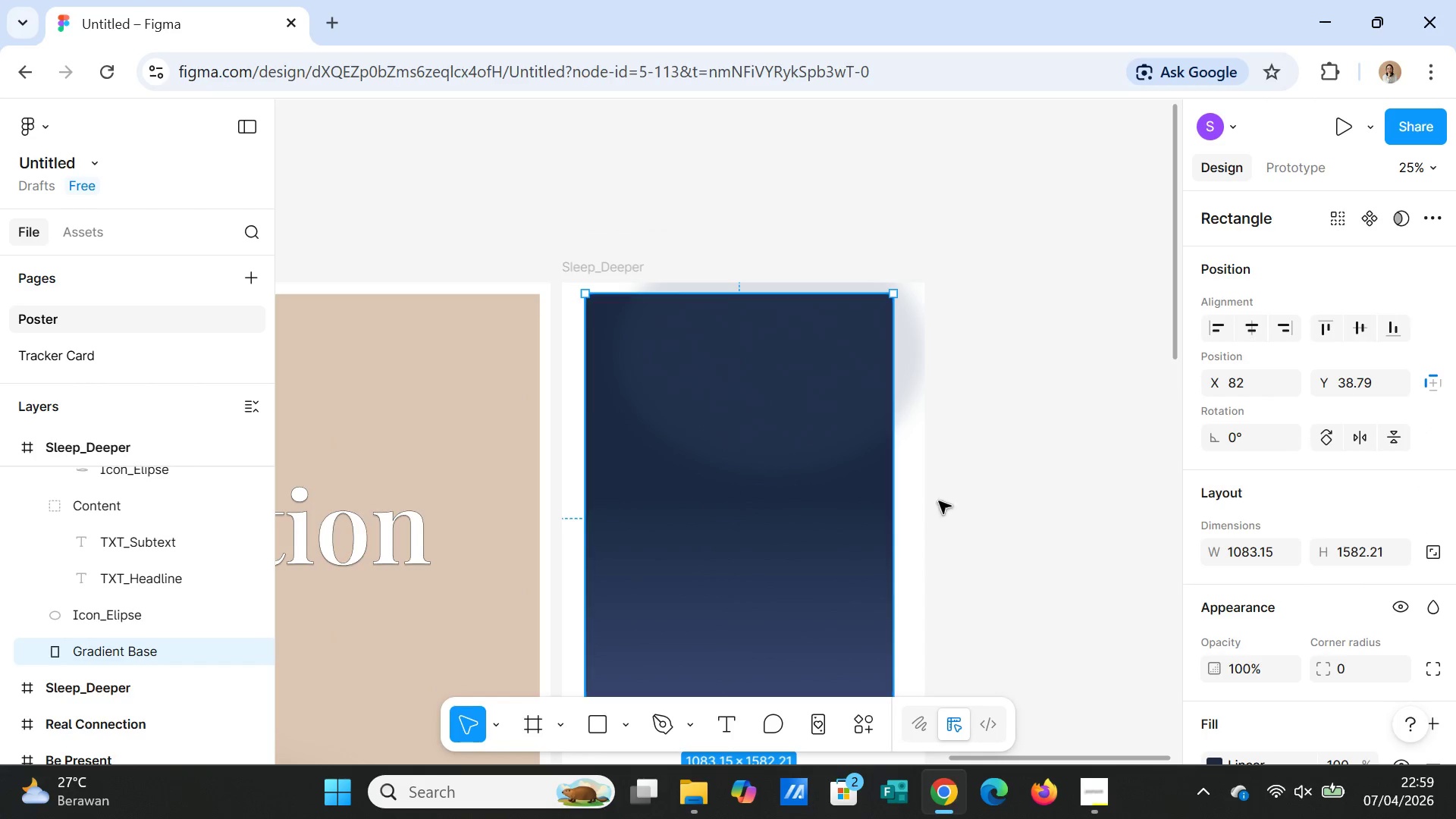 
scroll: coordinate [945, 514], scroll_direction: down, amount: 4.0
 